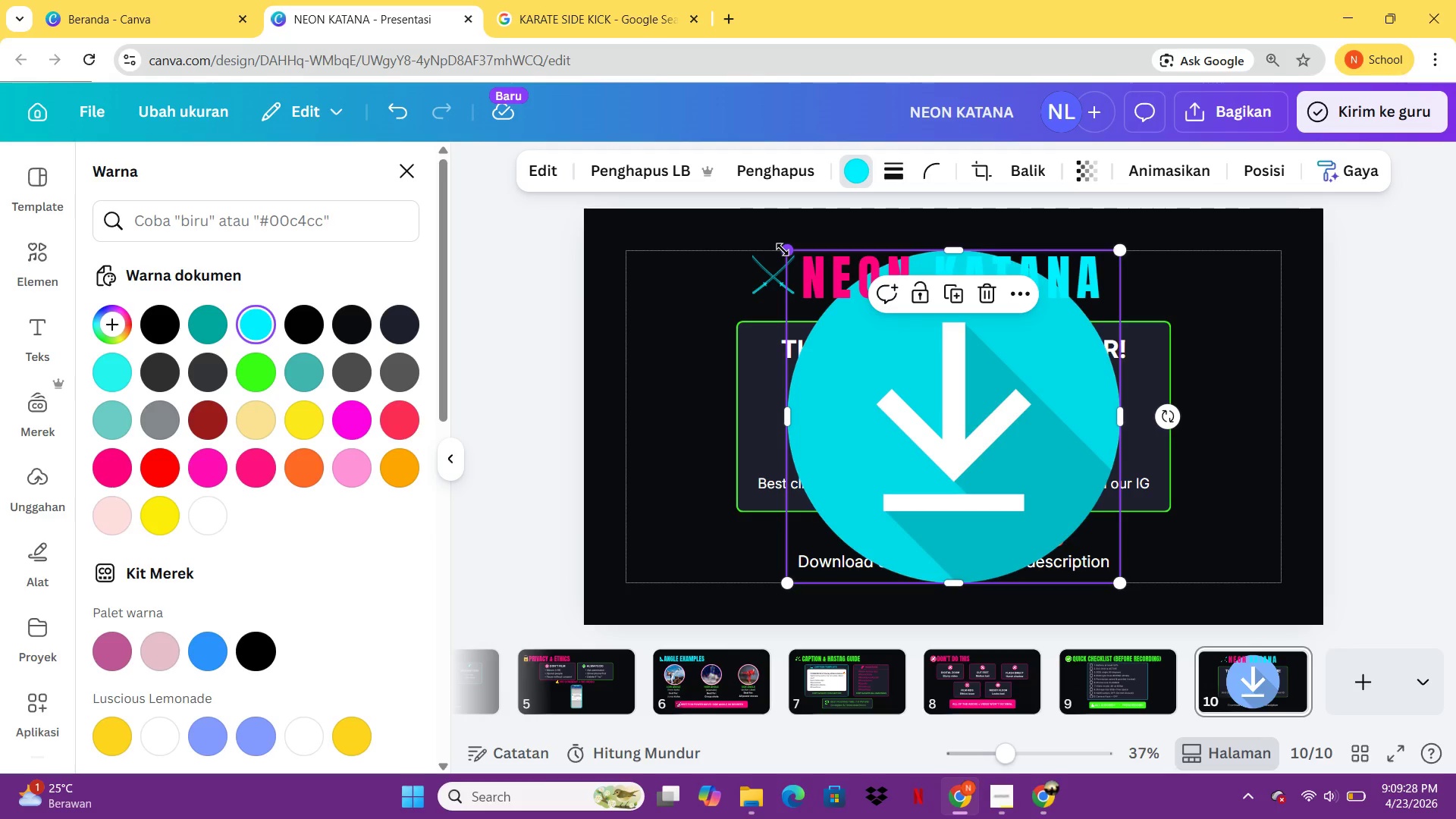 
left_click_drag(start_coordinate=[783, 249], to_coordinate=[1097, 555])
 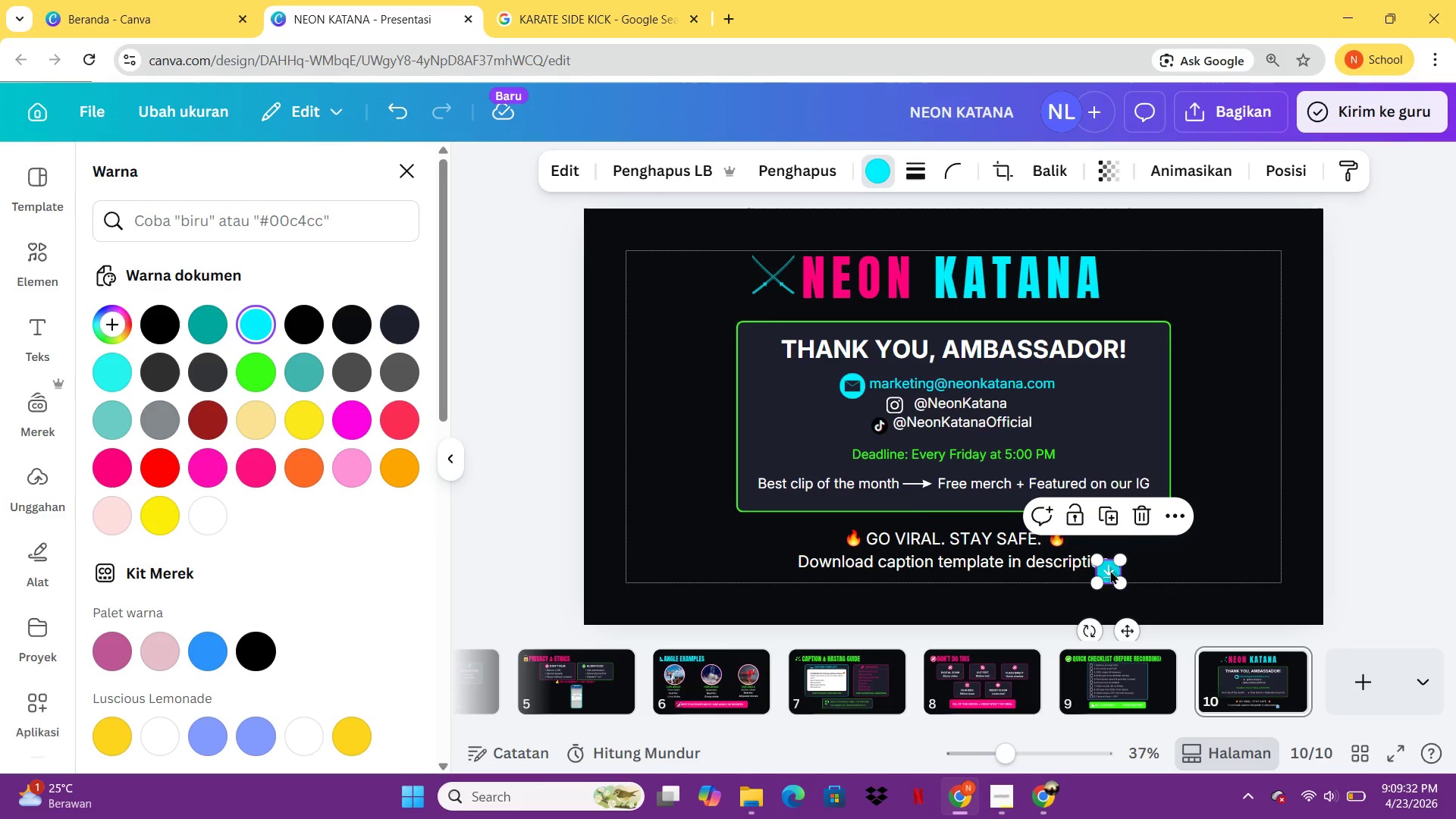 
left_click([1110, 570])
 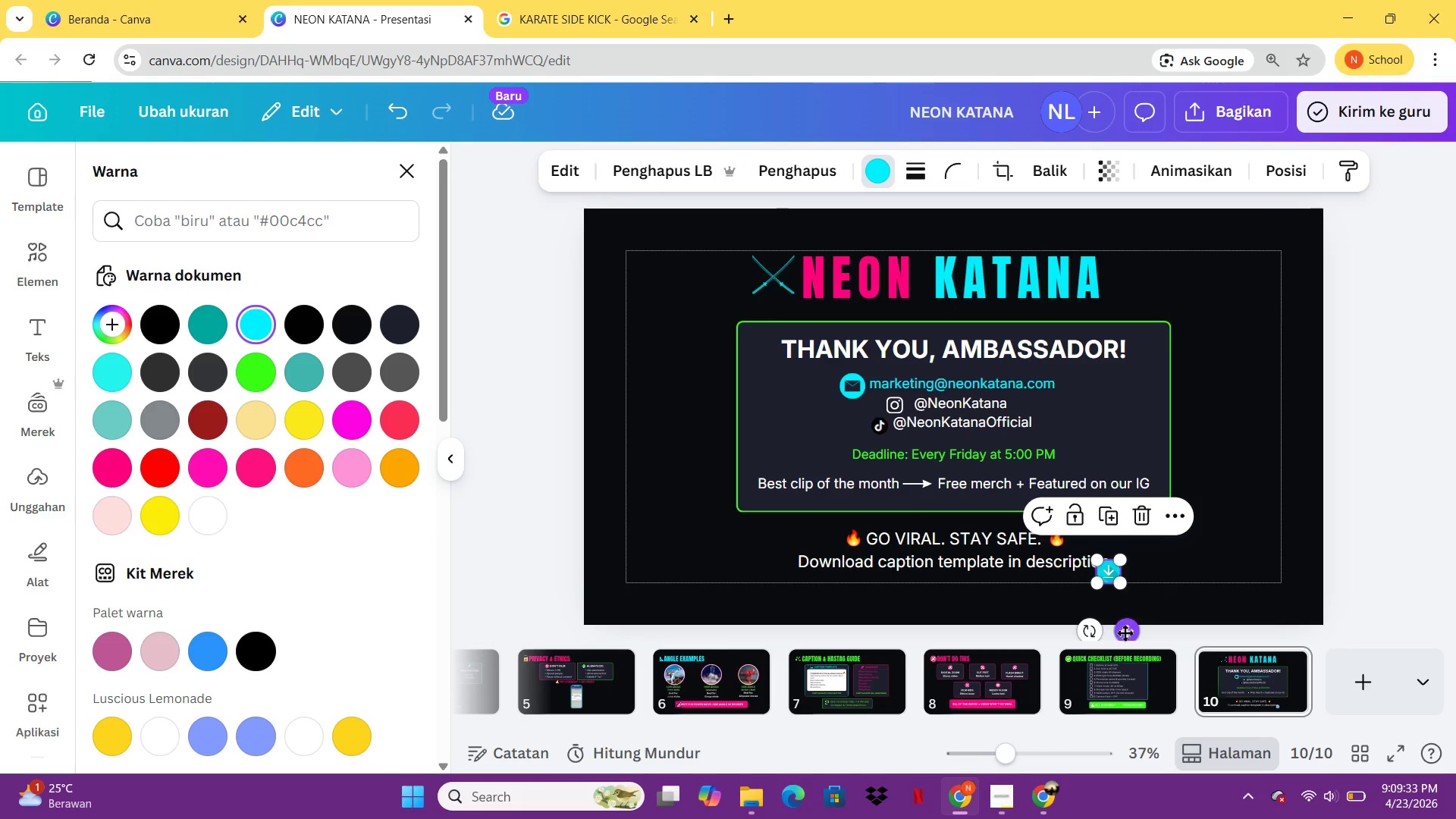 
left_click_drag(start_coordinate=[1125, 632], to_coordinate=[798, 626])
 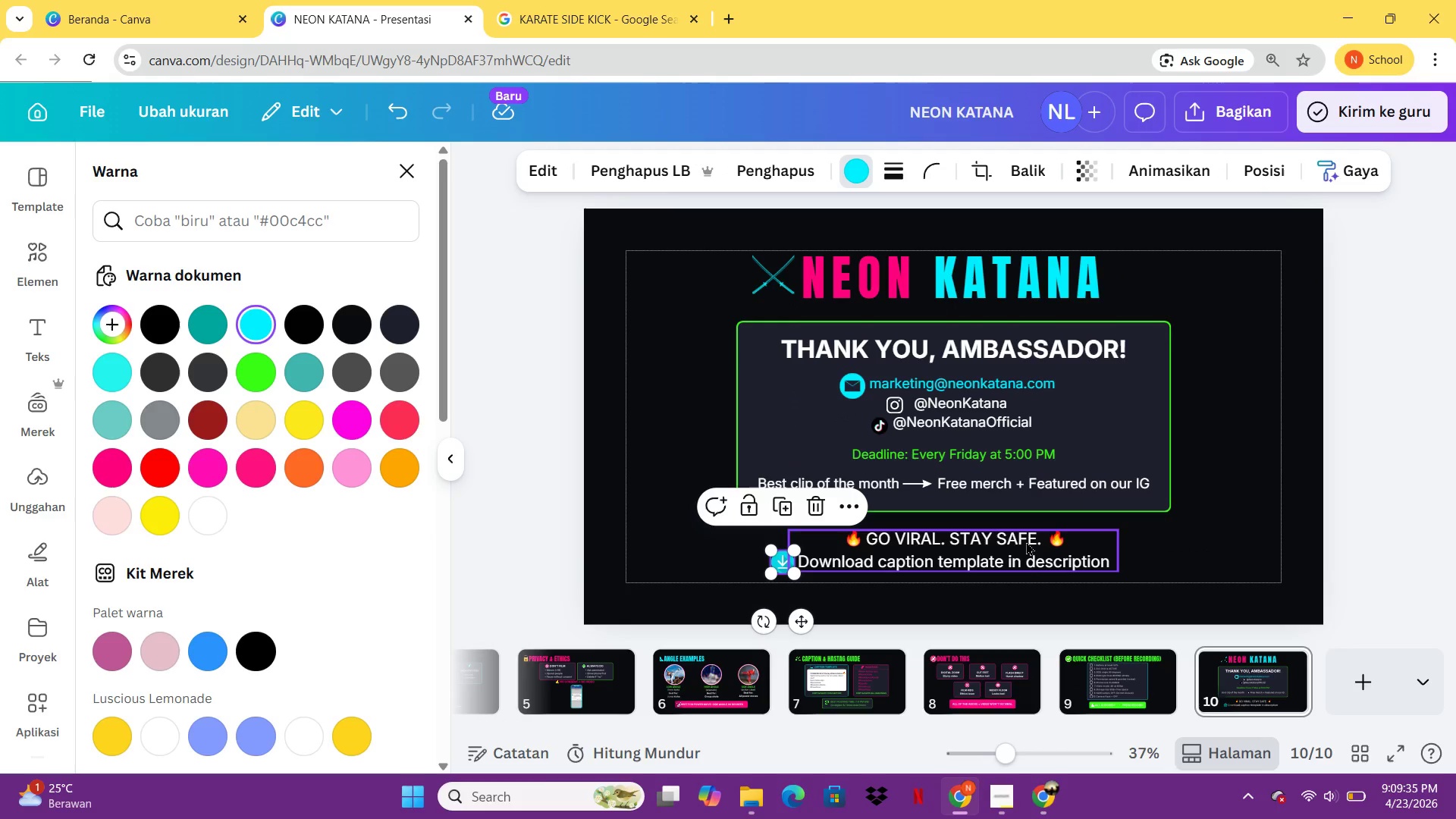 
left_click([1026, 540])
 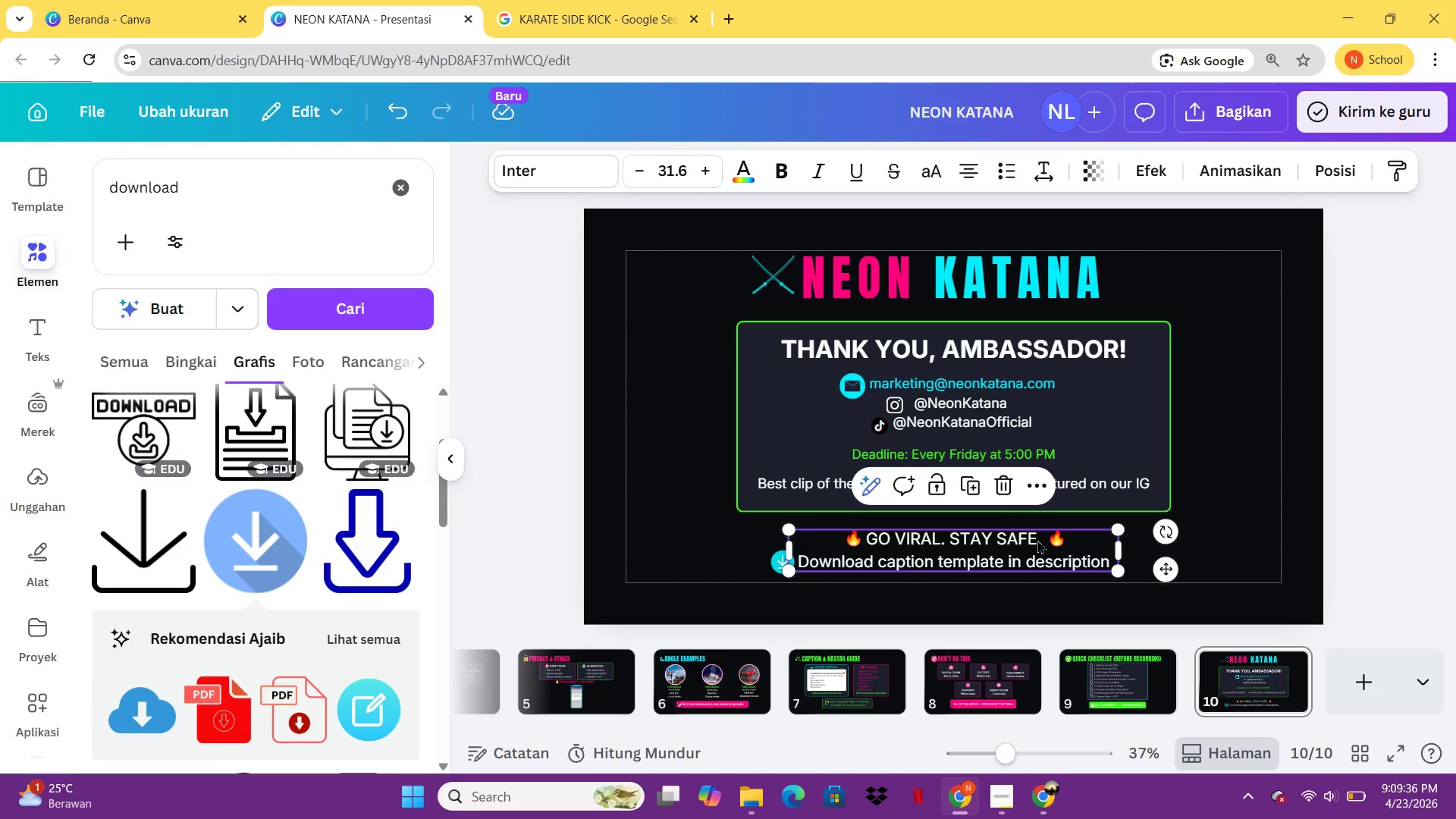 
left_click([1038, 540])
 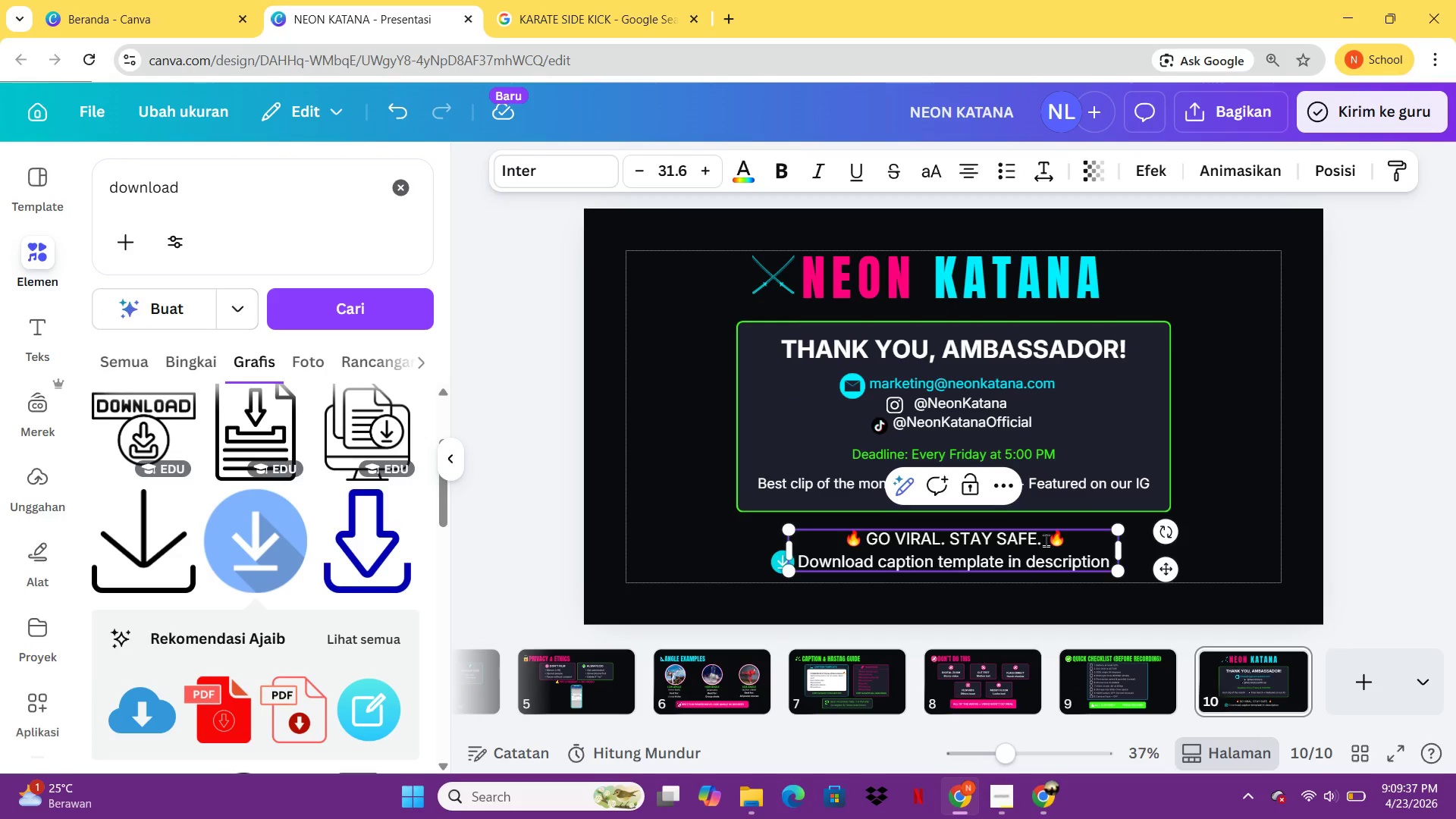 
left_click_drag(start_coordinate=[1046, 540], to_coordinate=[868, 539])
 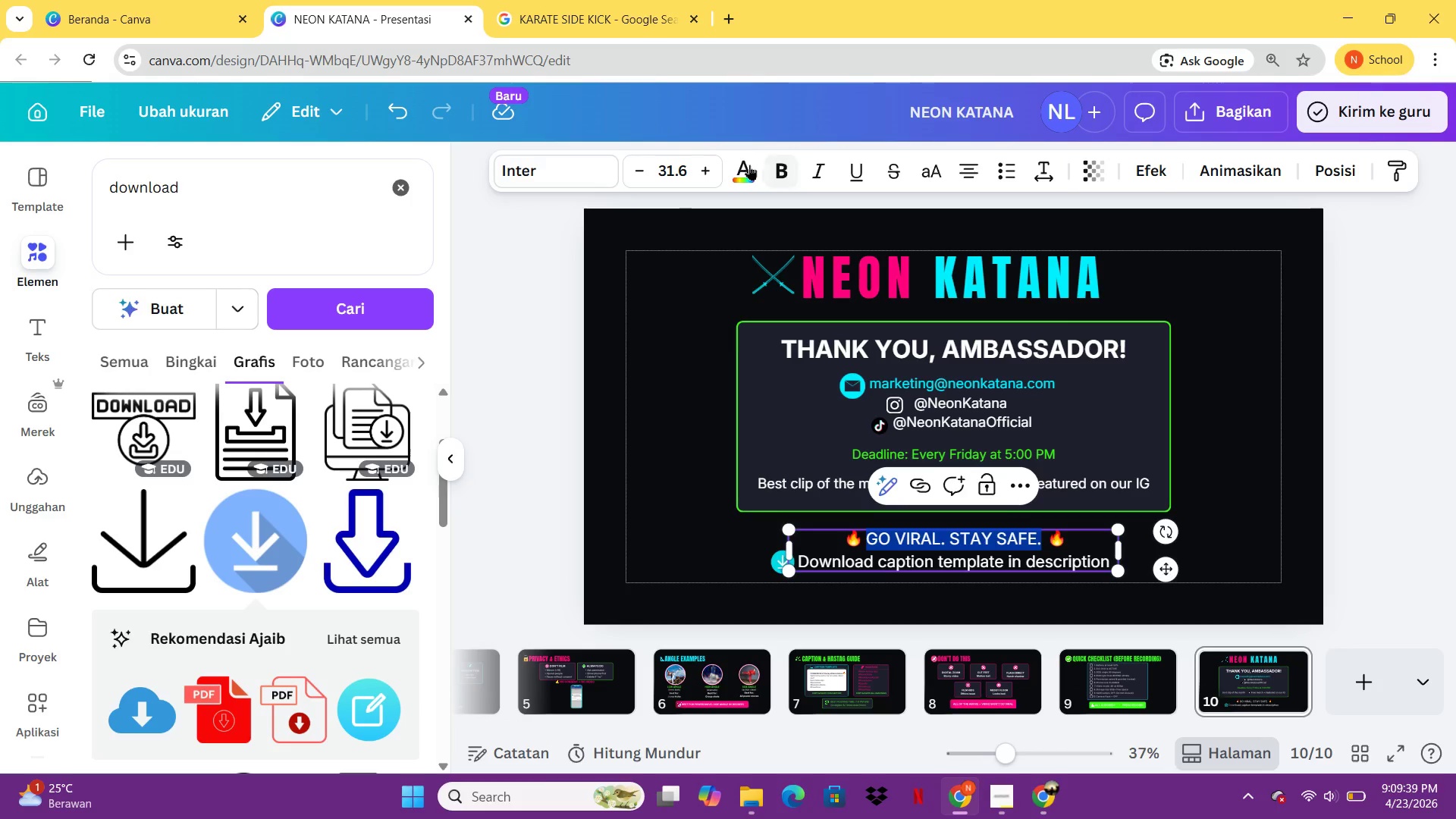 
left_click([748, 165])
 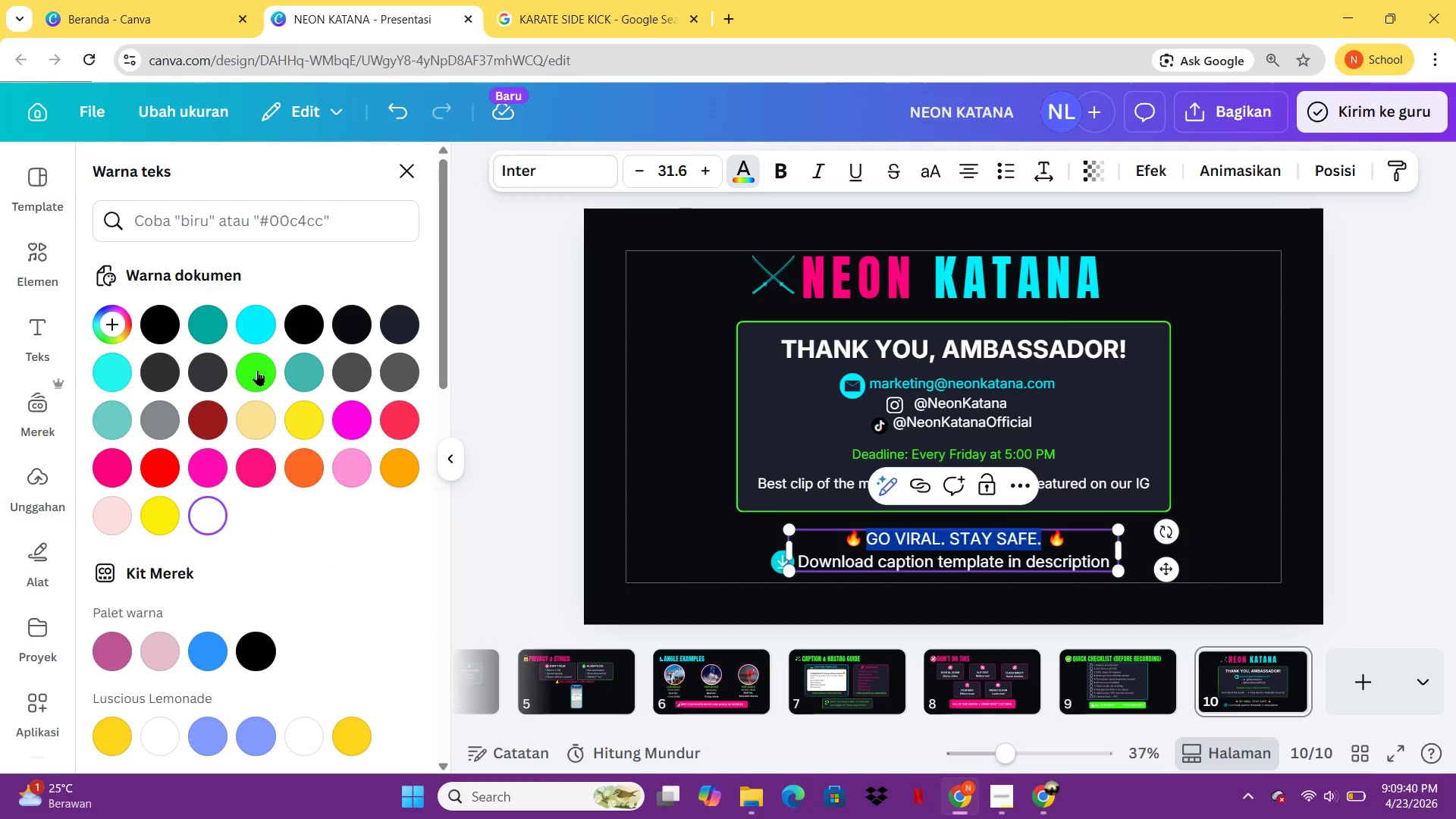 
left_click([257, 370])
 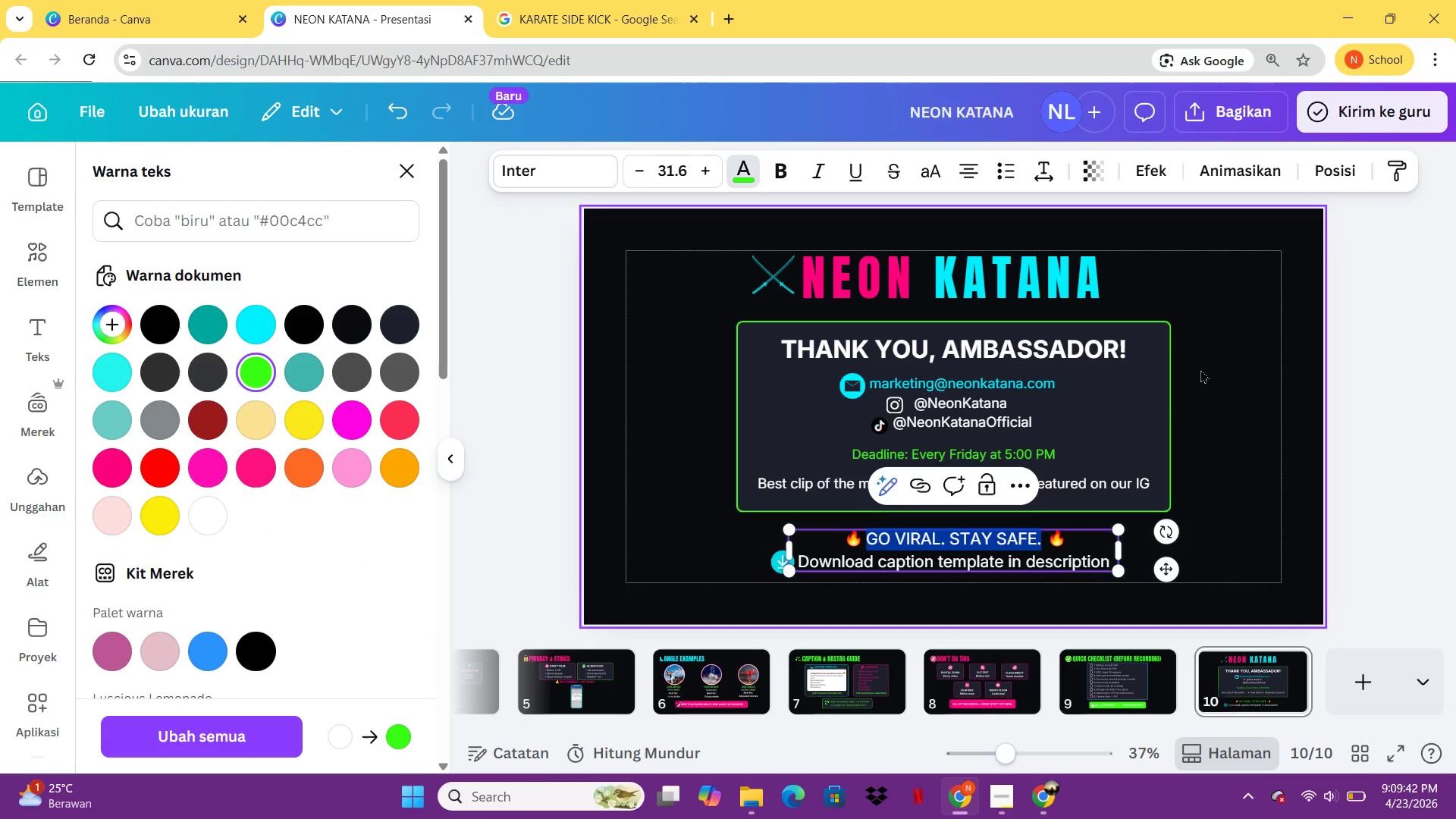 
left_click([1229, 368])
 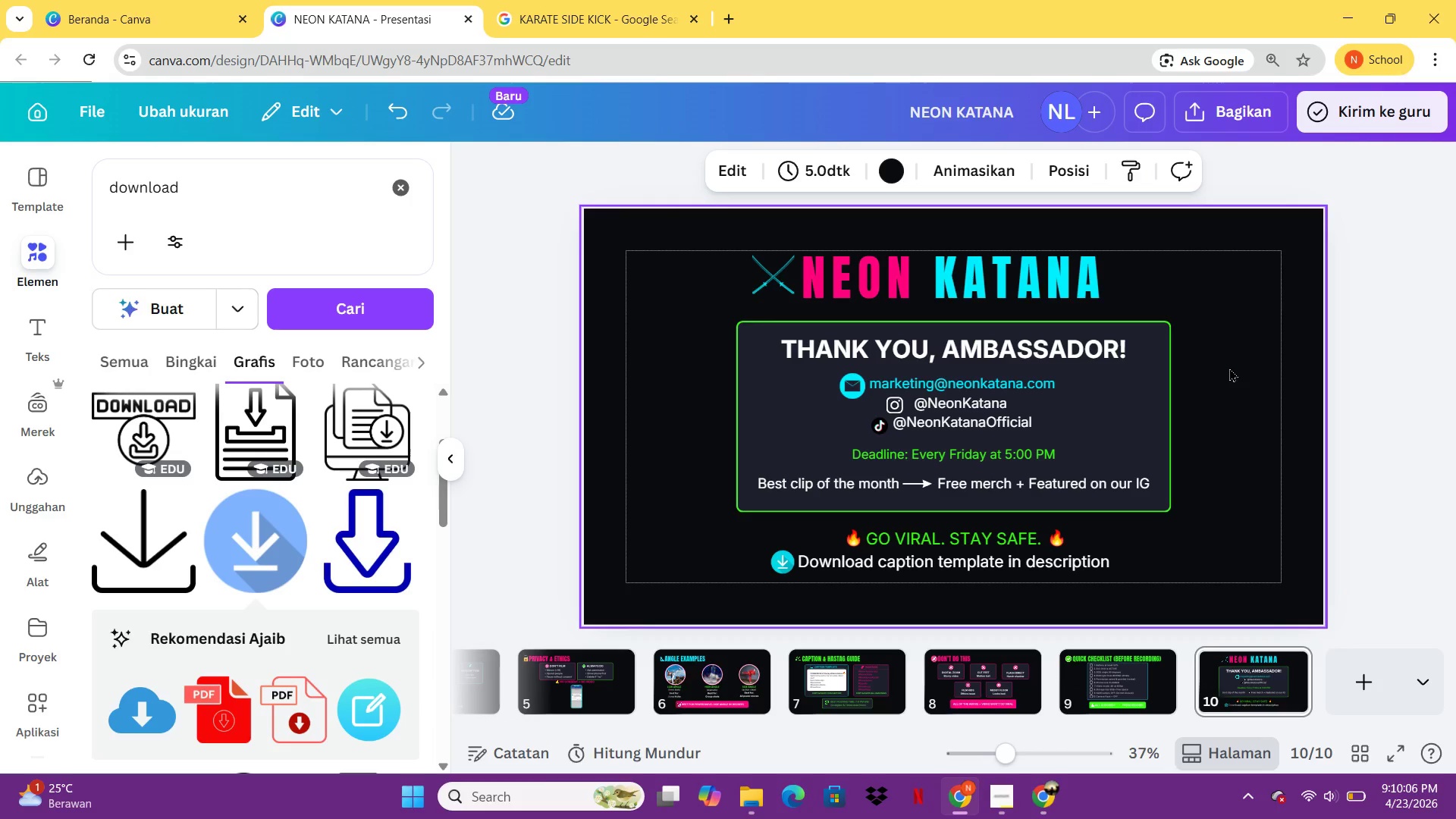 
wait(28.87)
 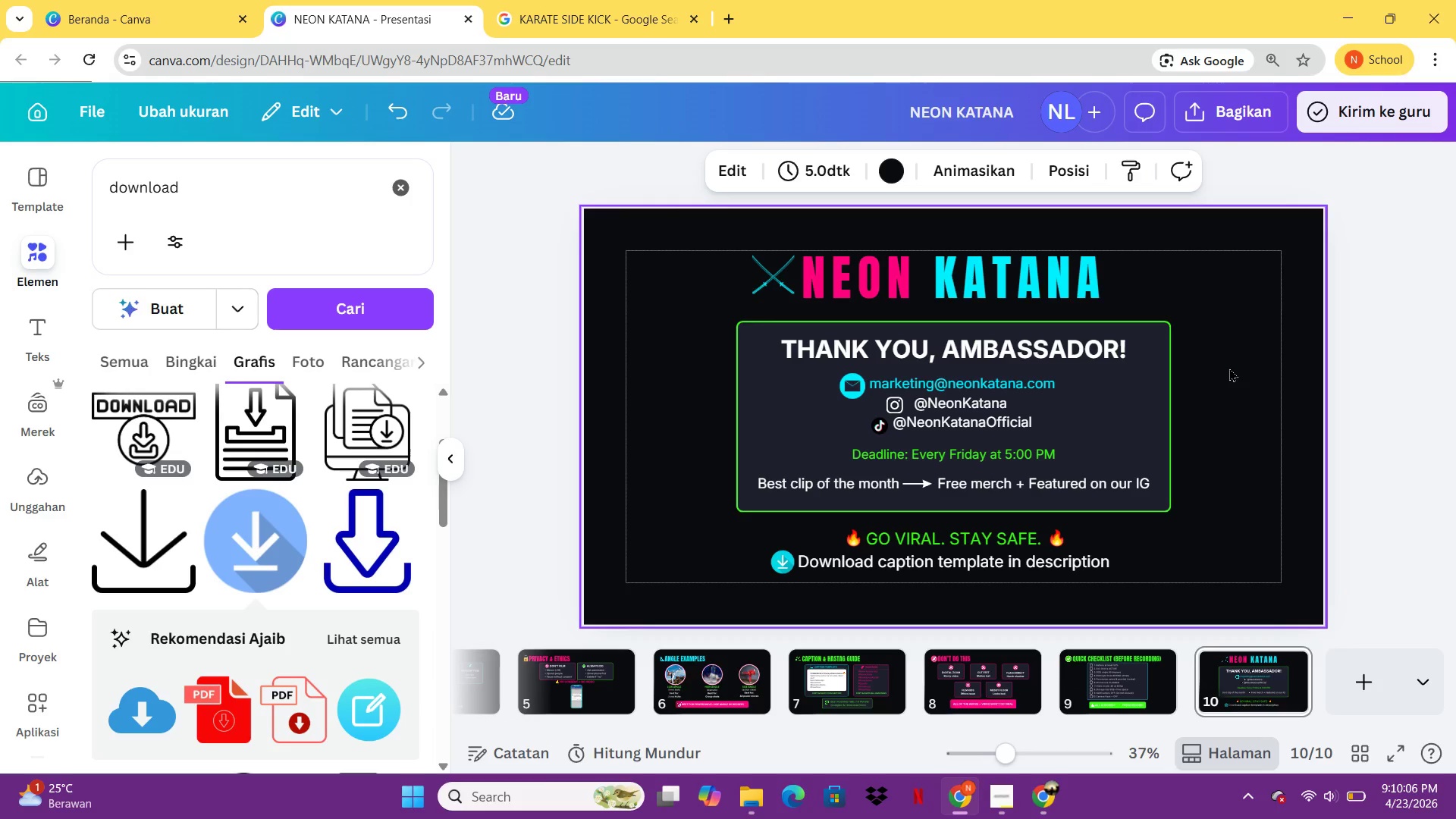 
mouse_move([664, 658])
 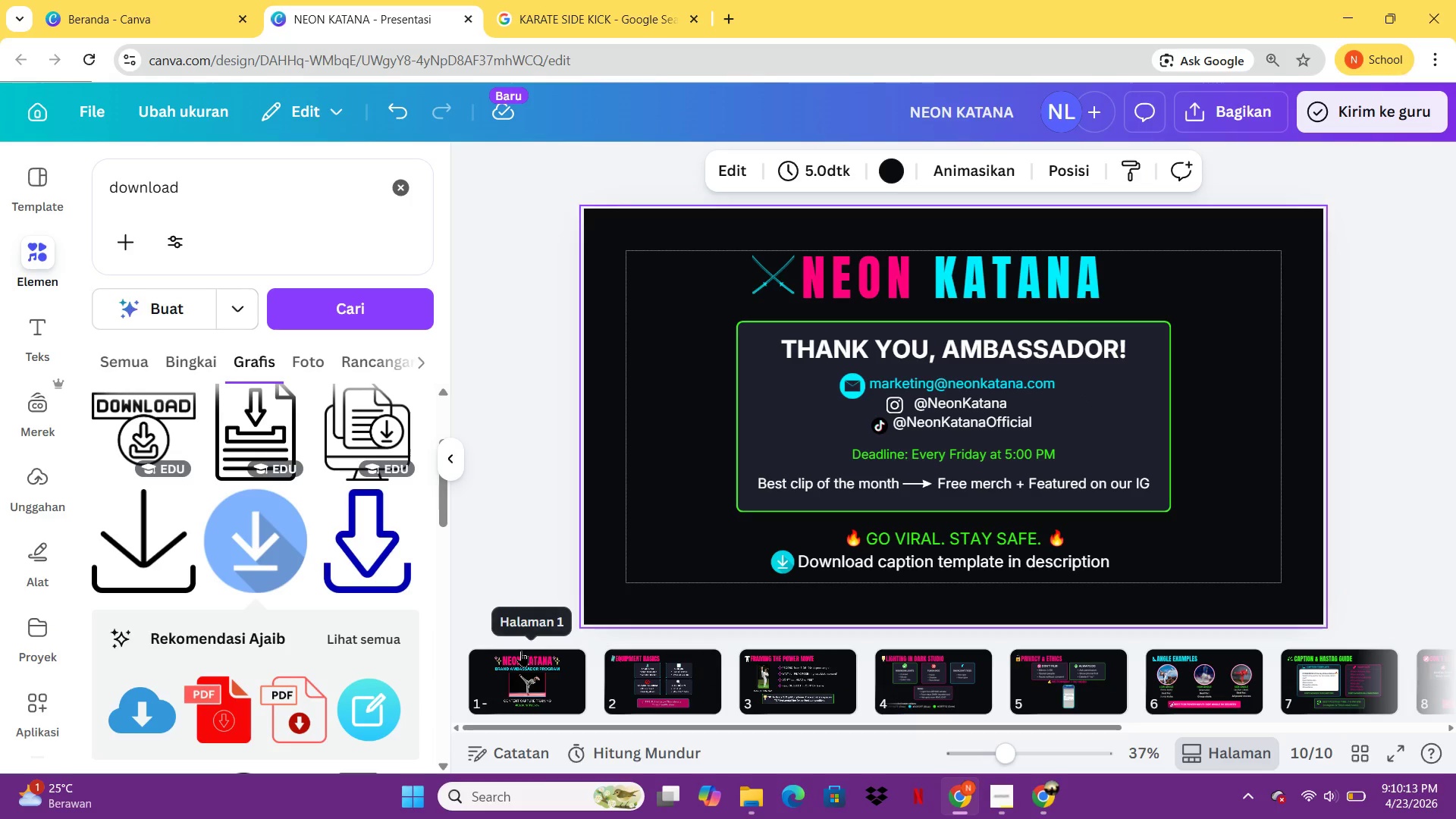 
left_click([521, 651])
 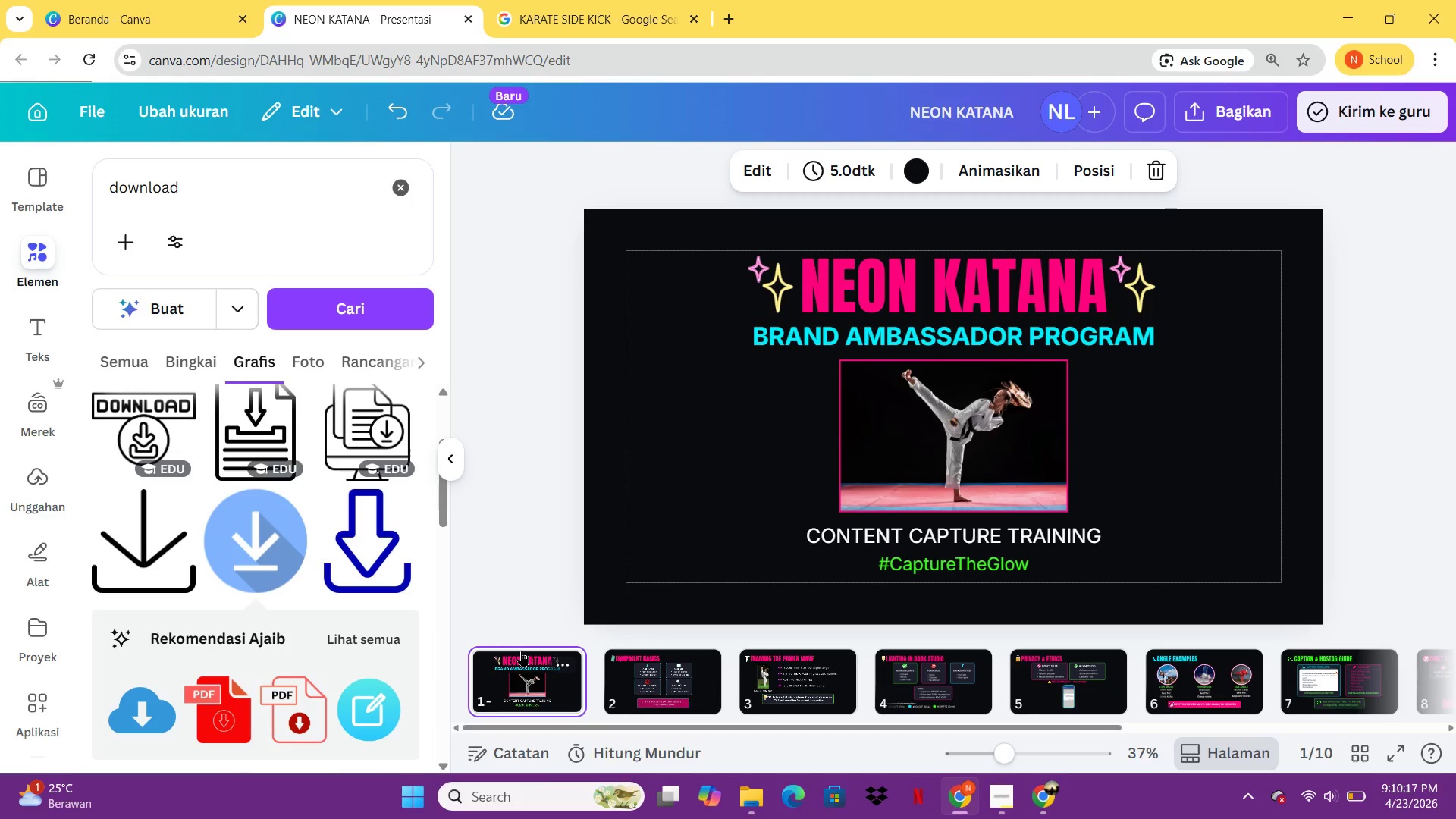 
wait(8.45)
 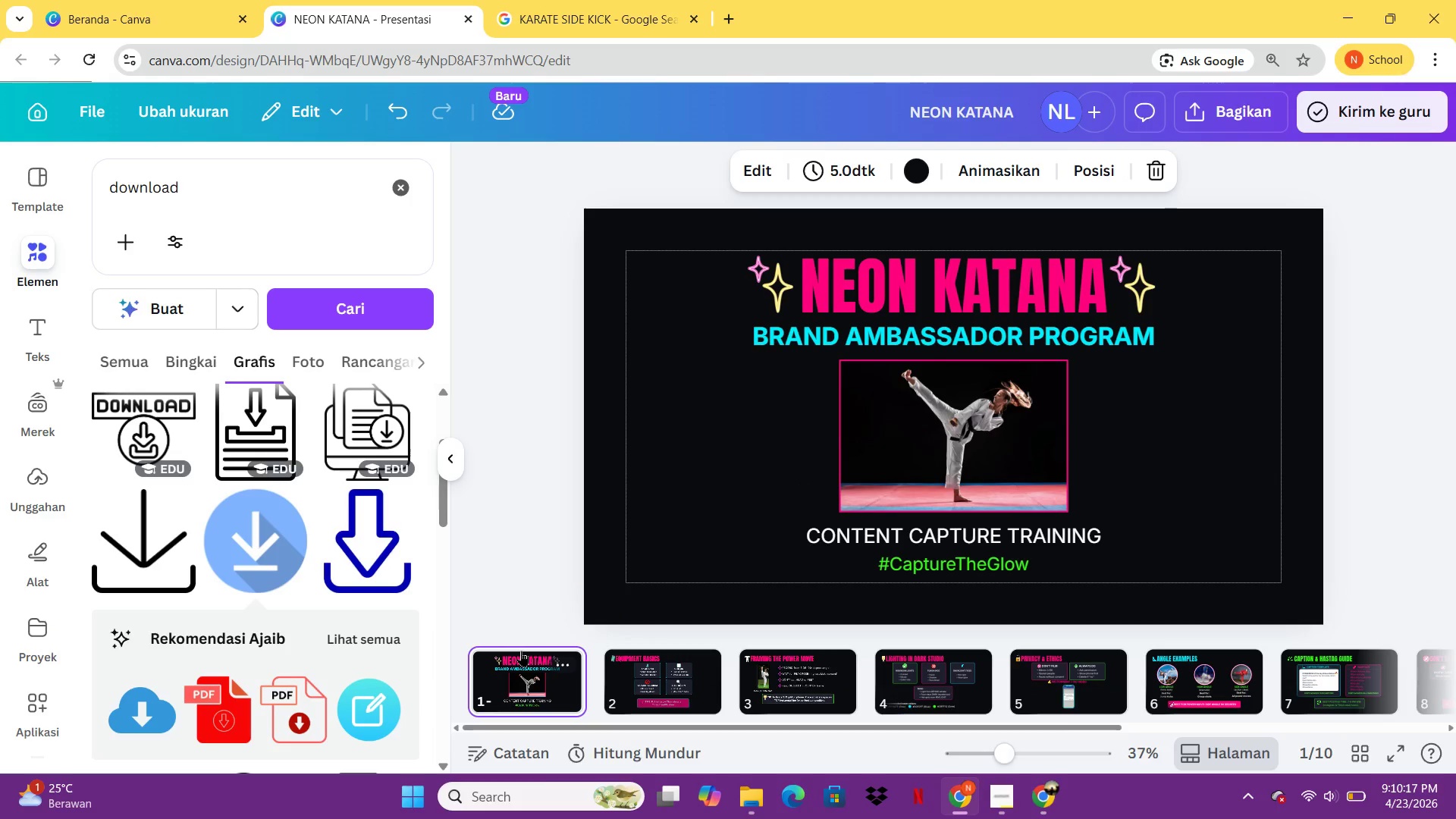 
left_click([961, 271])
 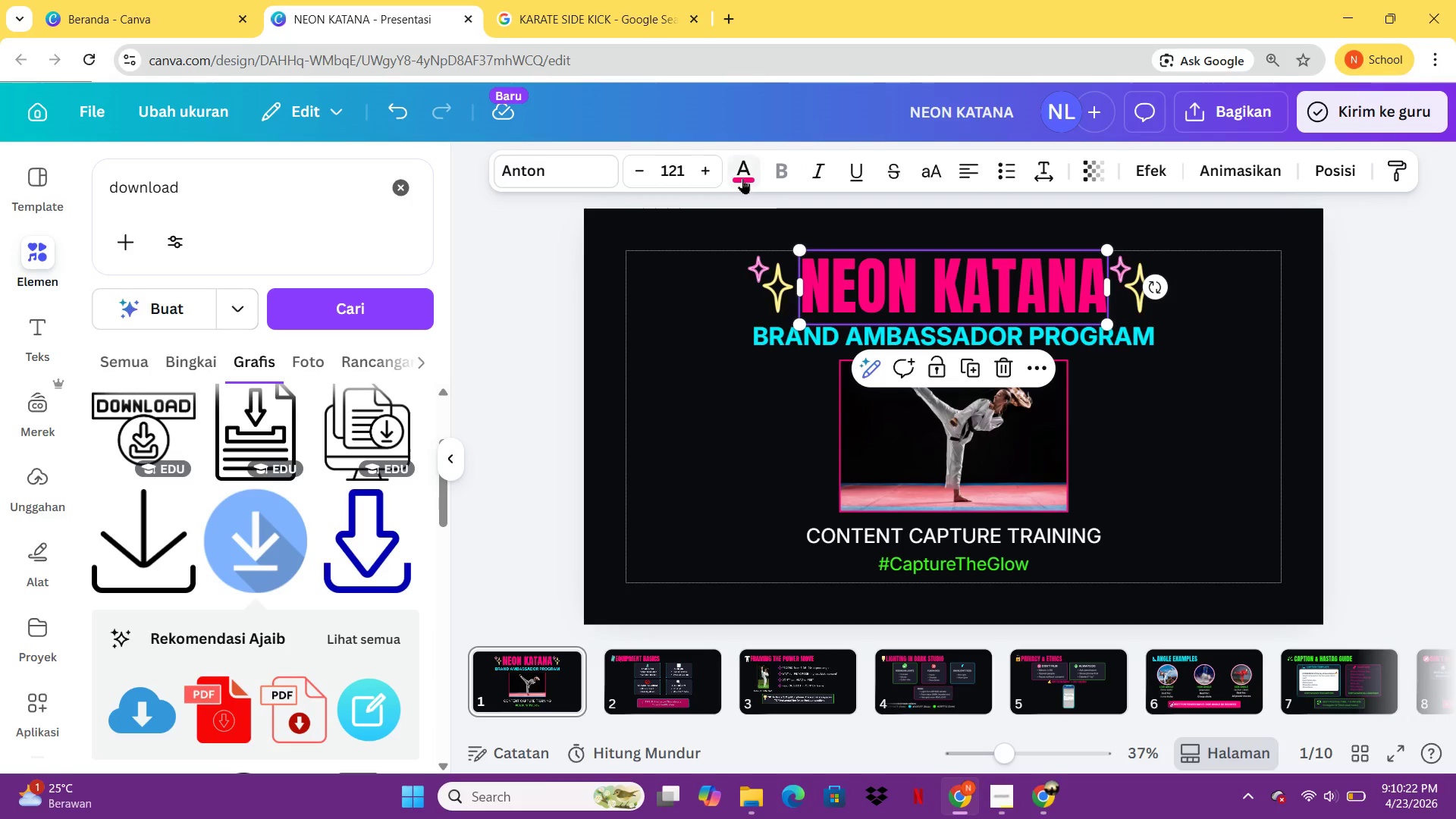 
left_click([742, 178])
 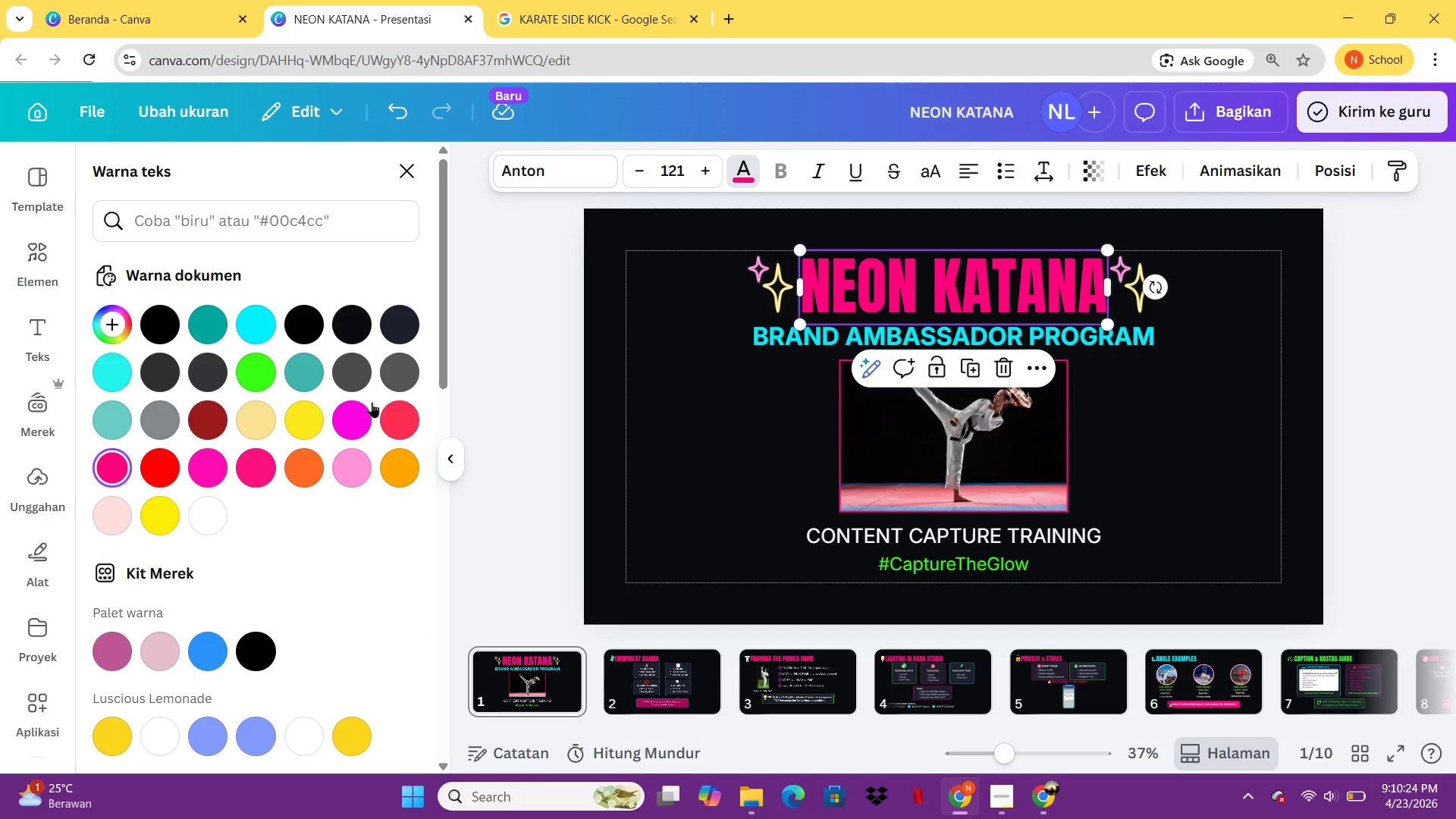 
mouse_move([155, 469])
 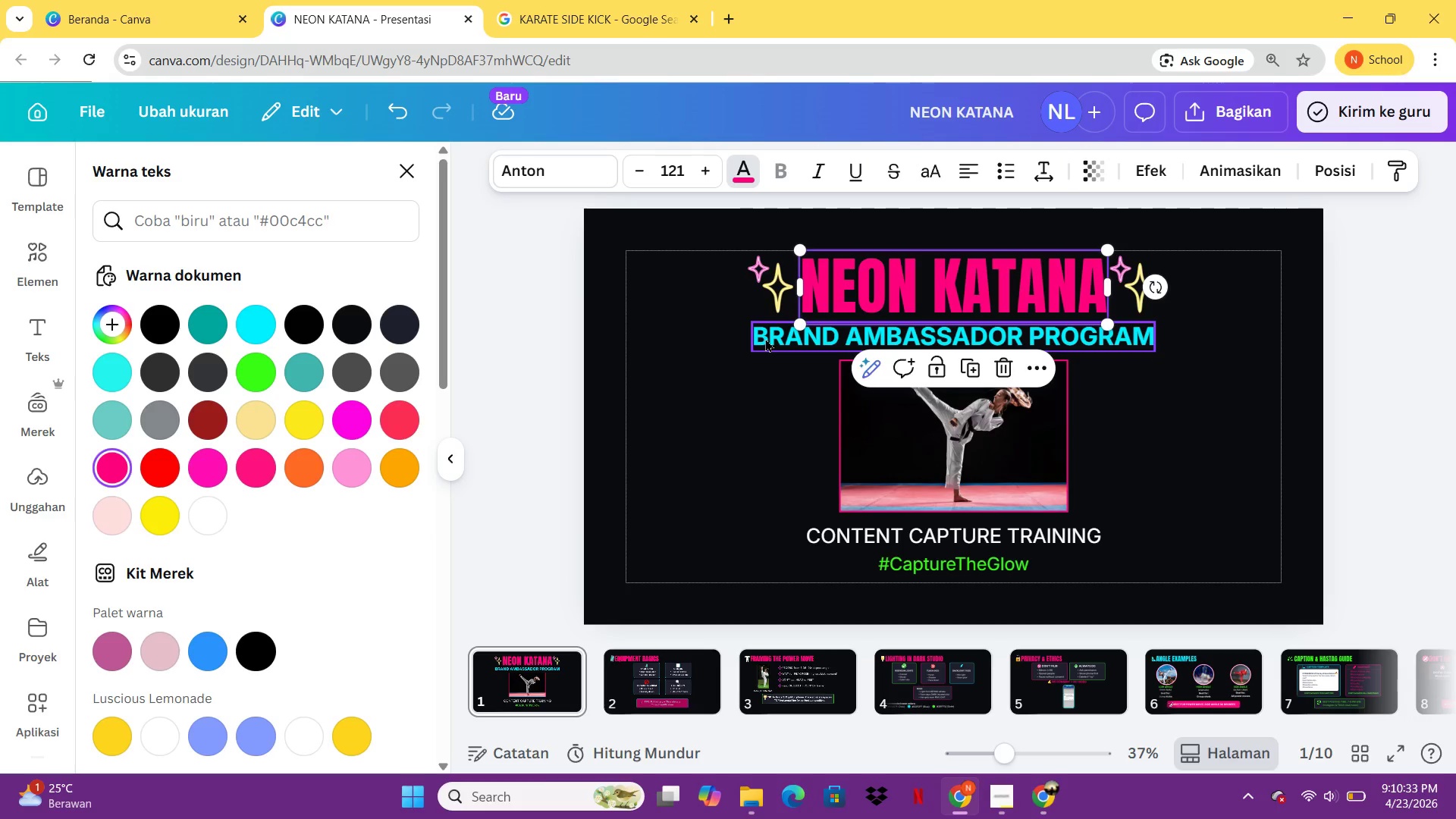 
wait(7.52)
 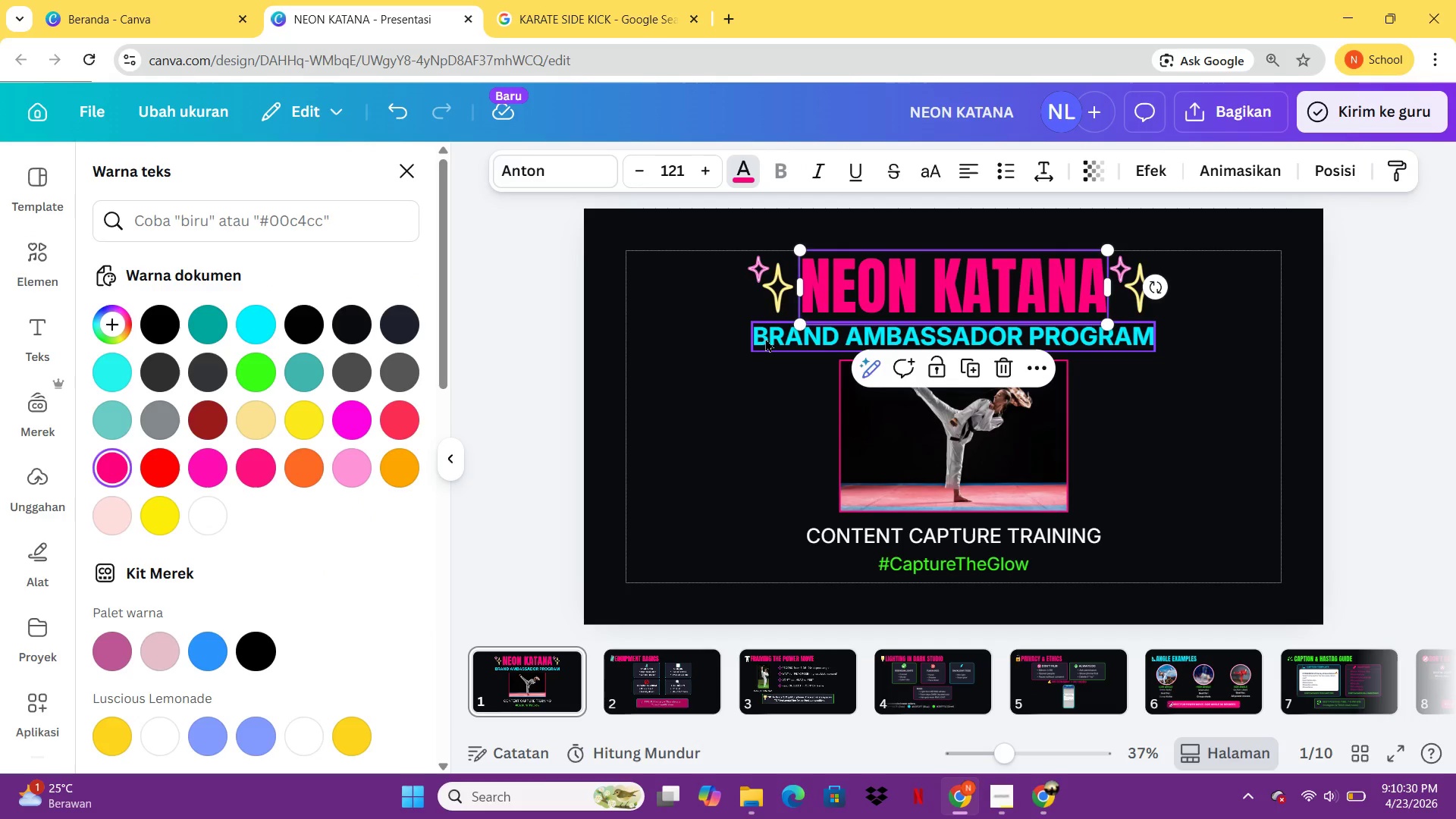 
left_click([680, 689])
 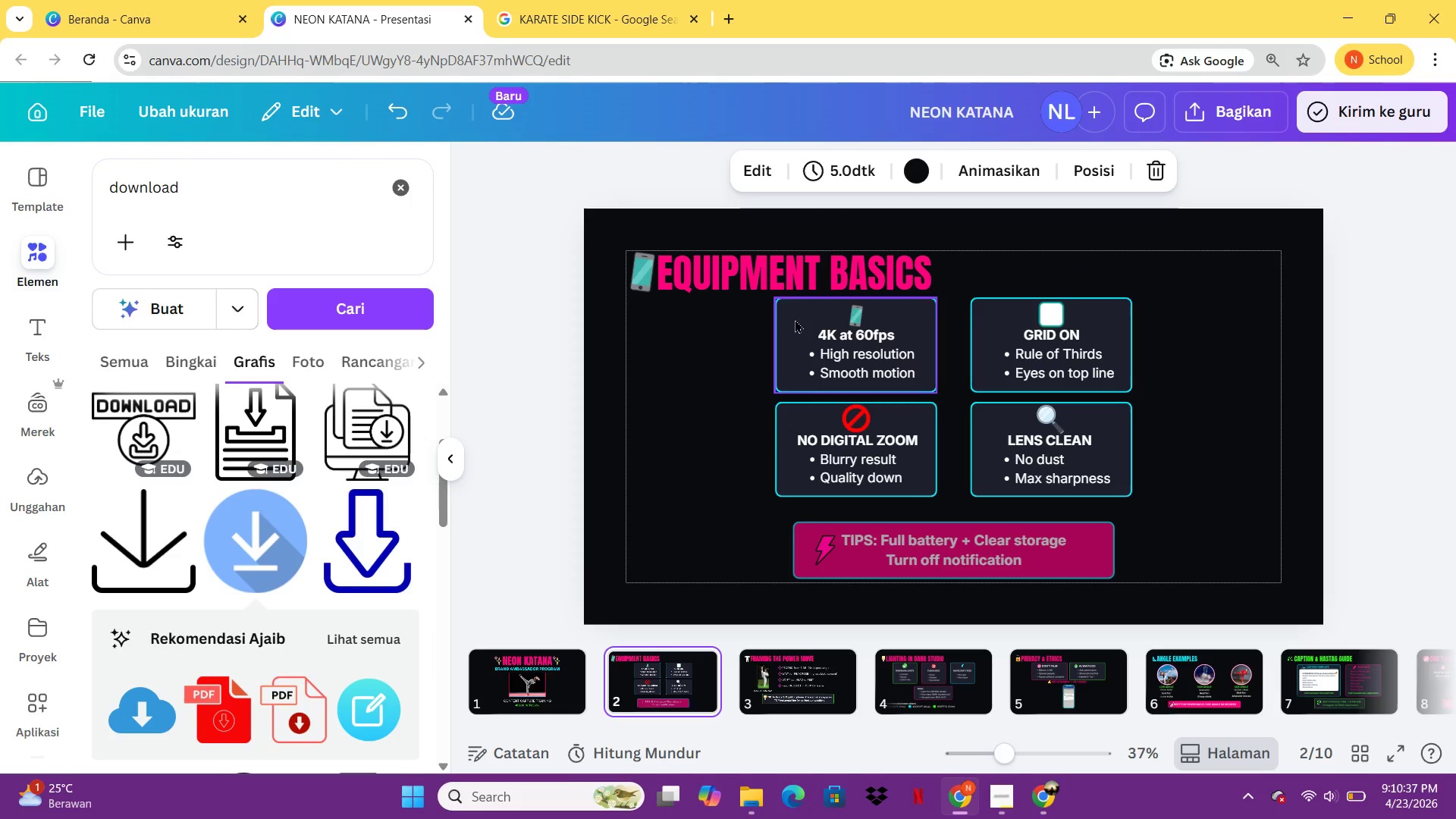 
left_click([530, 679])
 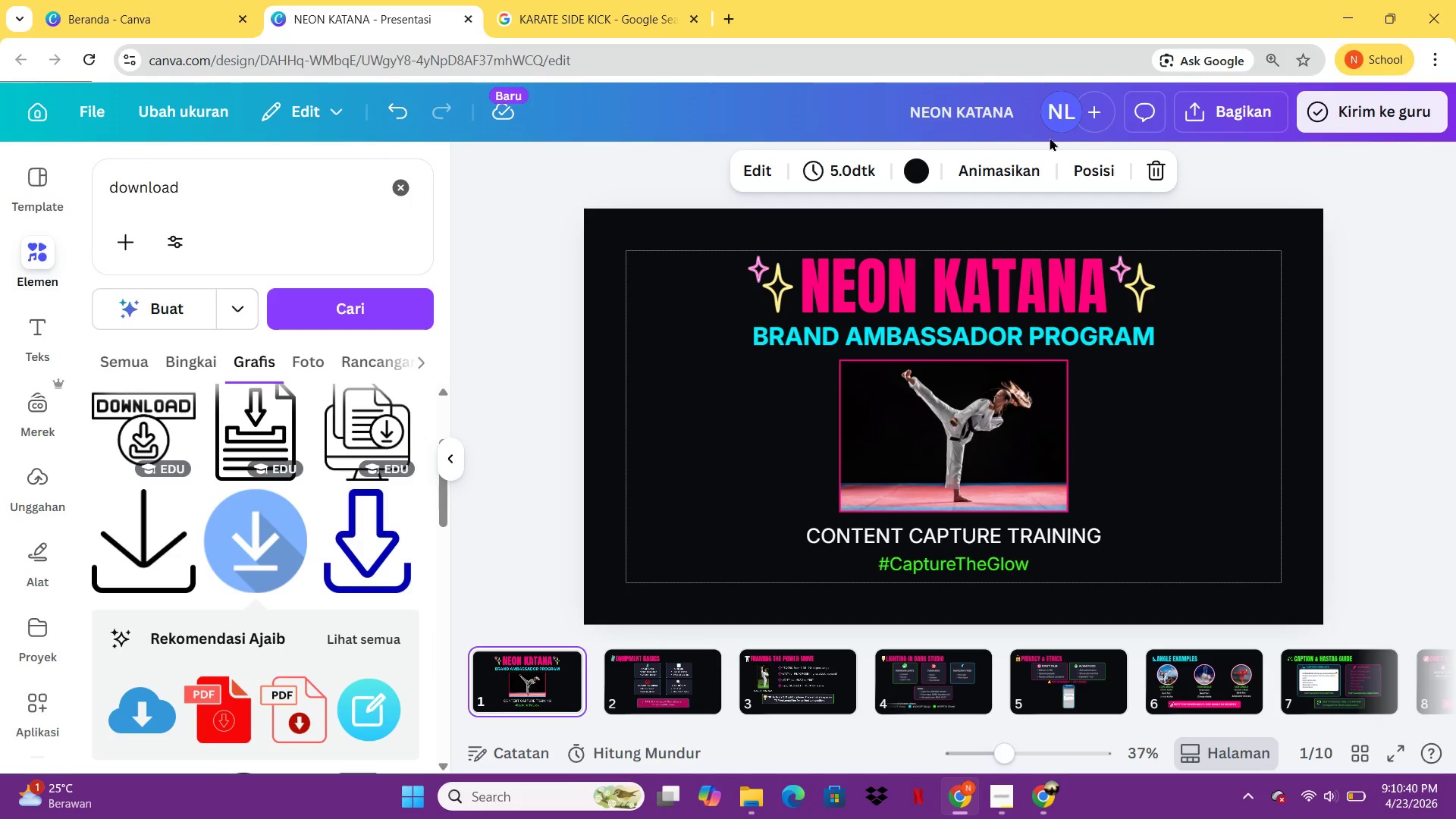 
left_click([1014, 178])
 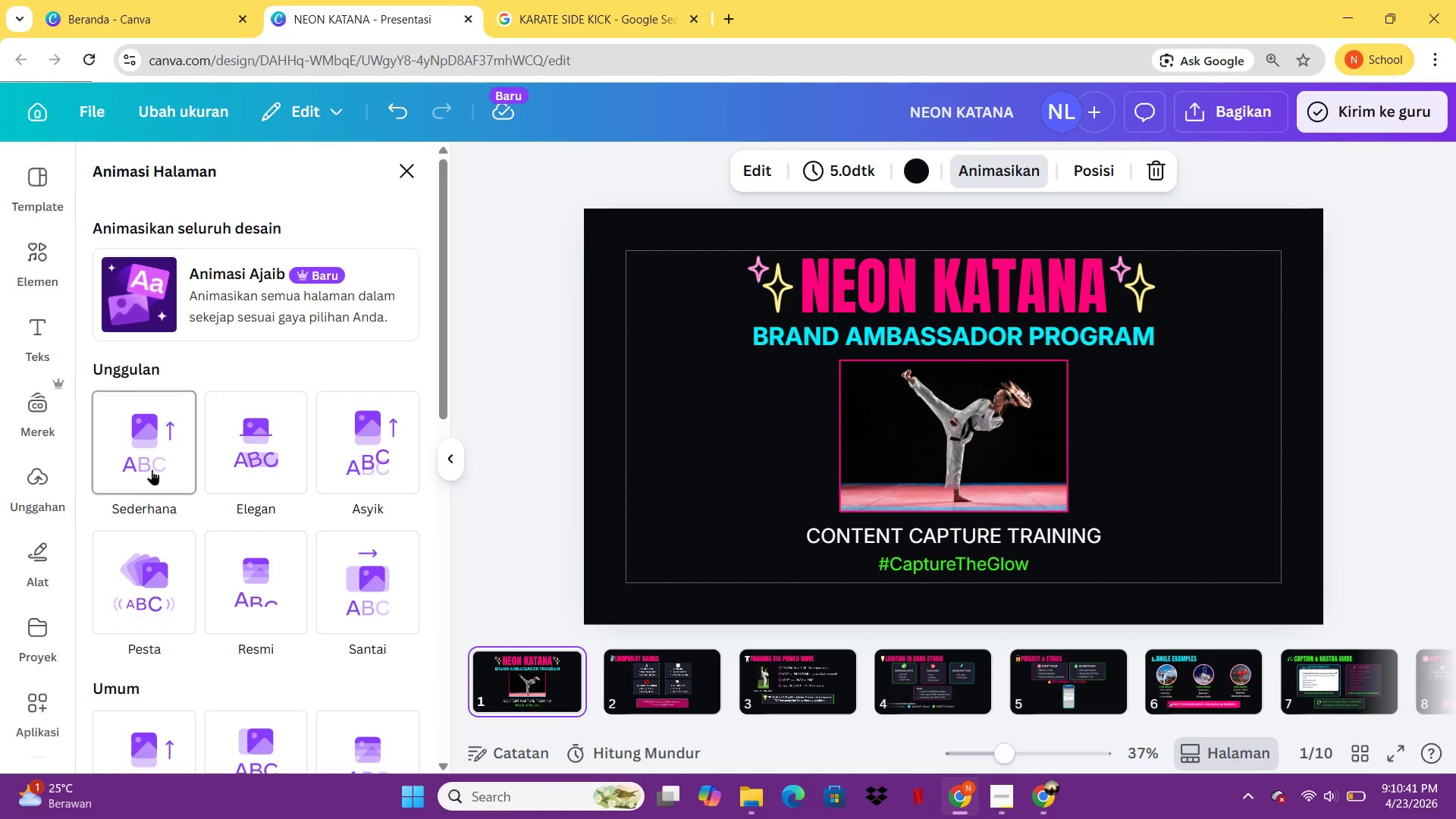 
left_click([152, 469])
 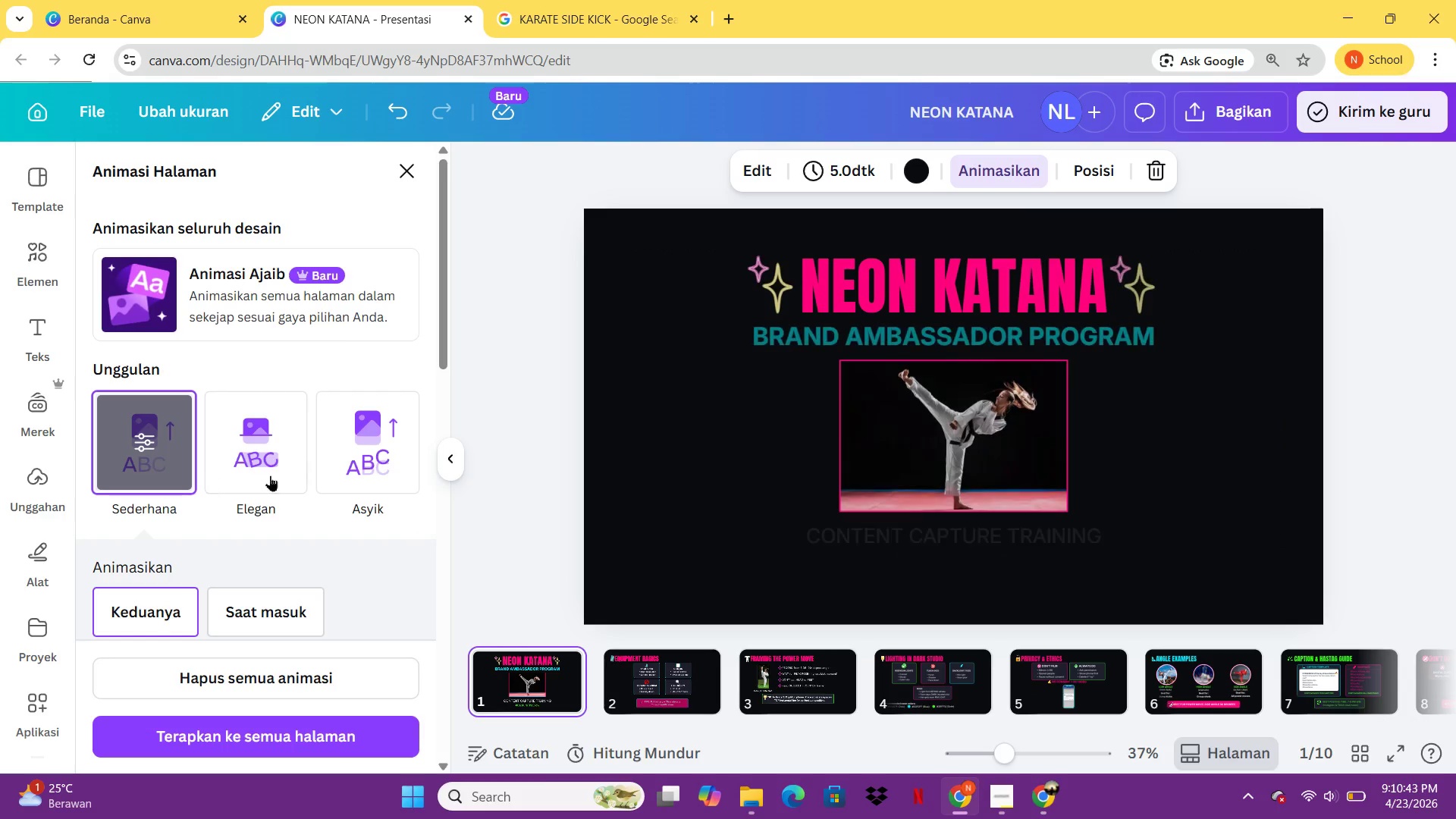 
left_click([271, 475])
 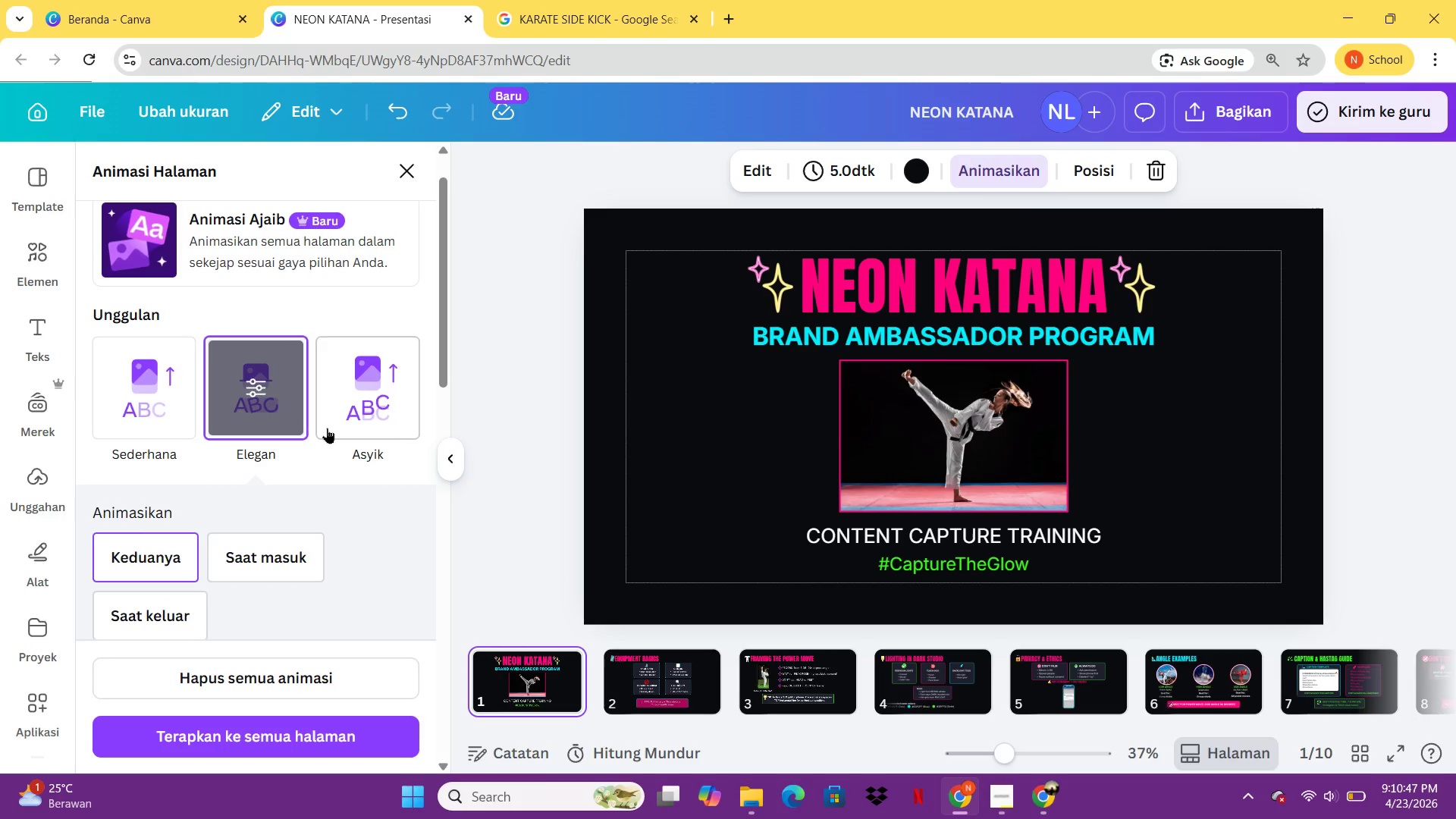 
left_click([198, 264])
 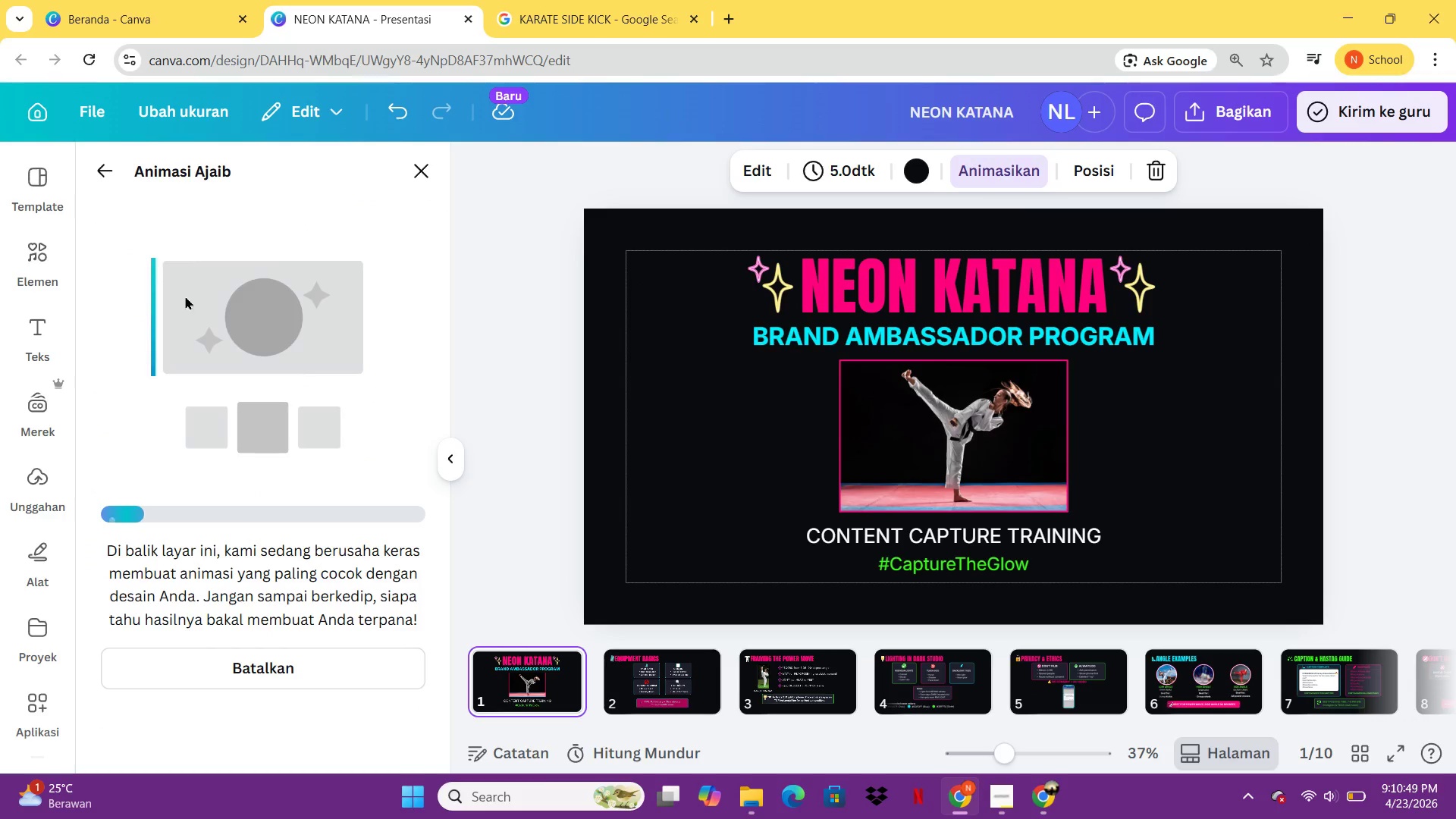 
mouse_move([177, 343])
 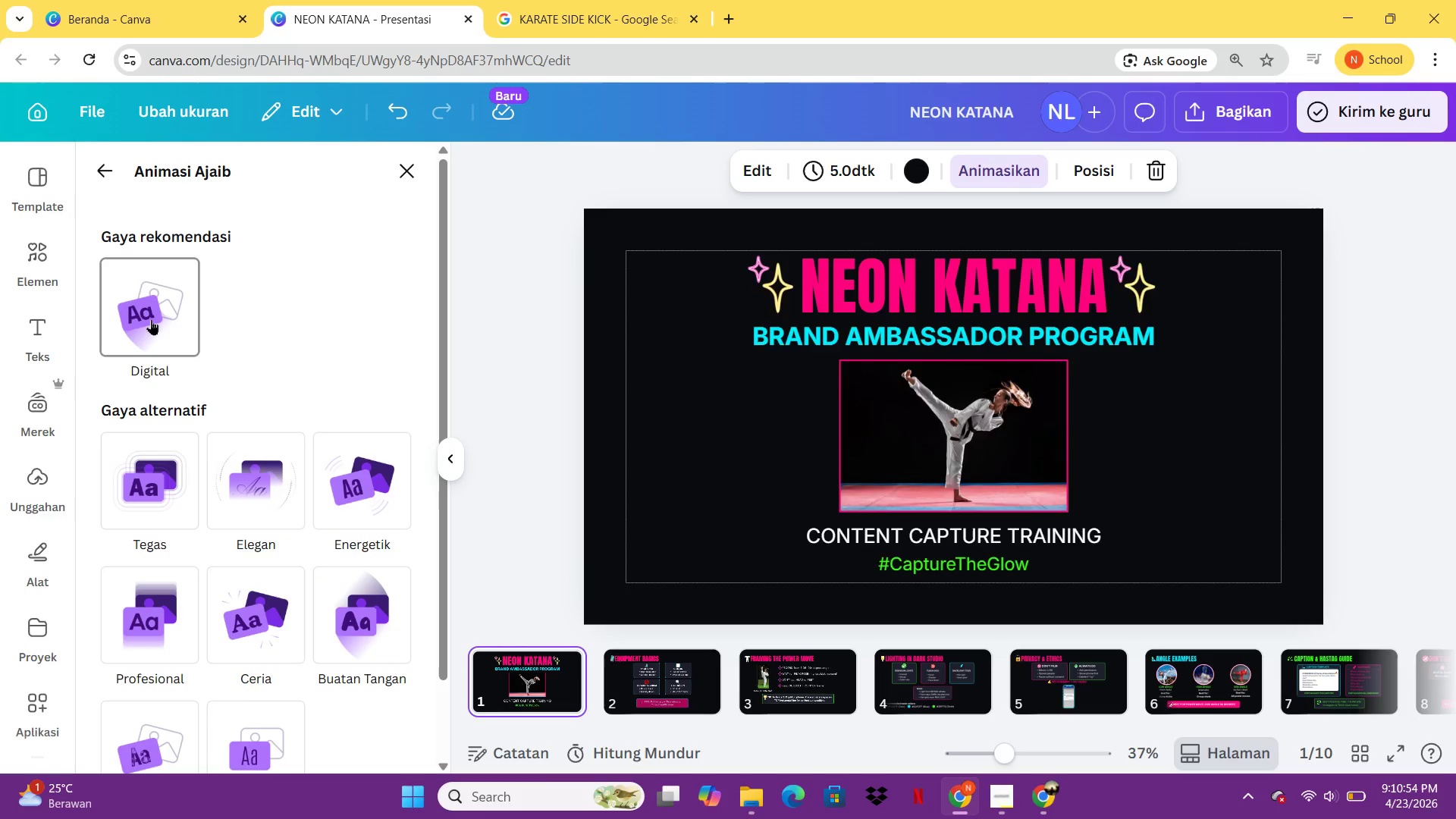 
left_click([151, 319])
 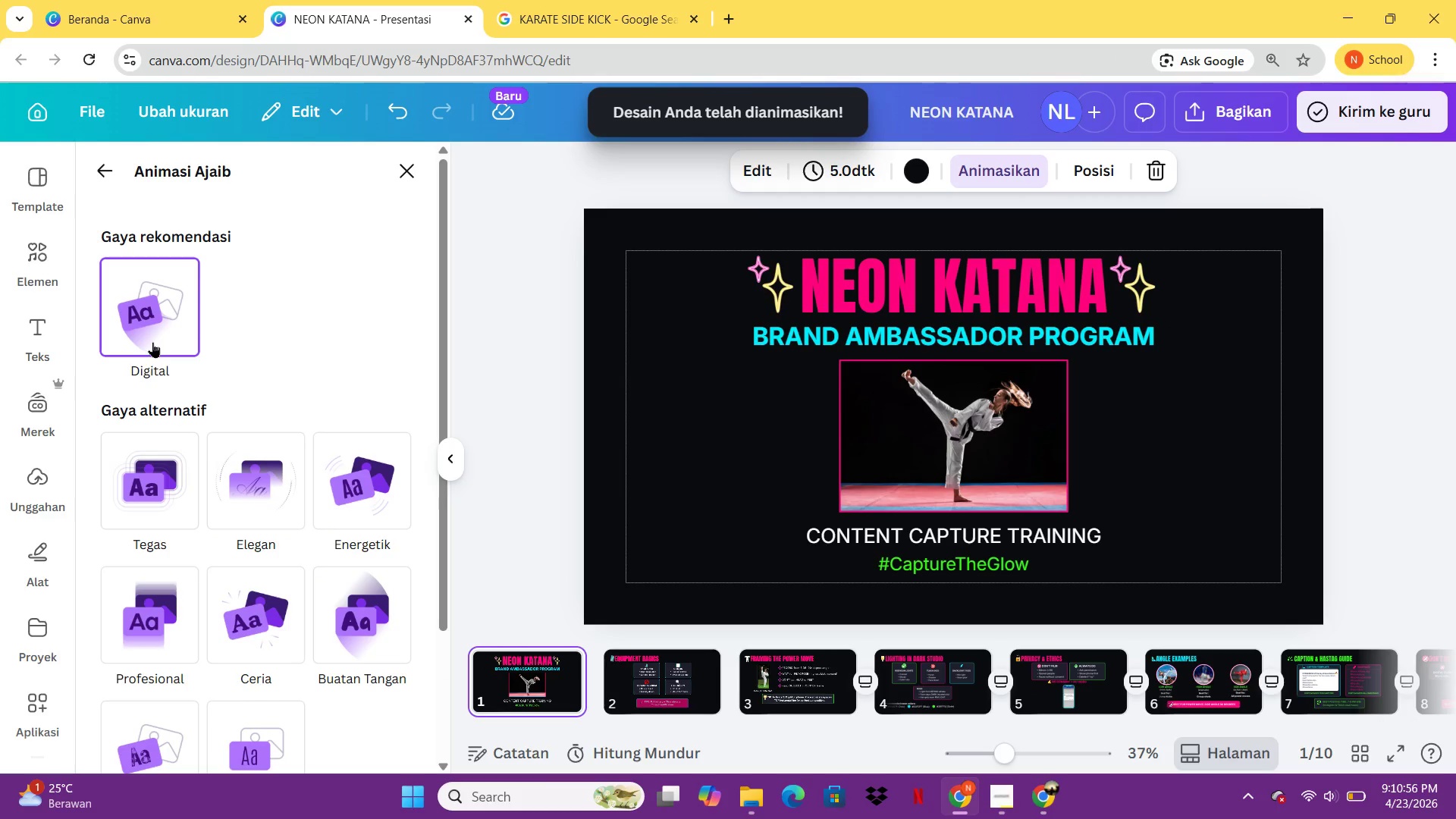 
left_click([149, 457])
 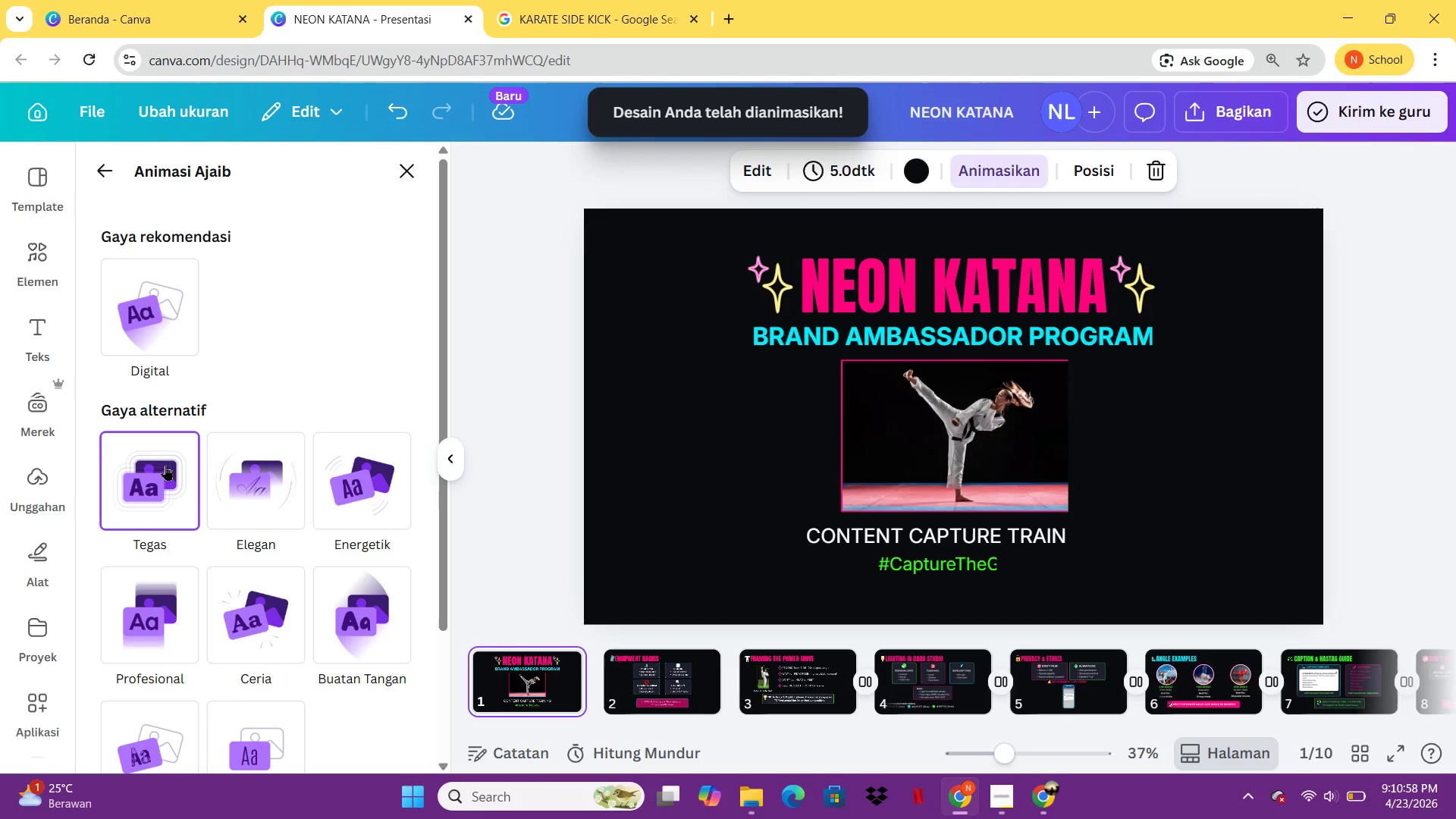 
left_click([274, 506])
 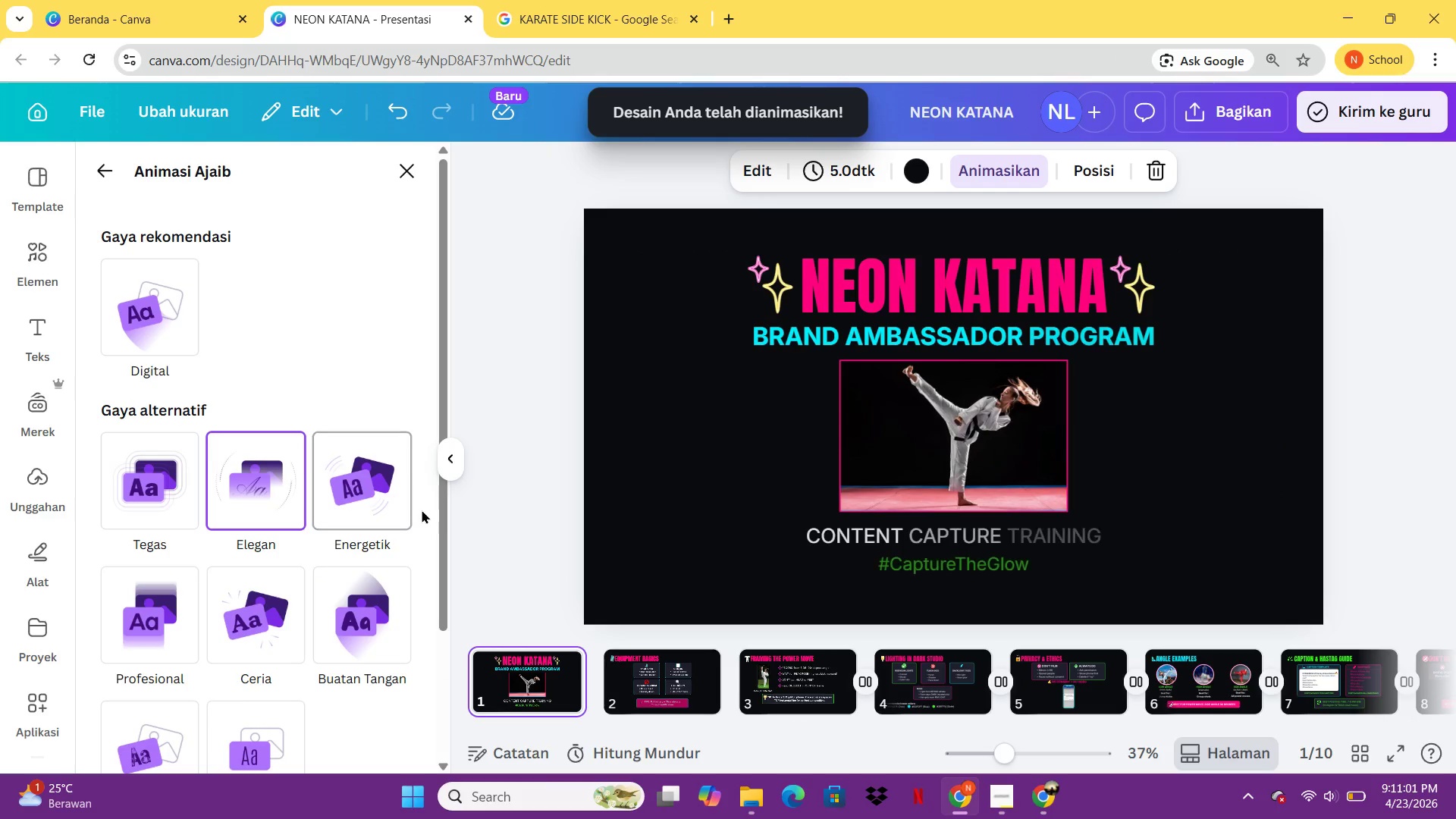 
left_click([387, 493])
 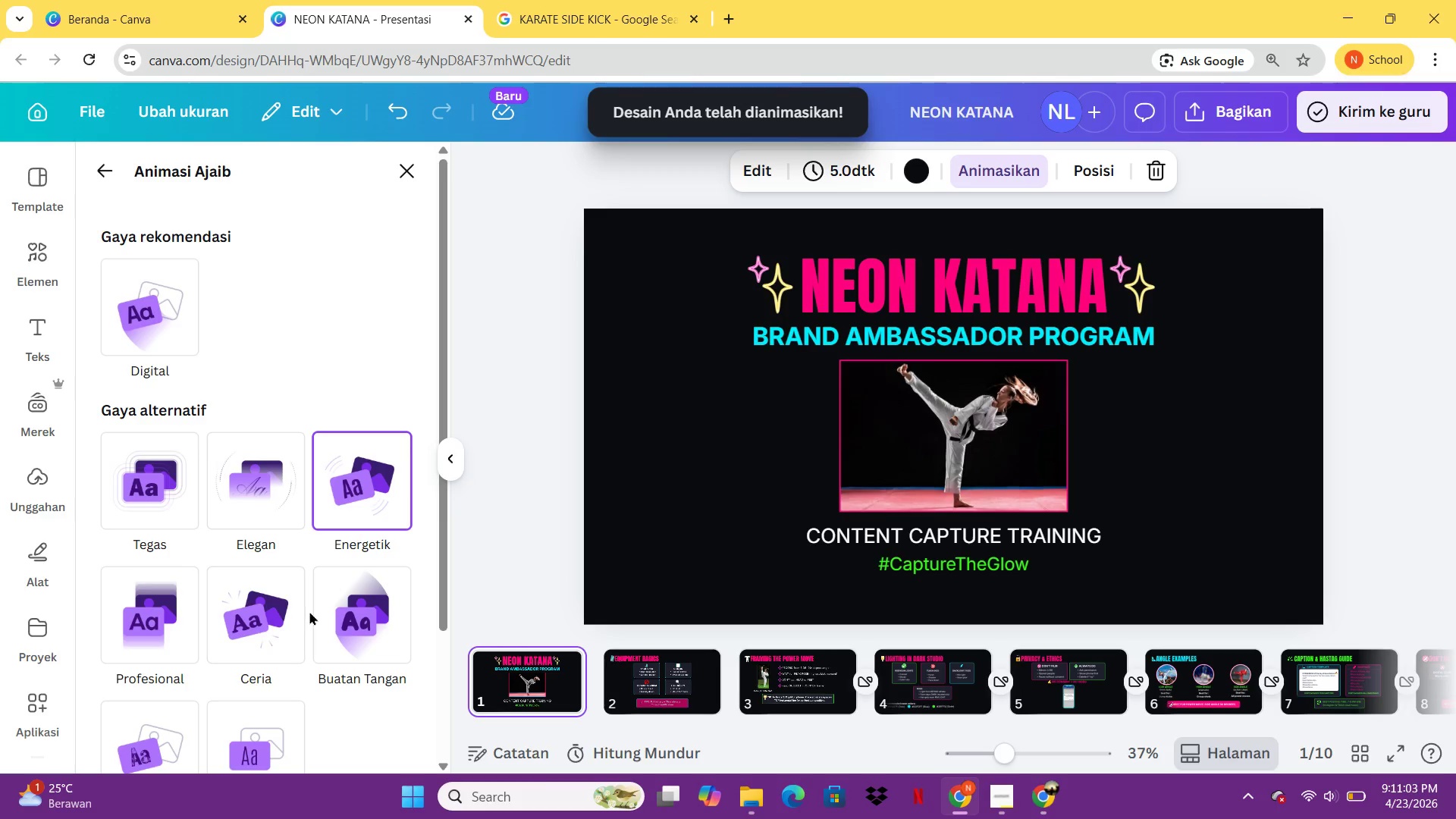 
left_click([155, 617])
 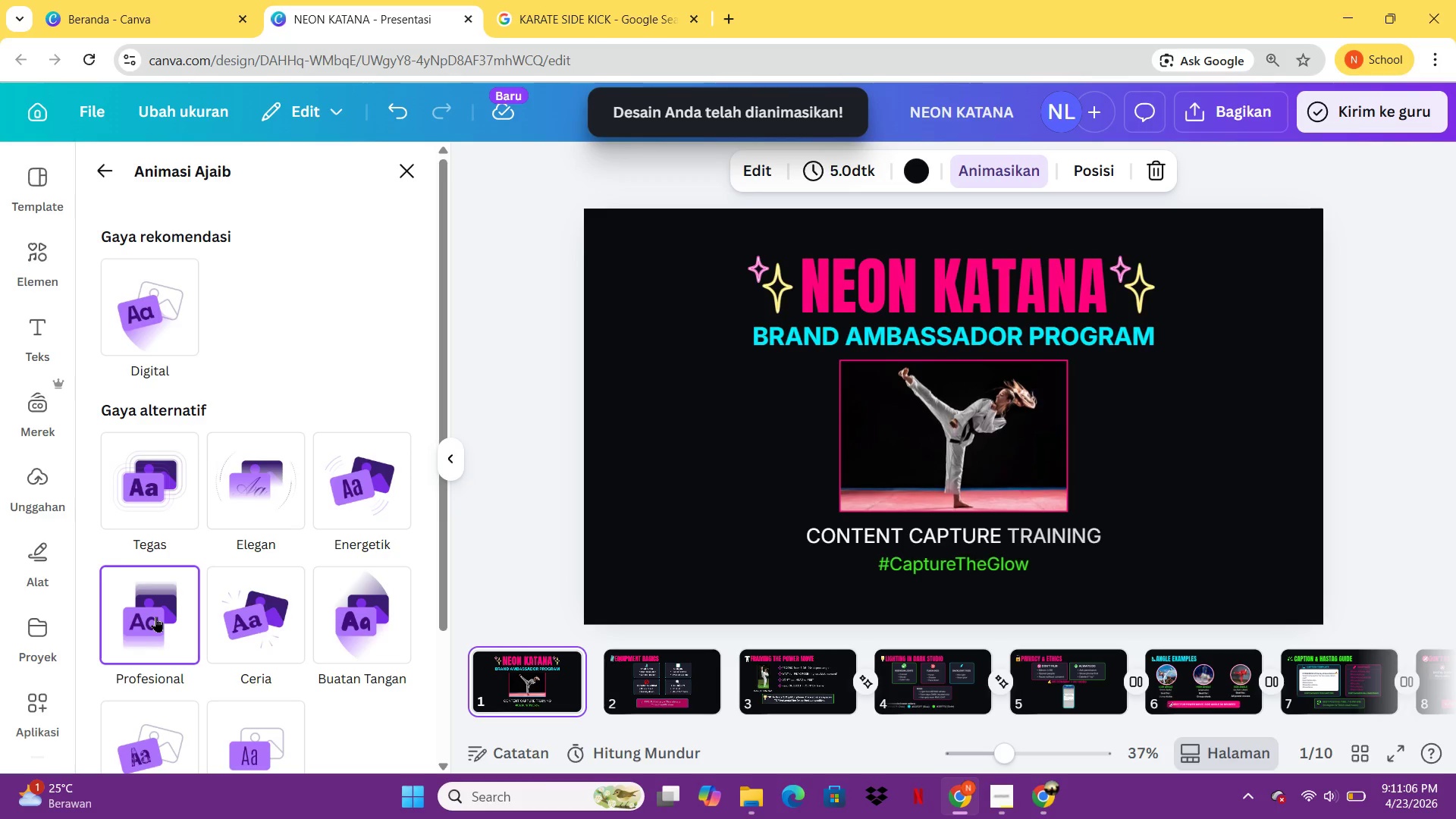 
left_click([258, 619])
 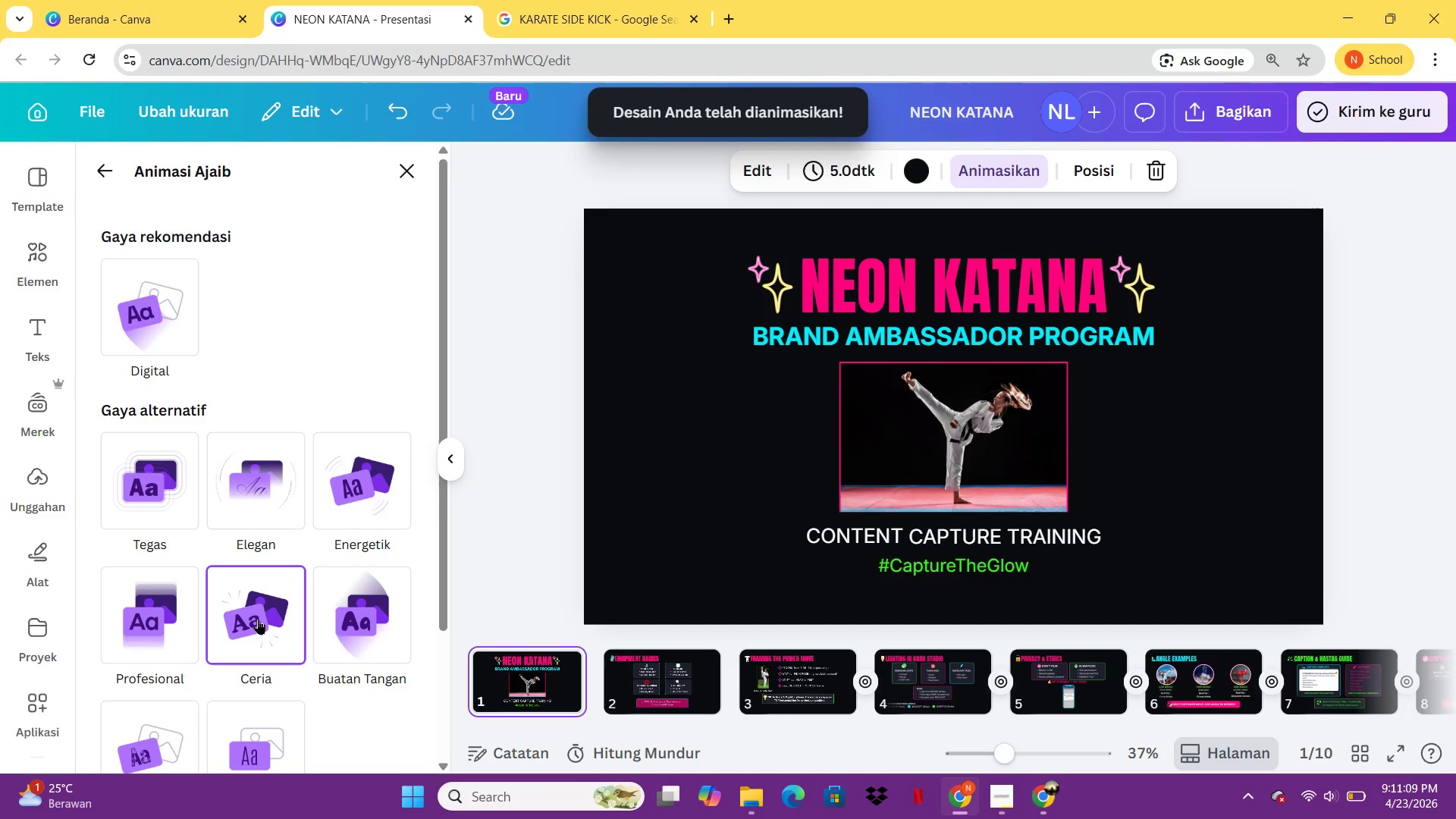 
left_click([376, 645])
 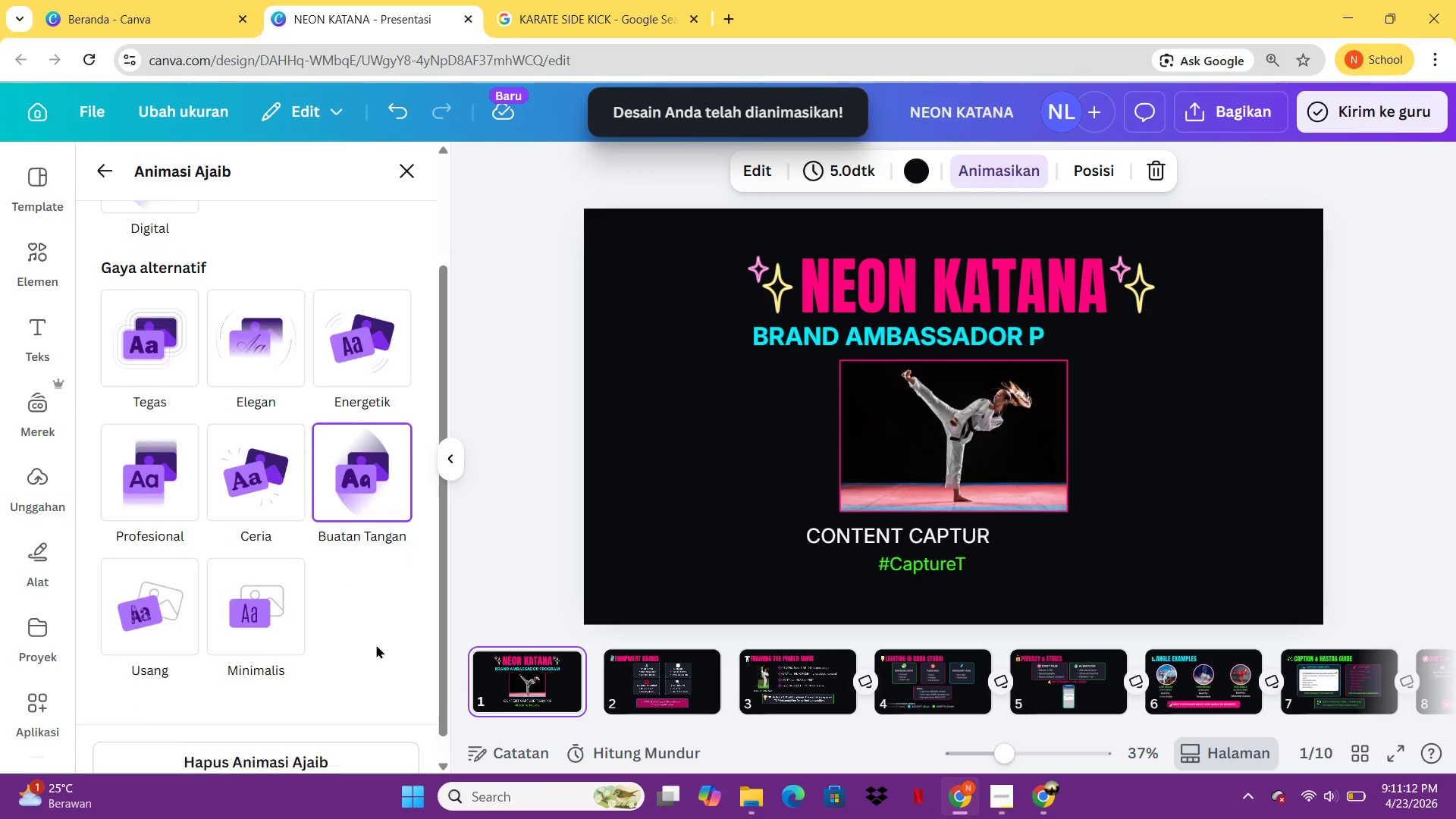 
left_click([142, 629])
 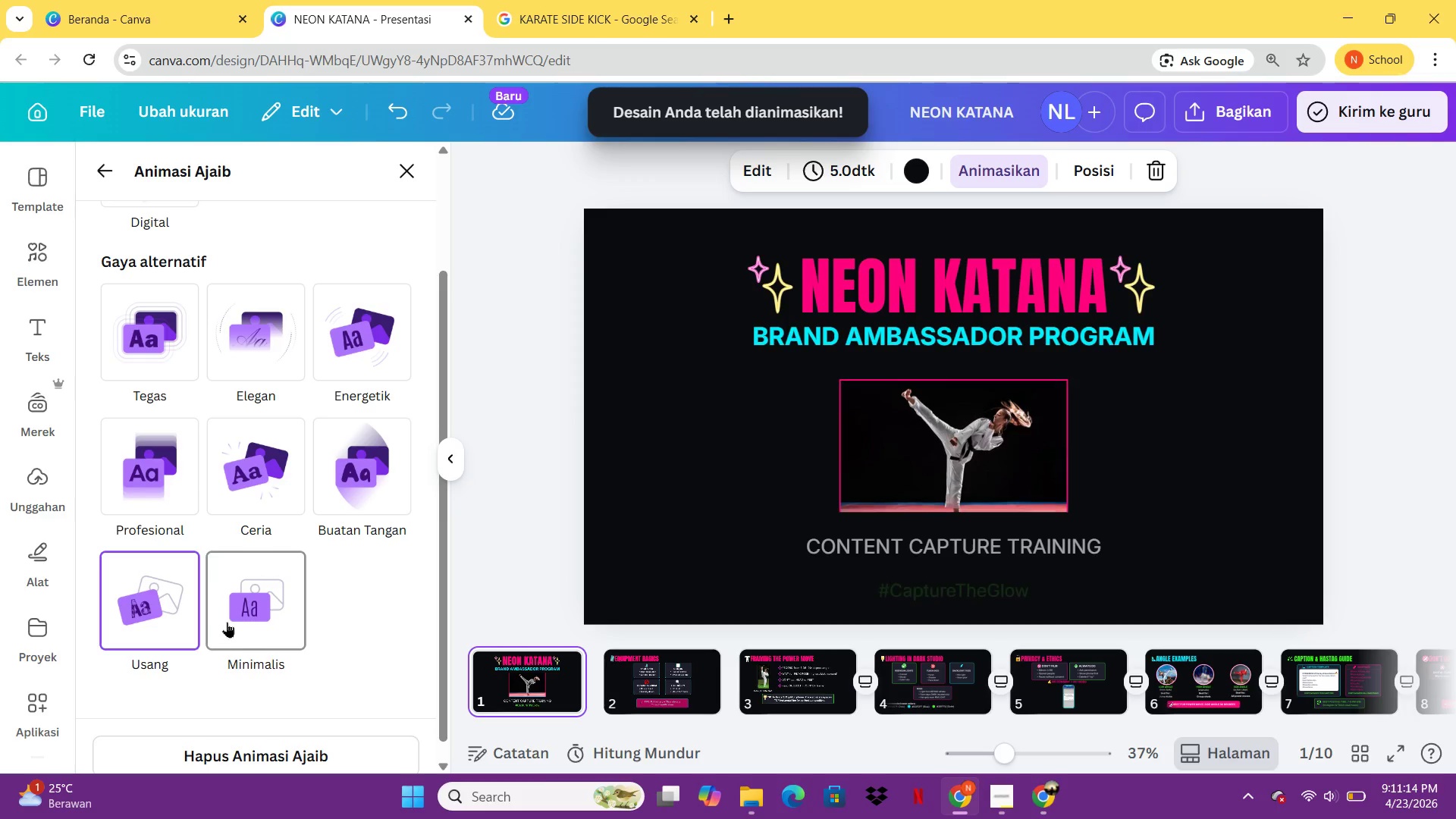 
left_click([222, 613])
 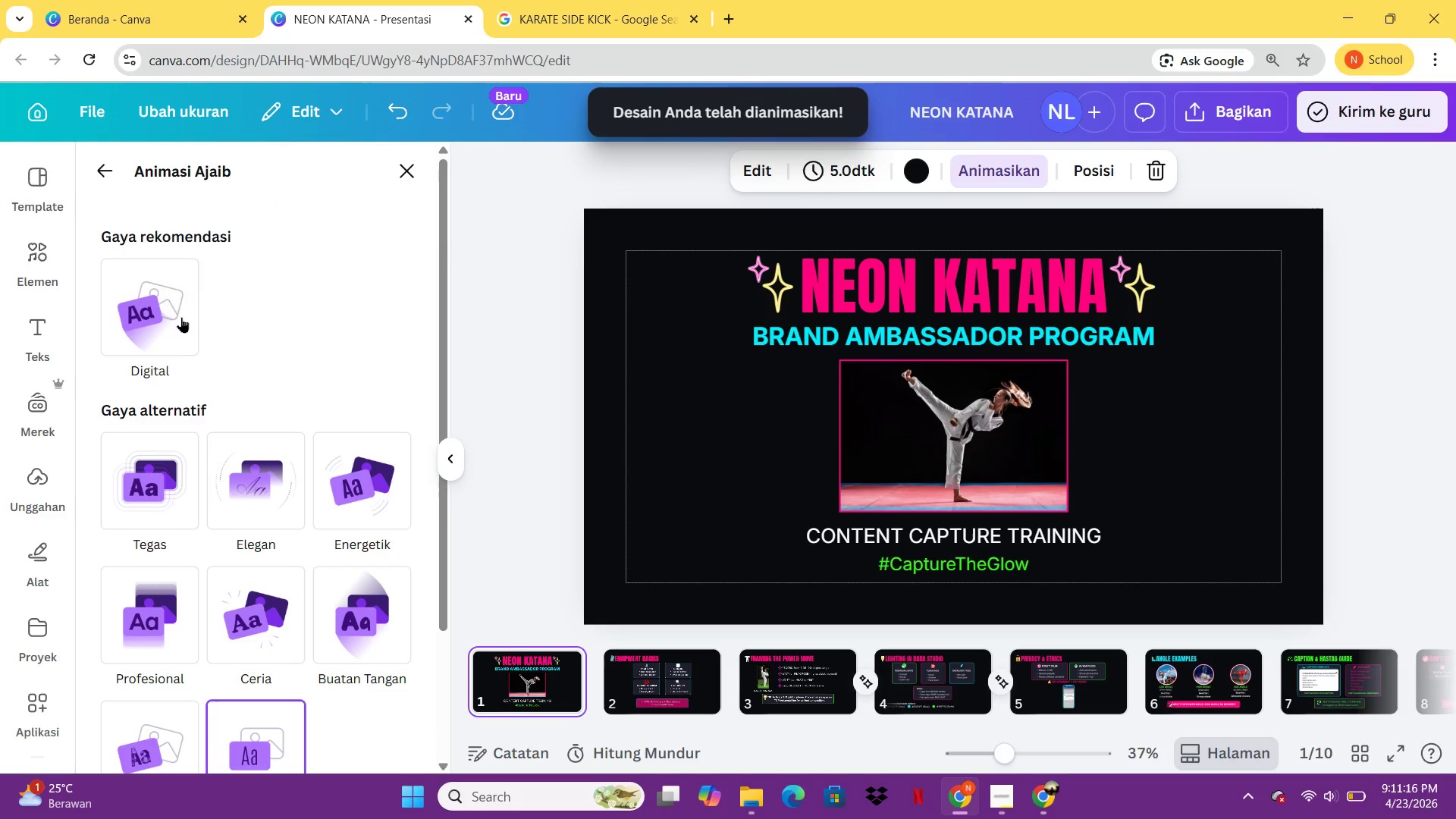 
left_click([167, 282])
 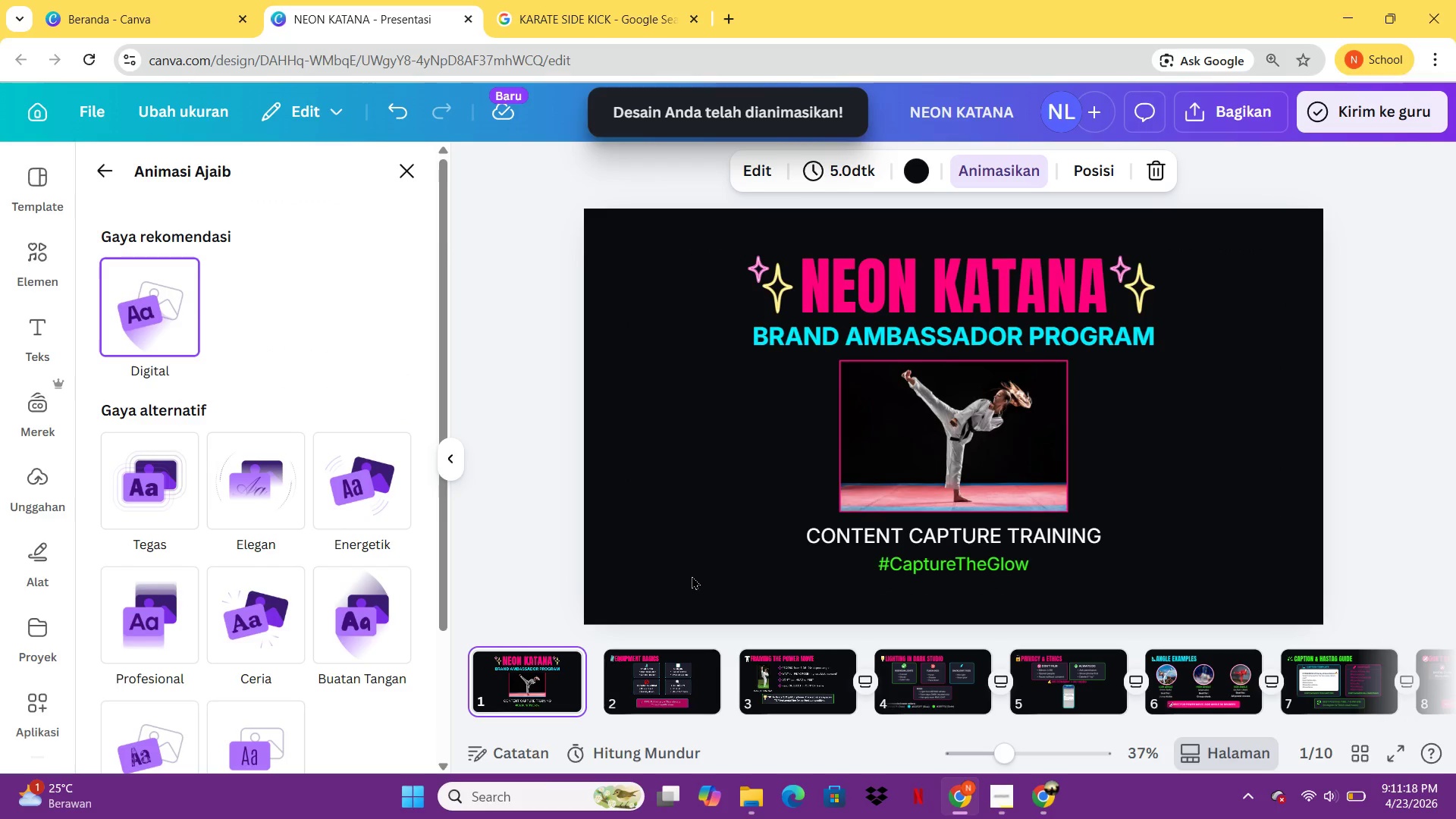 
left_click([673, 693])
 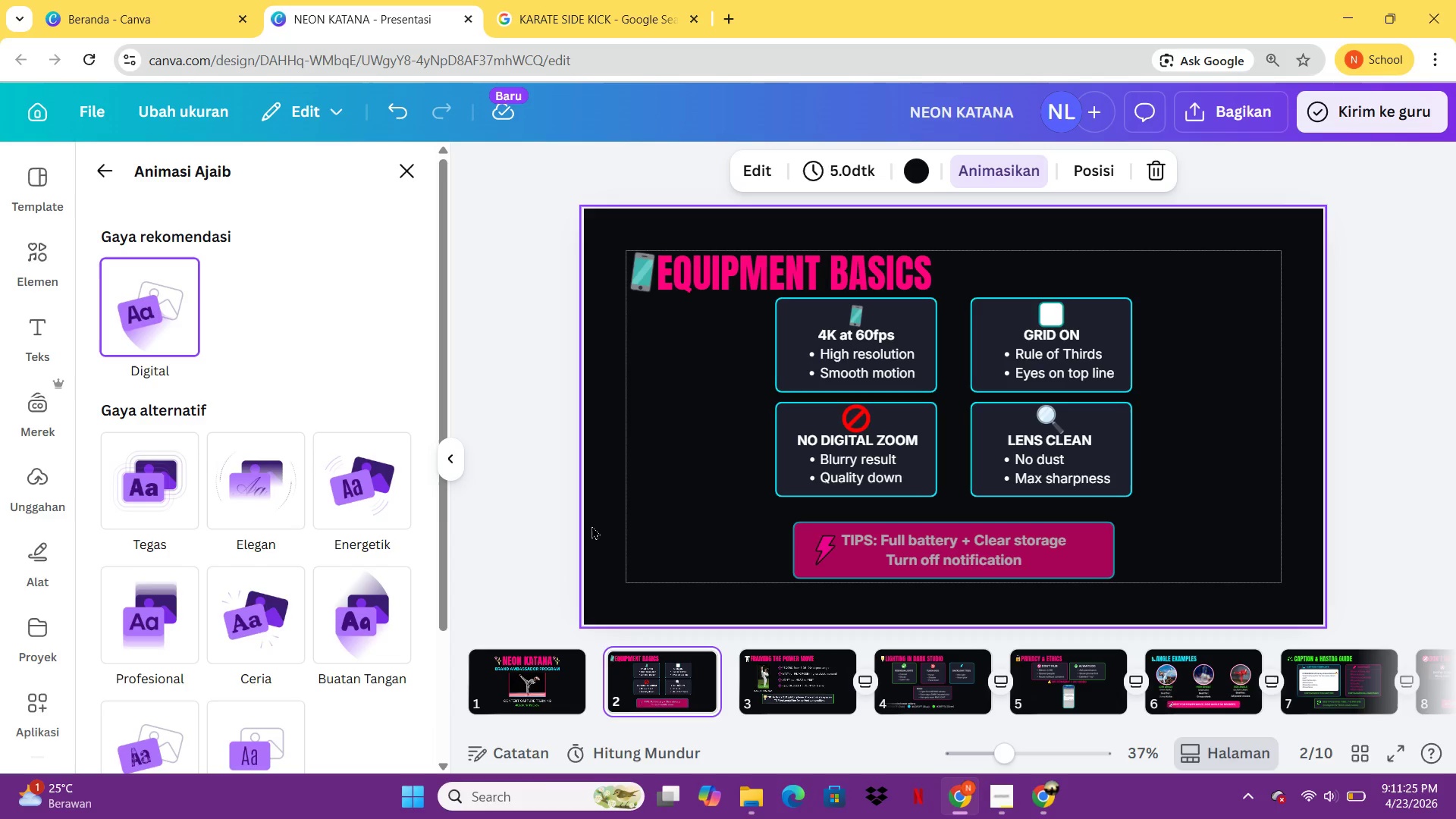 
wait(8.0)
 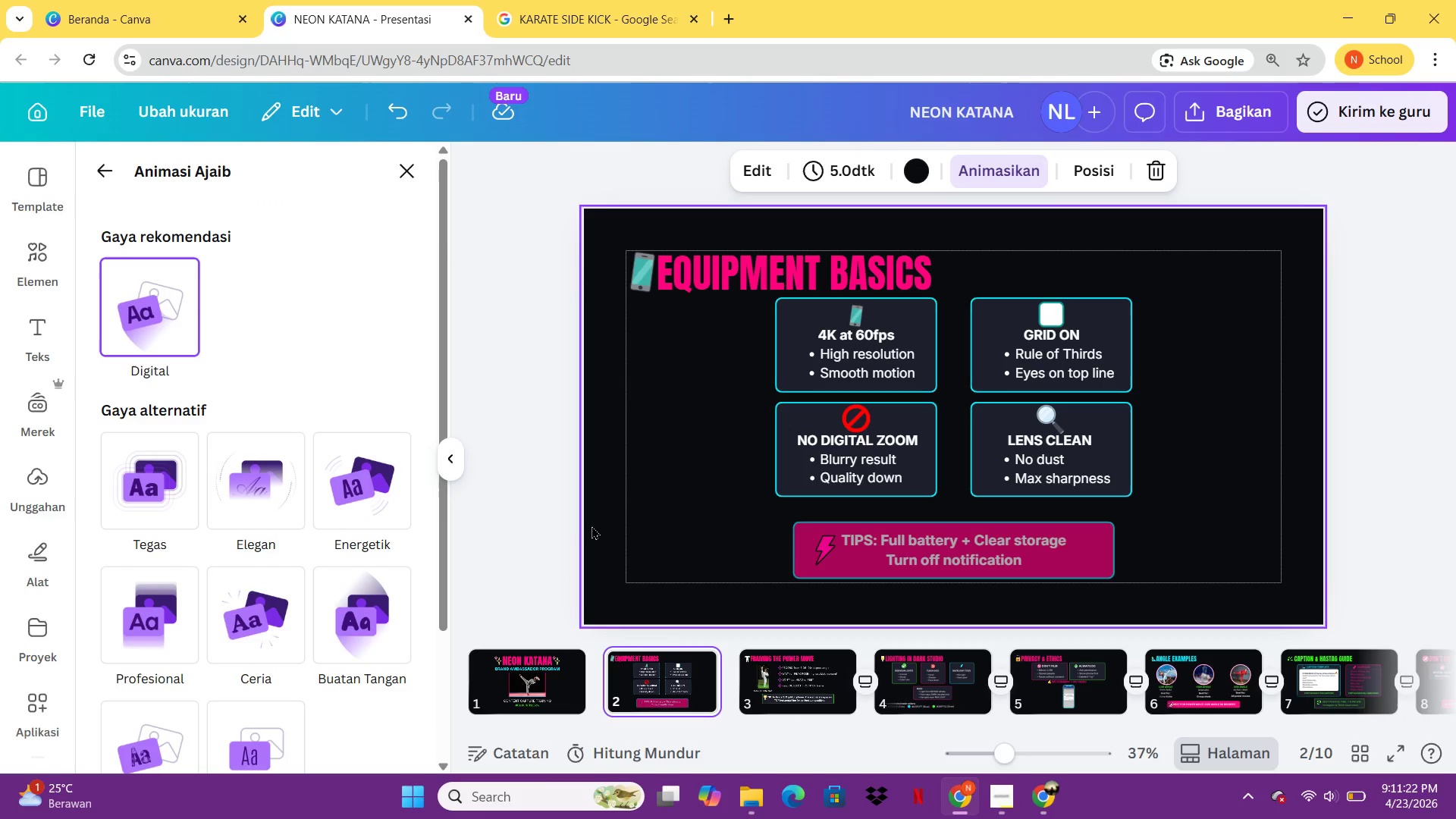 
left_click([835, 256])
 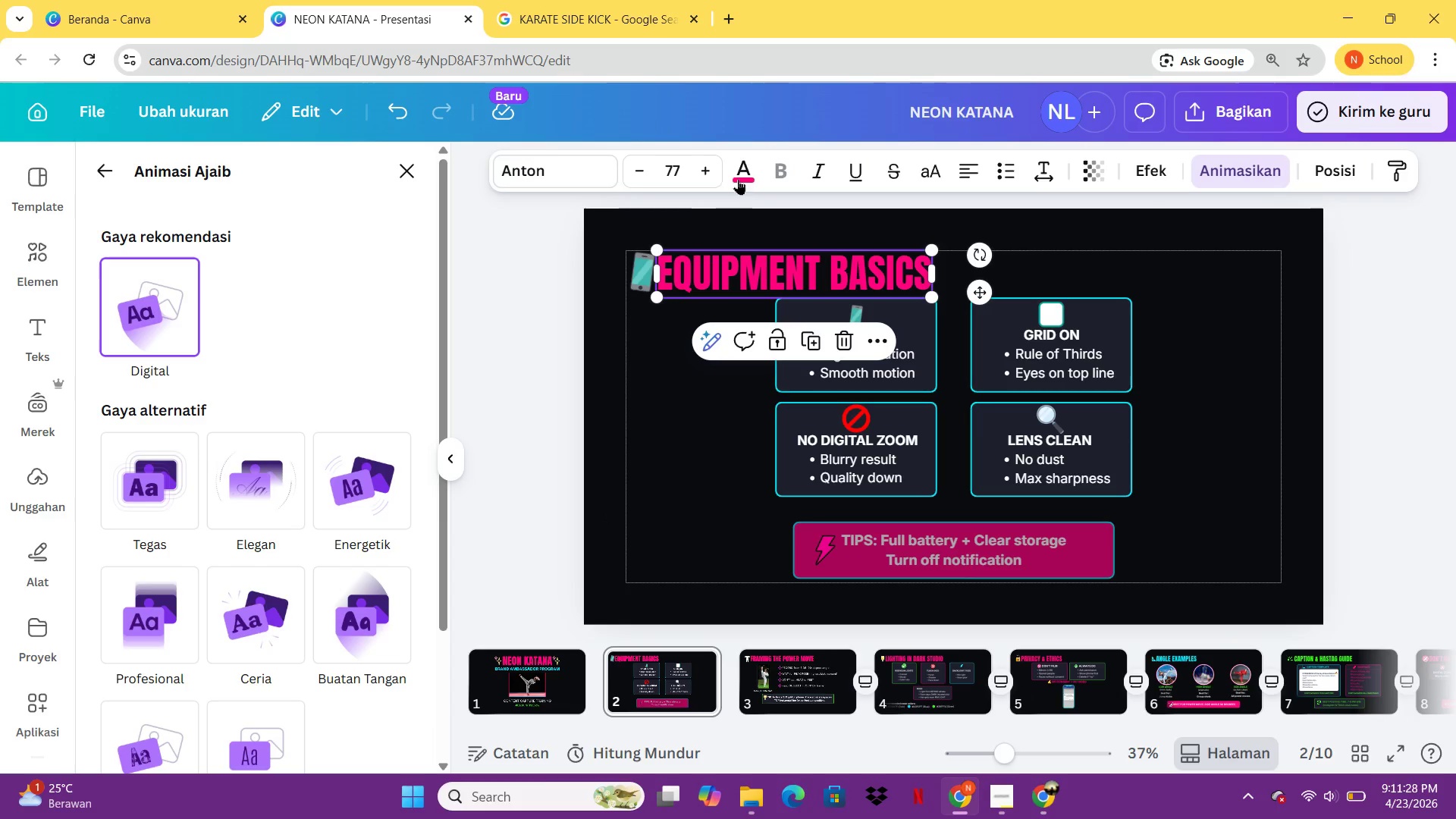 
left_click([752, 171])
 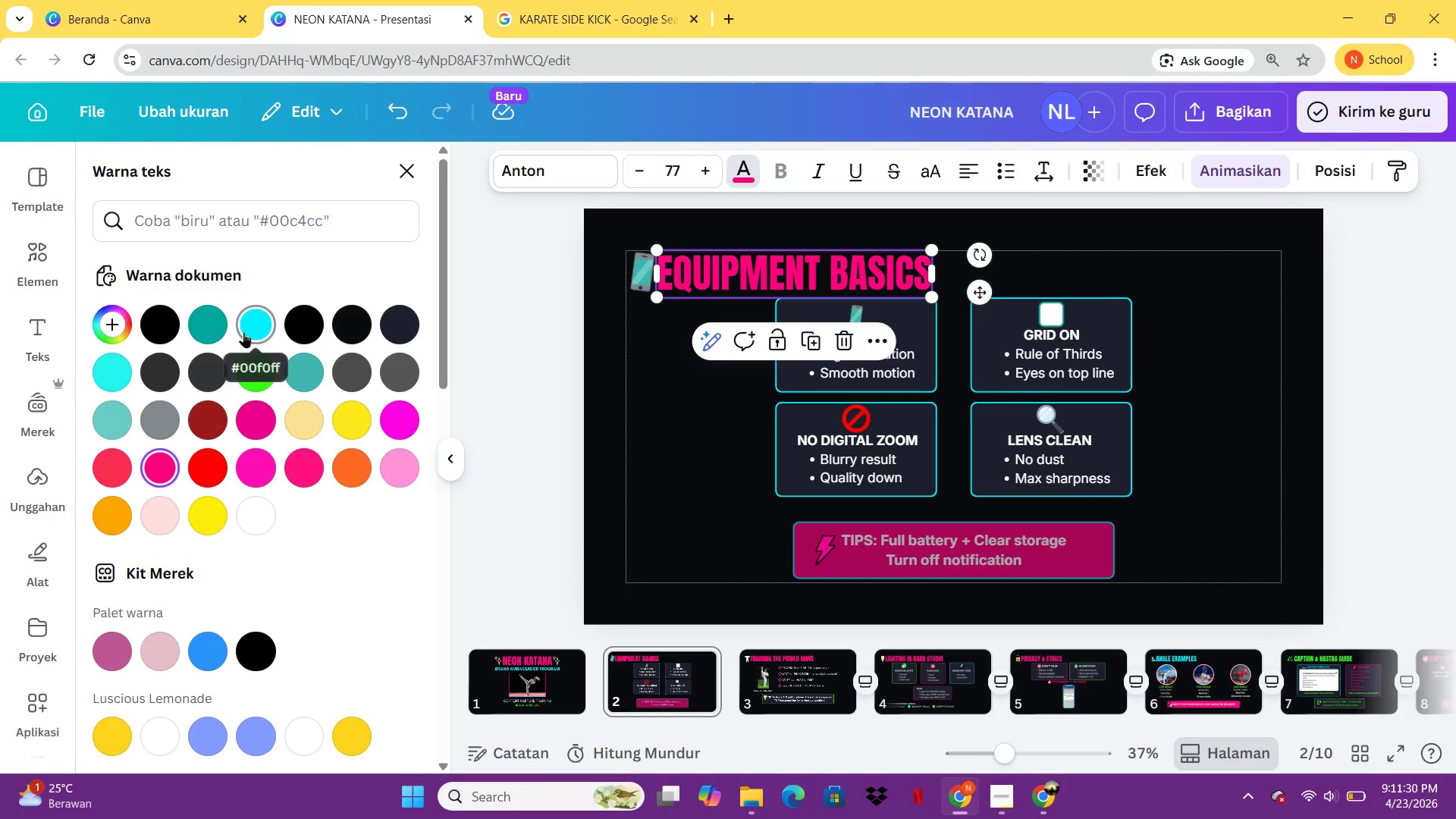 
mouse_move([175, 477])
 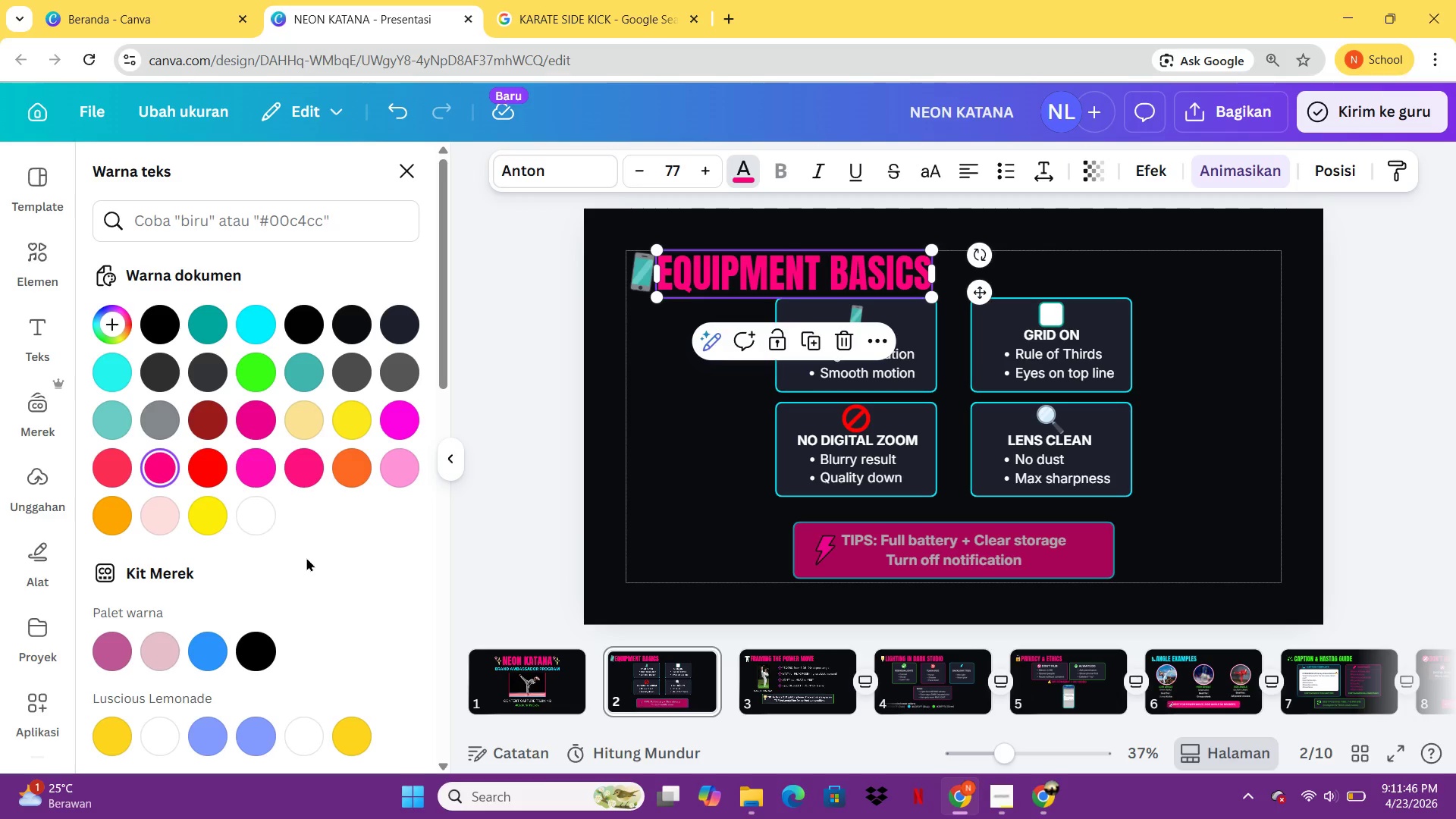 
wait(19.08)
 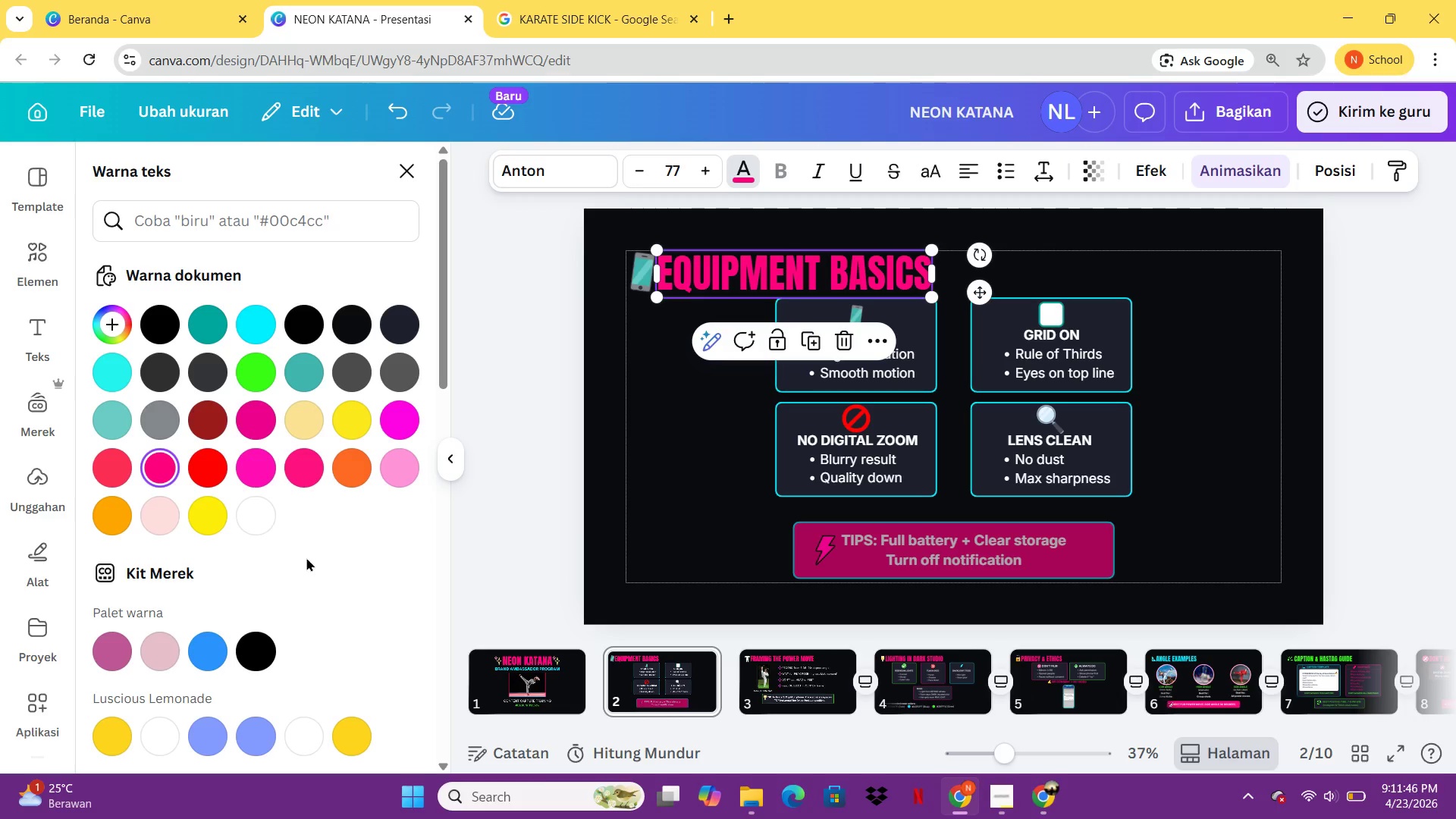 
left_click([822, 552])
 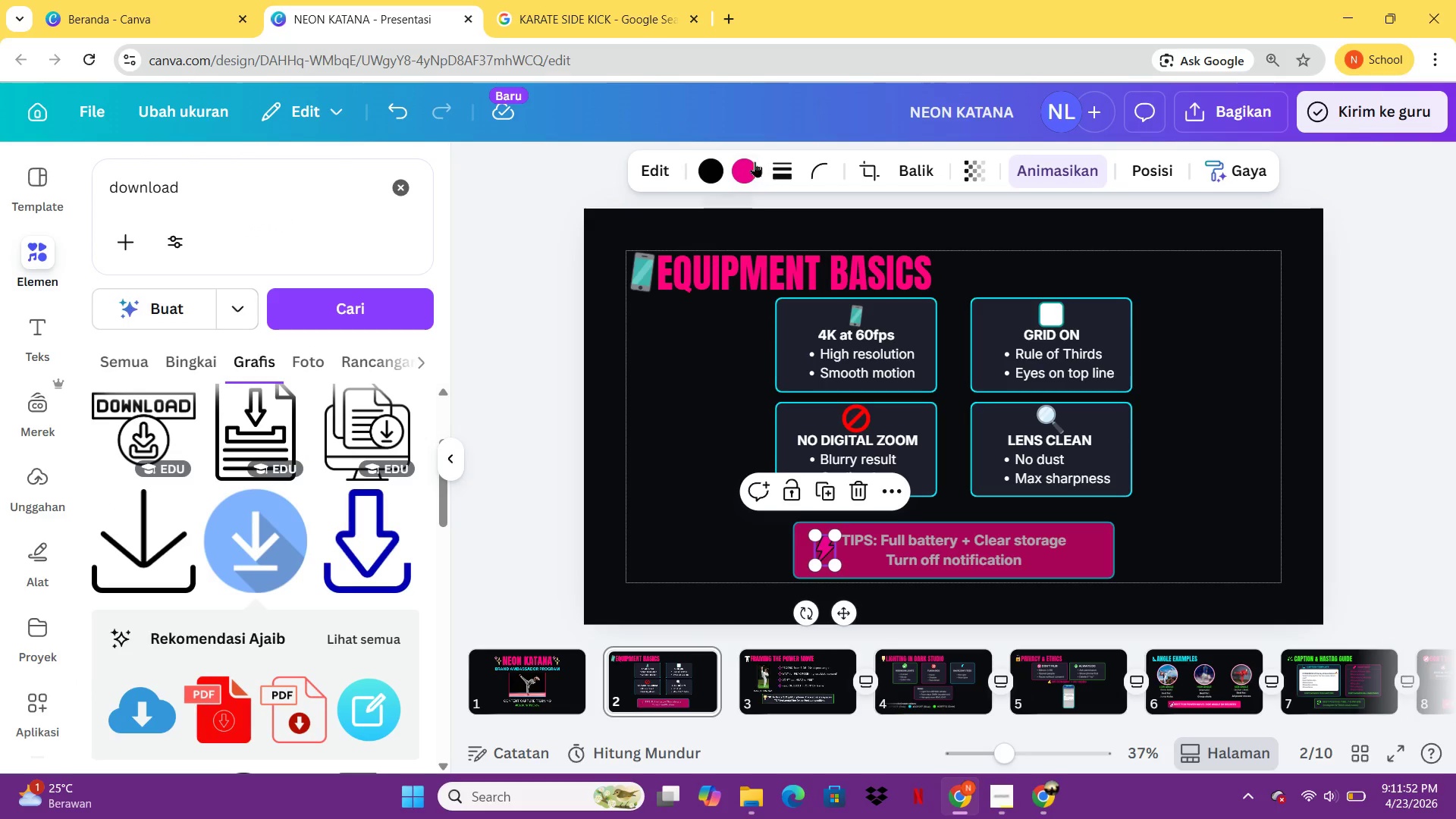 
left_click([749, 166])
 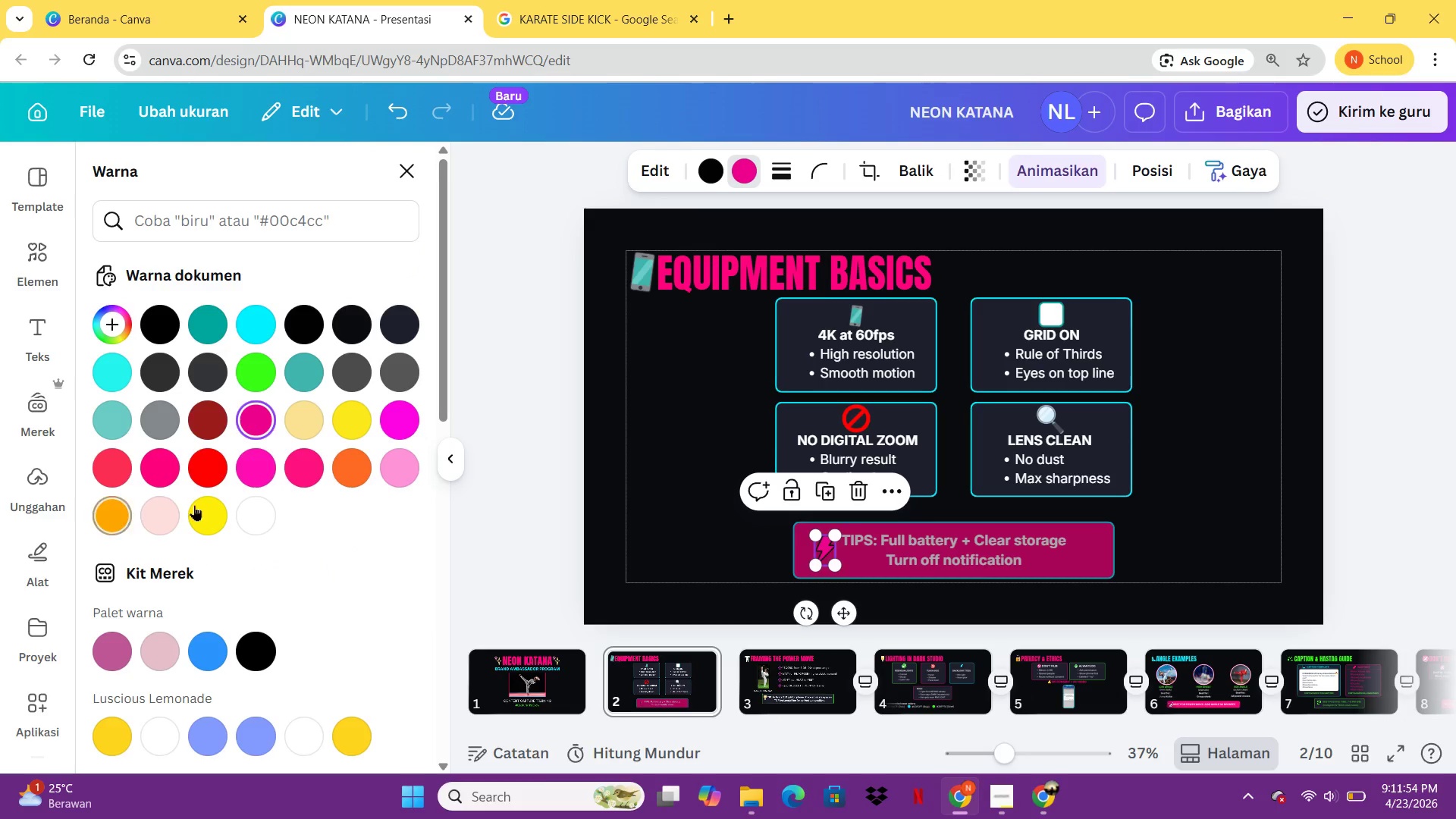 
left_click([199, 505])
 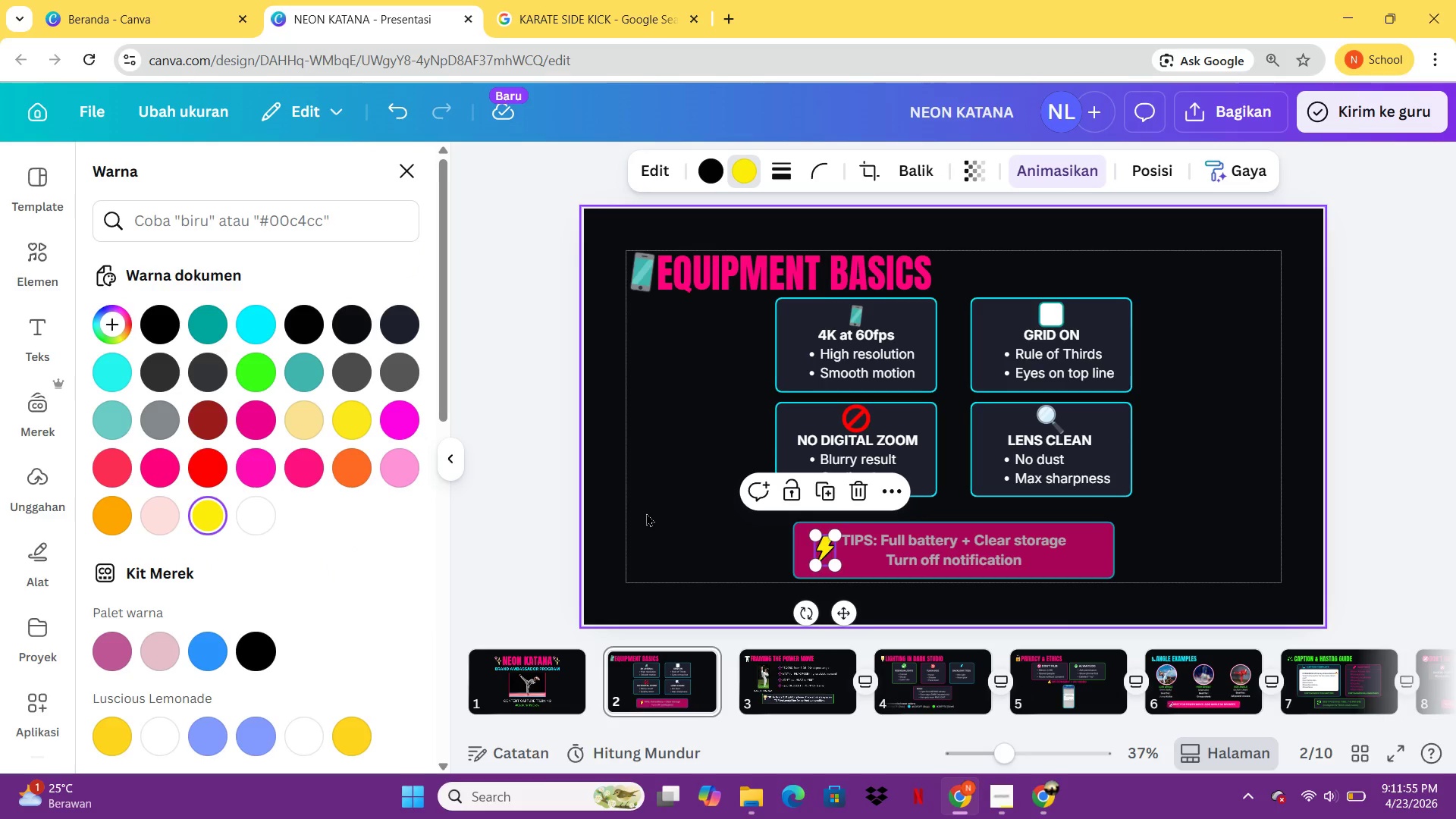 
left_click([646, 513])
 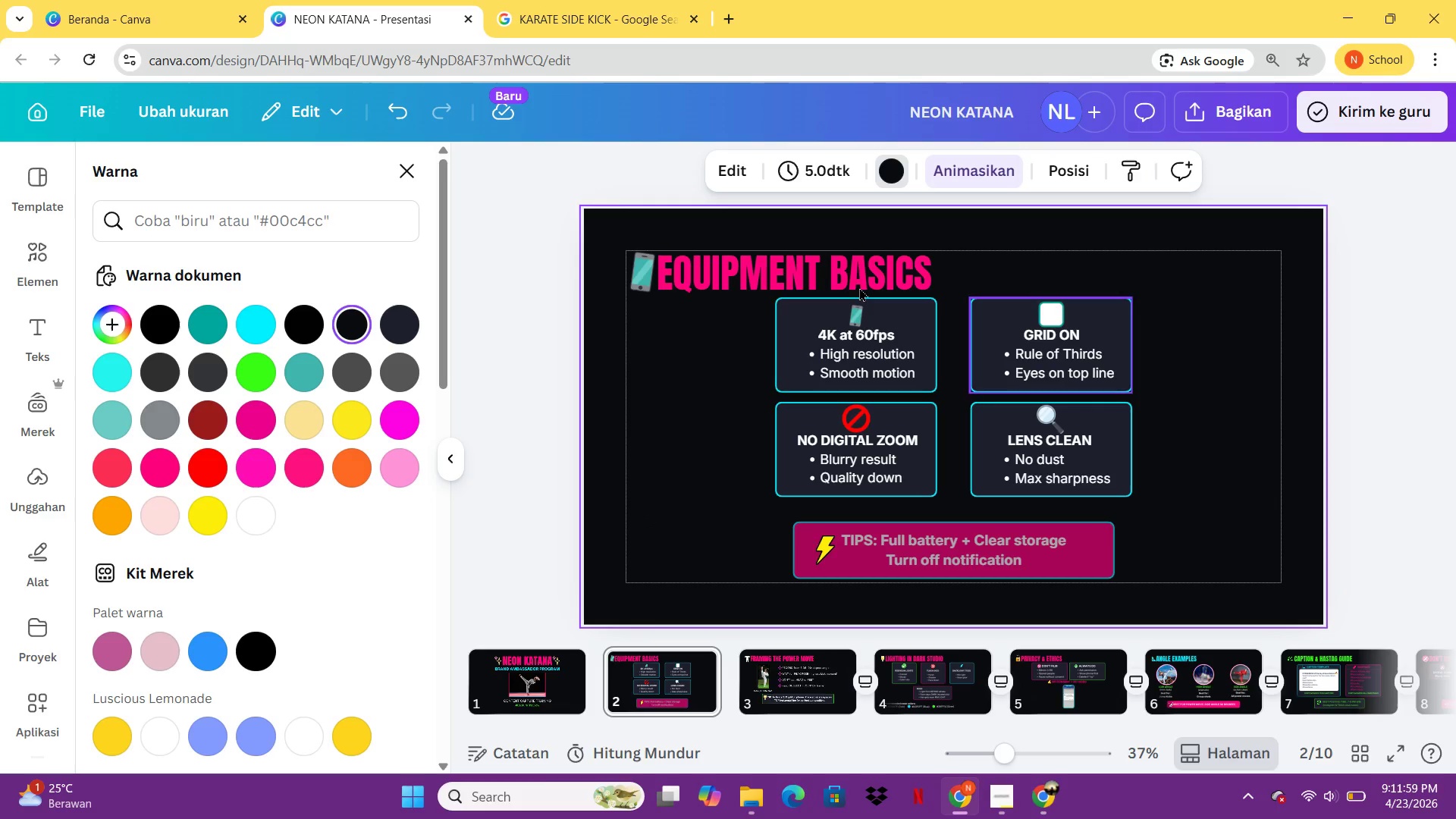 
left_click([32, 253])
 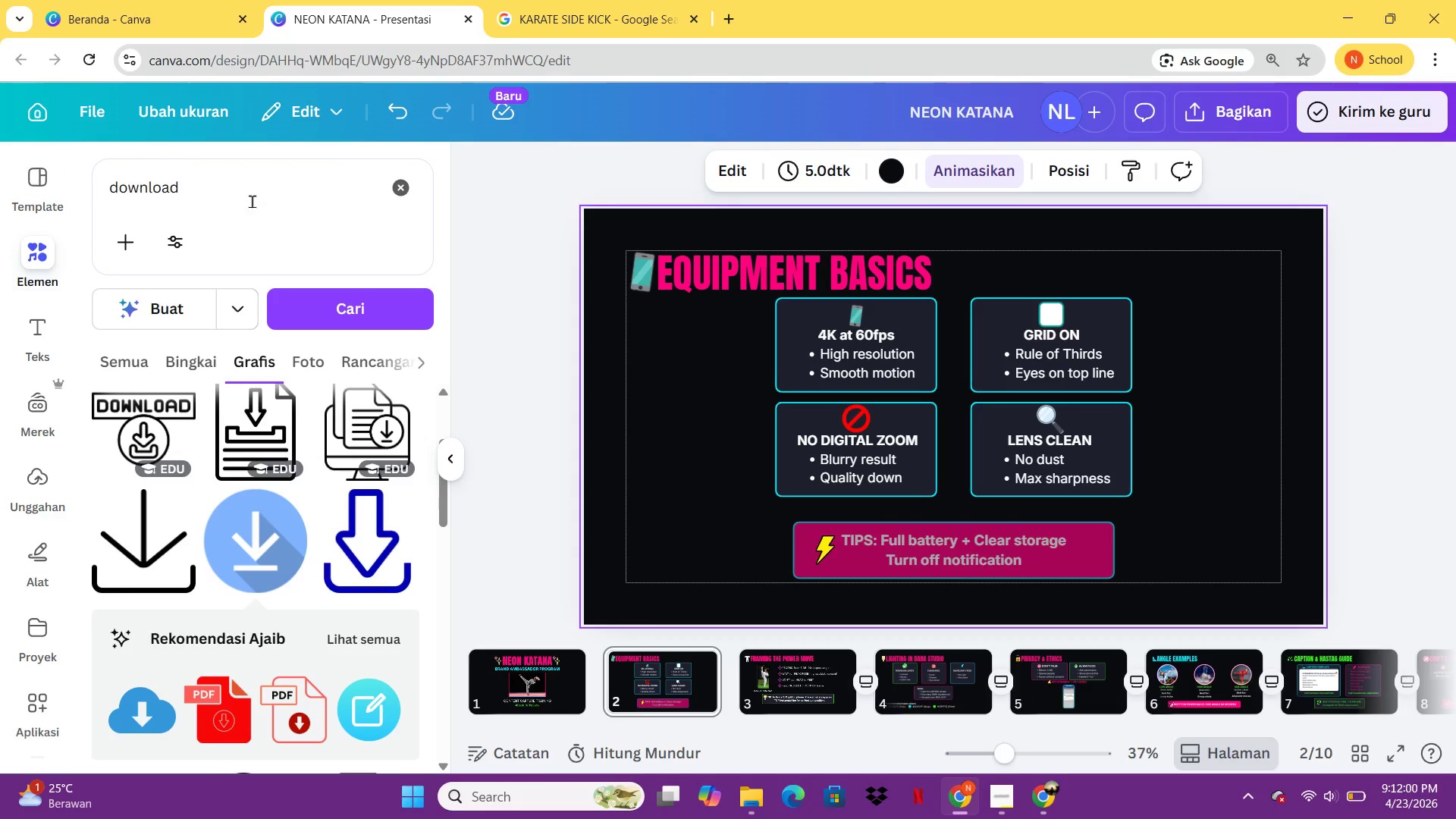 
left_click_drag(start_coordinate=[246, 186], to_coordinate=[86, 190])
 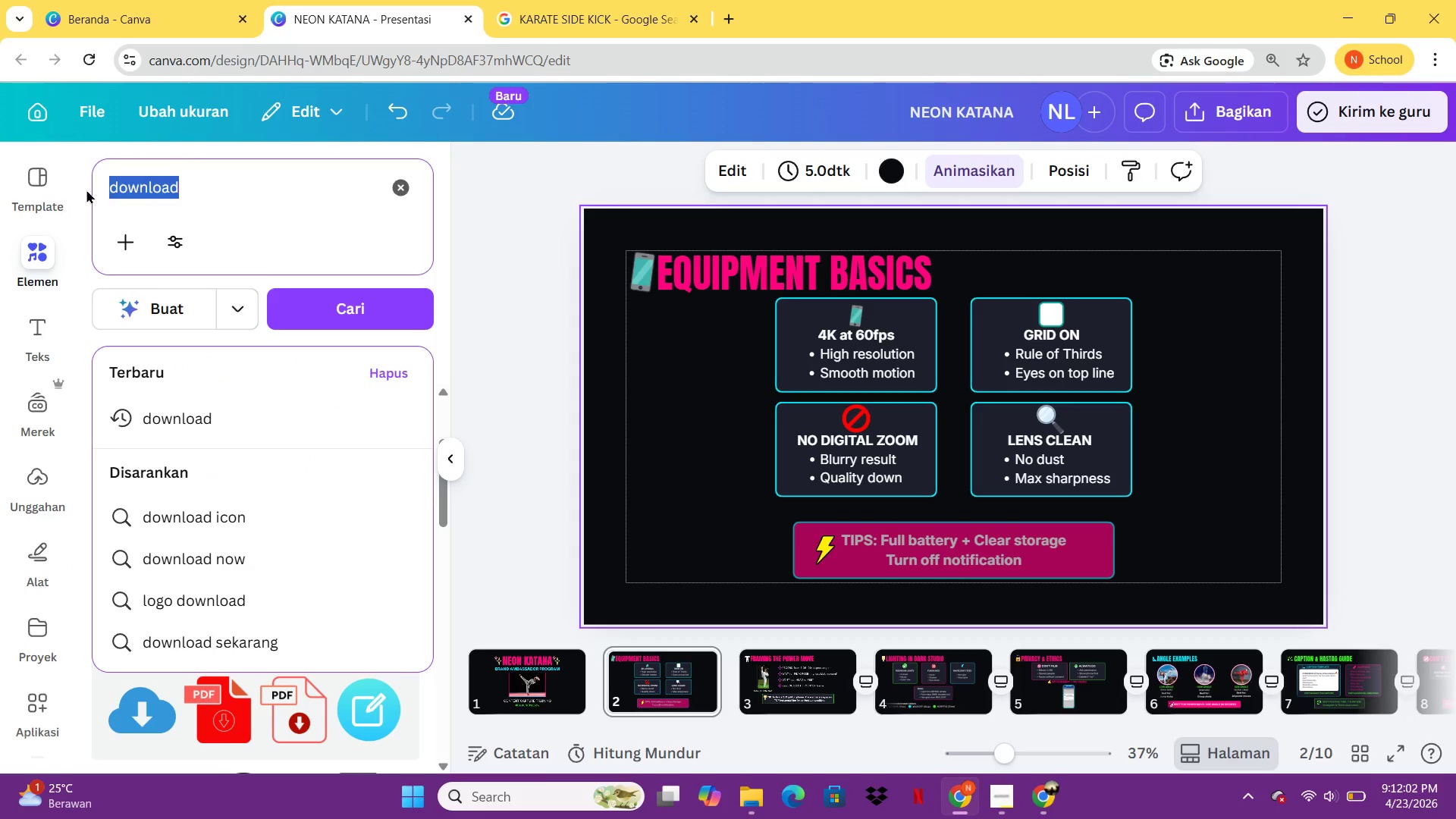 
type(figura)
 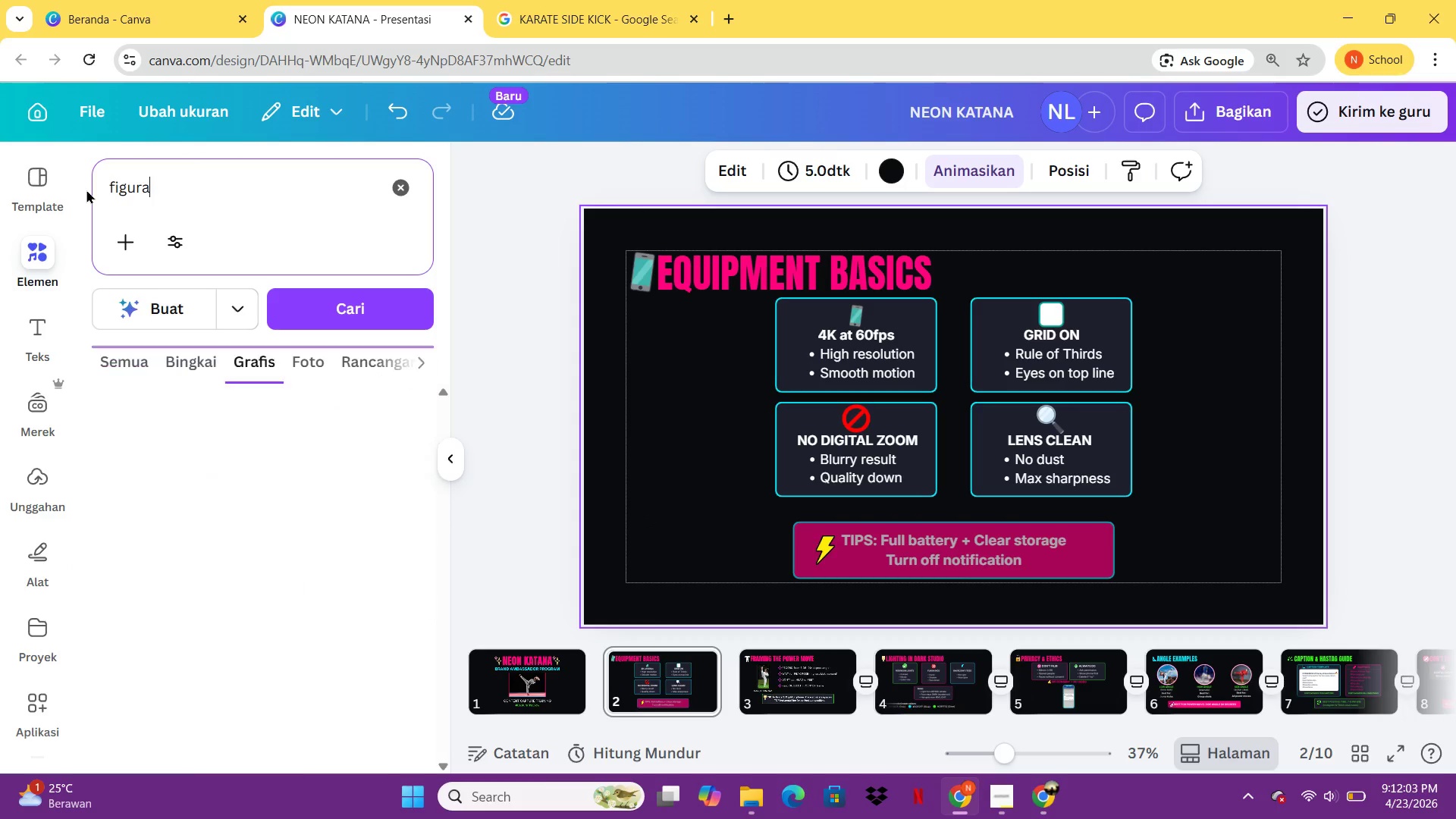 
key(Enter)
 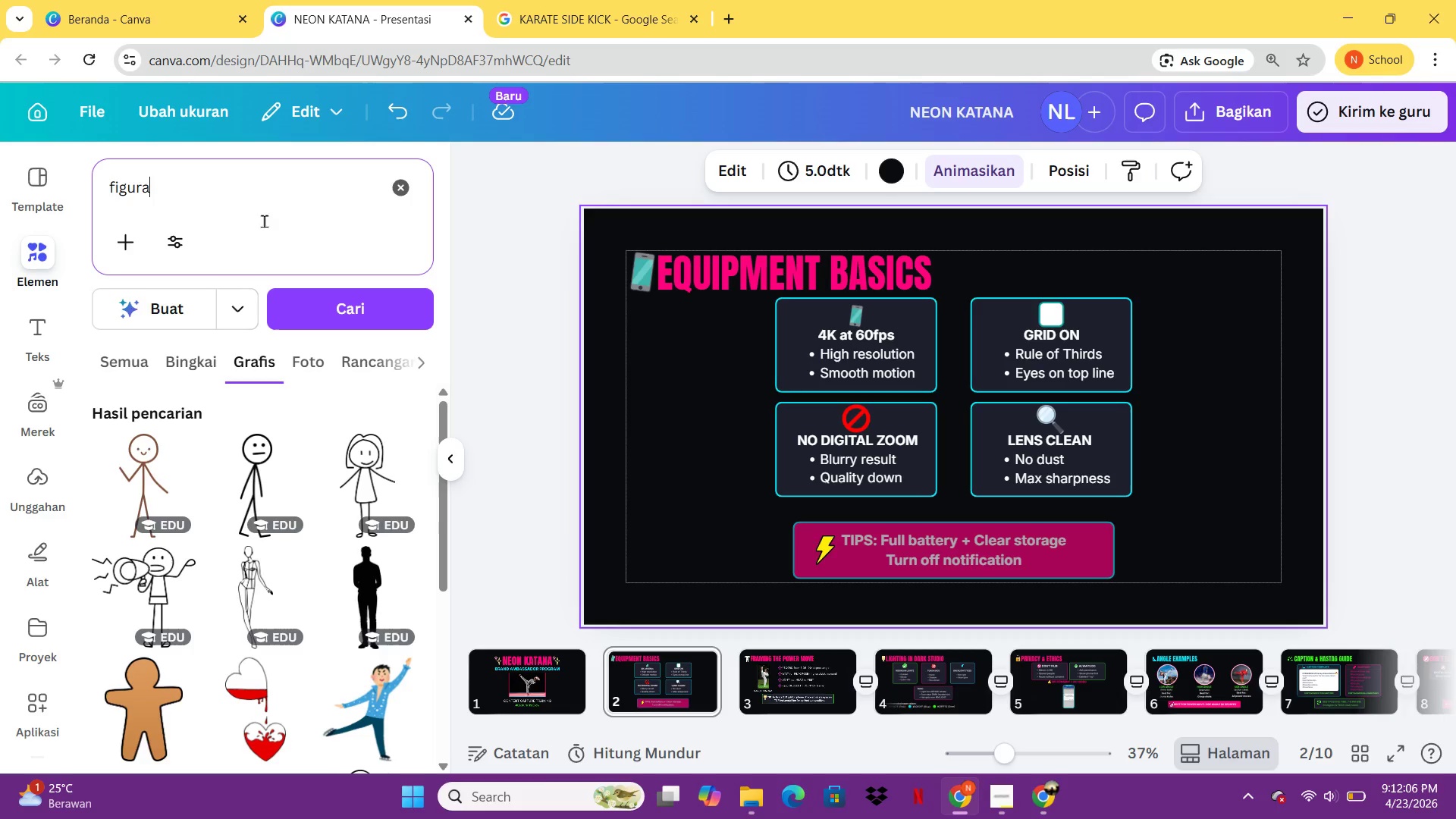 
key(Control+ControlLeft)
 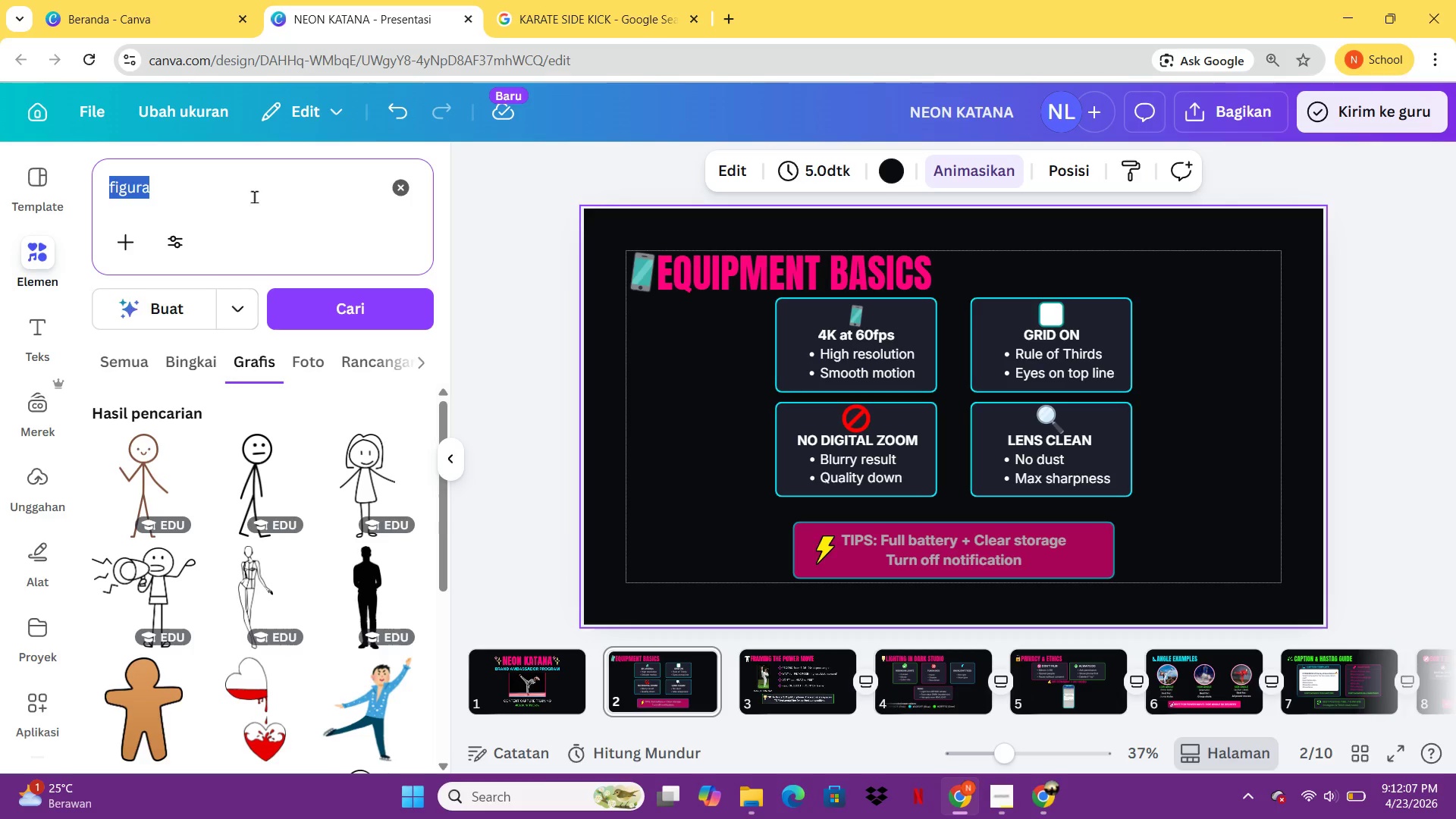 
key(Control+A)
 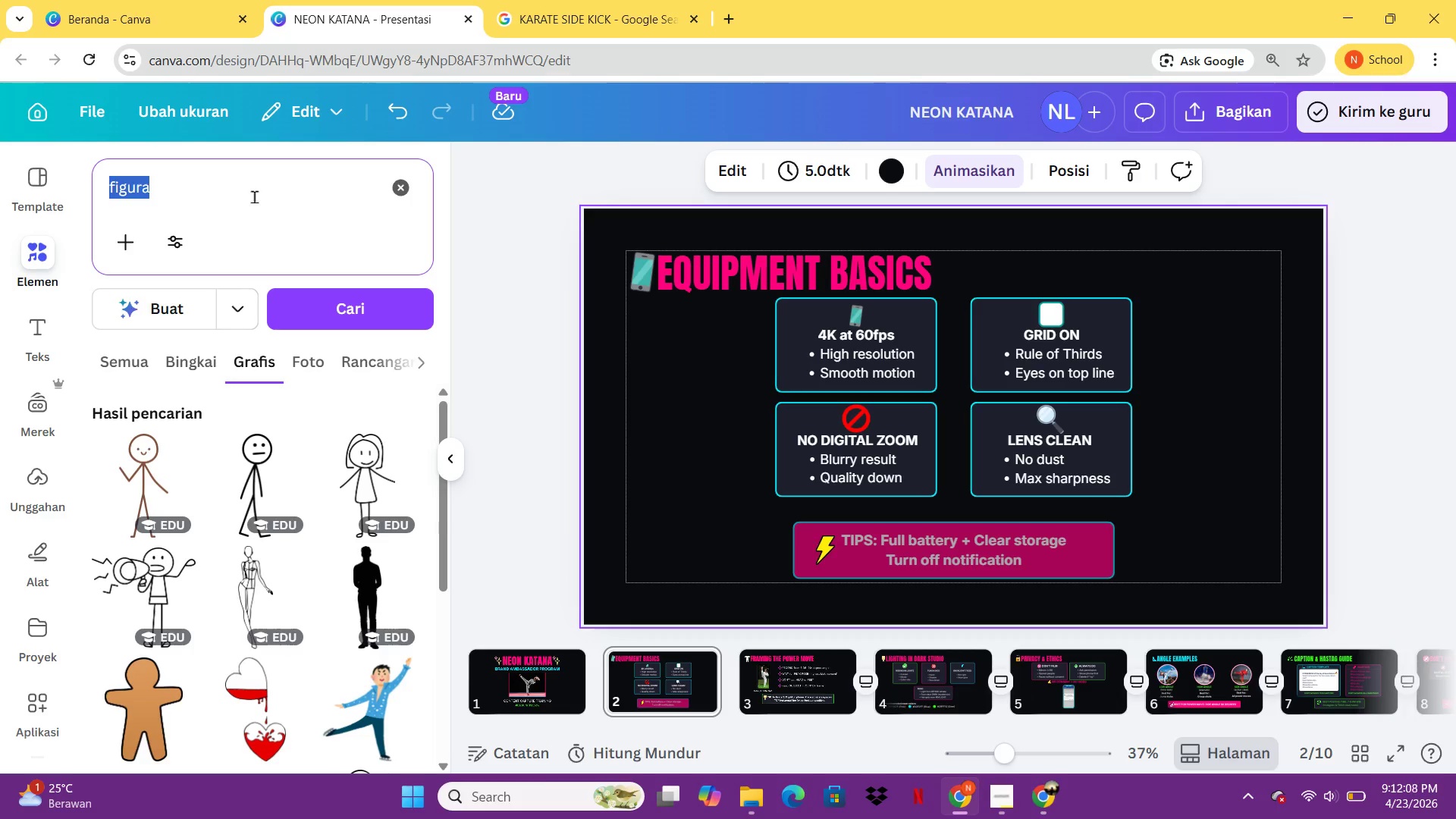 
type(frame)
 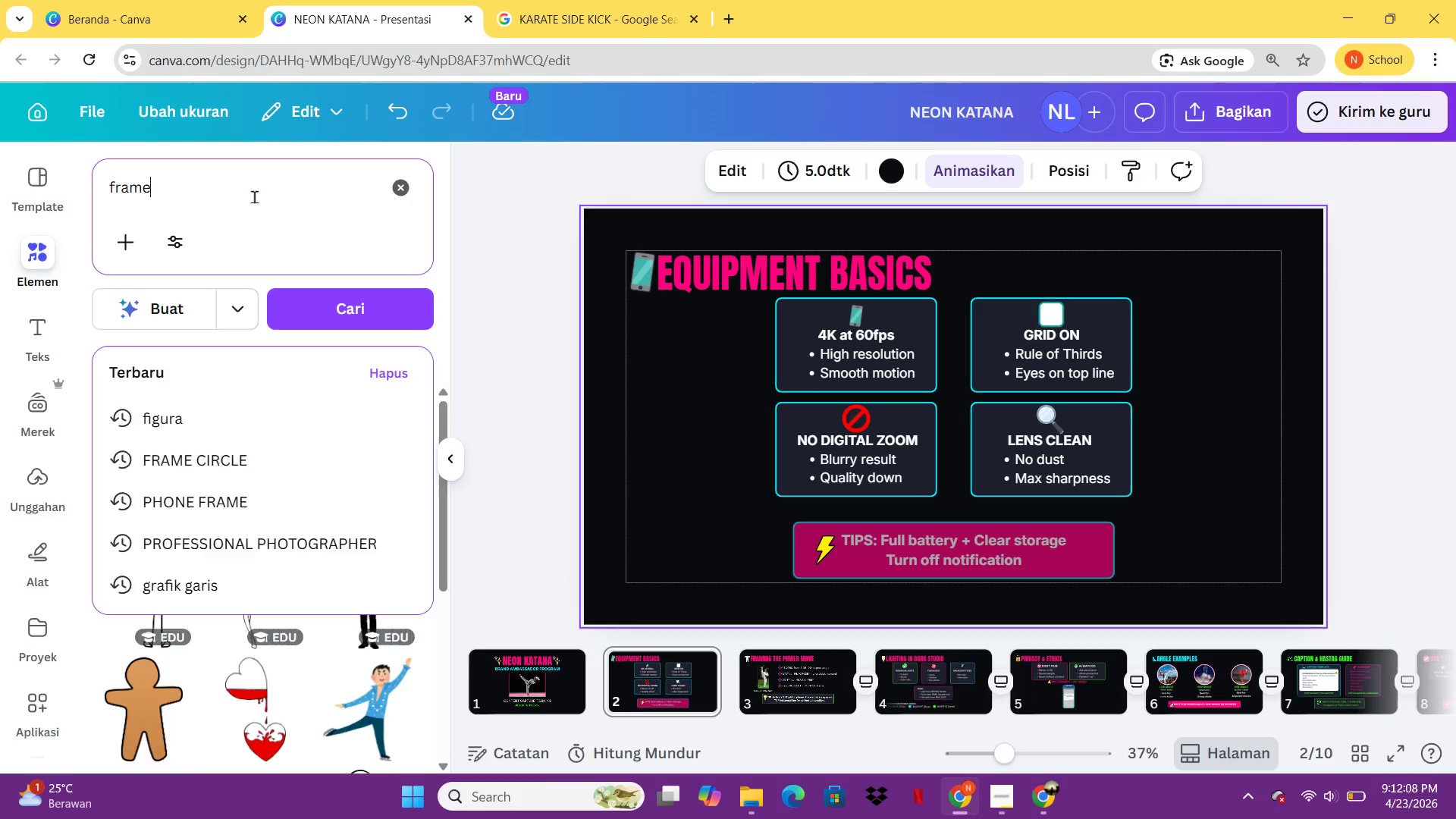 
key(Enter)
 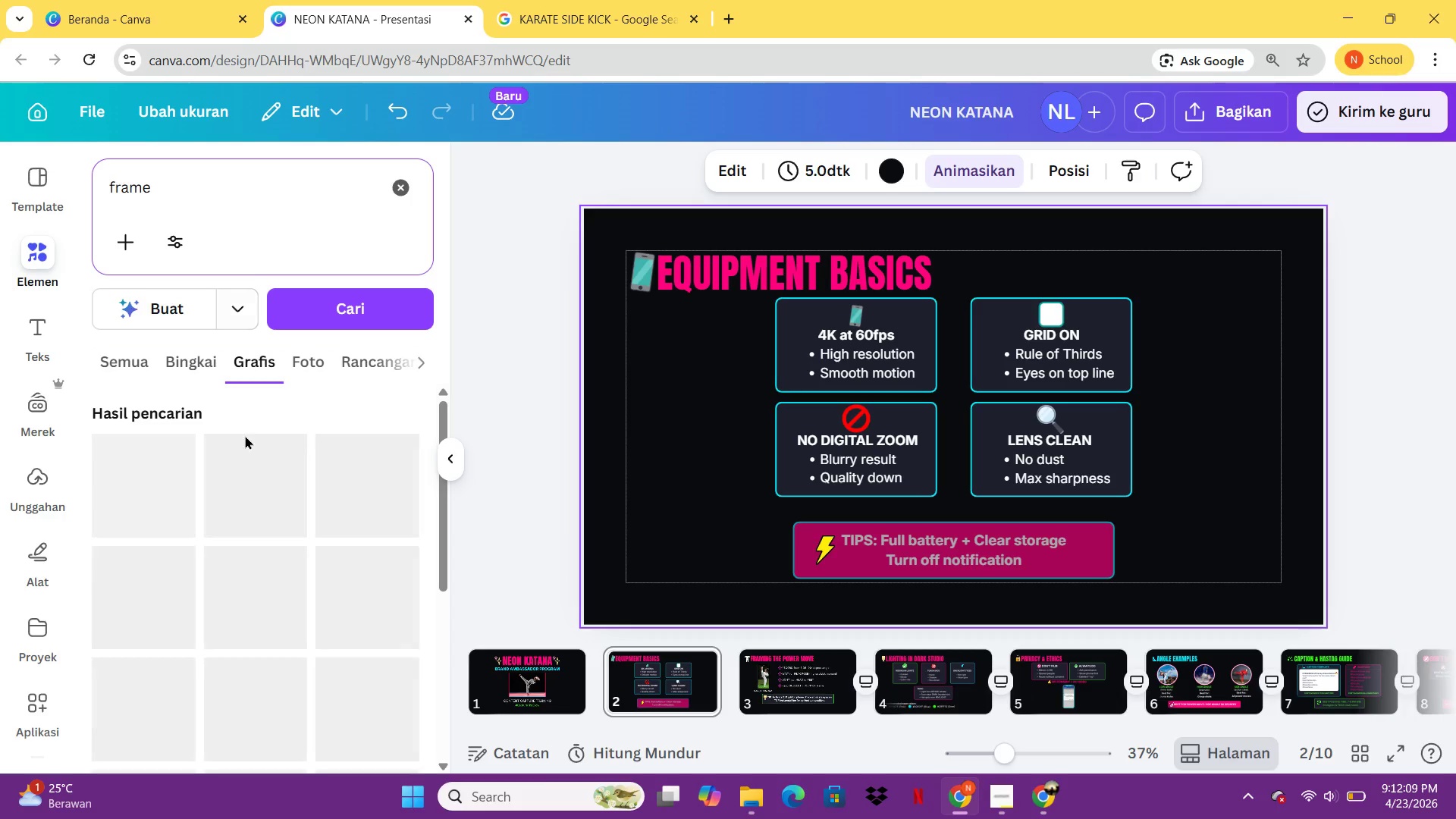 
mouse_move([287, 547])
 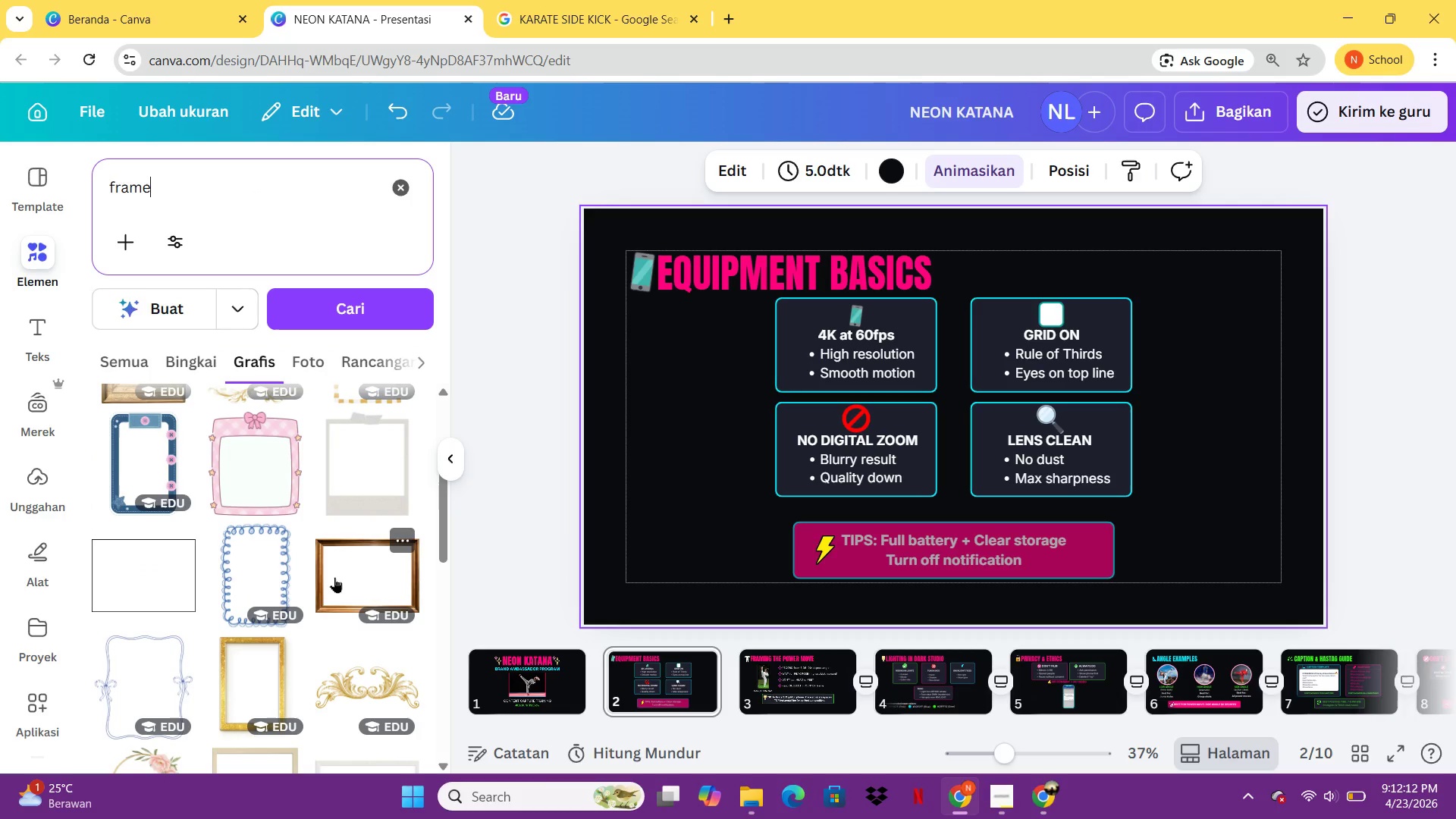 
left_click([334, 577])
 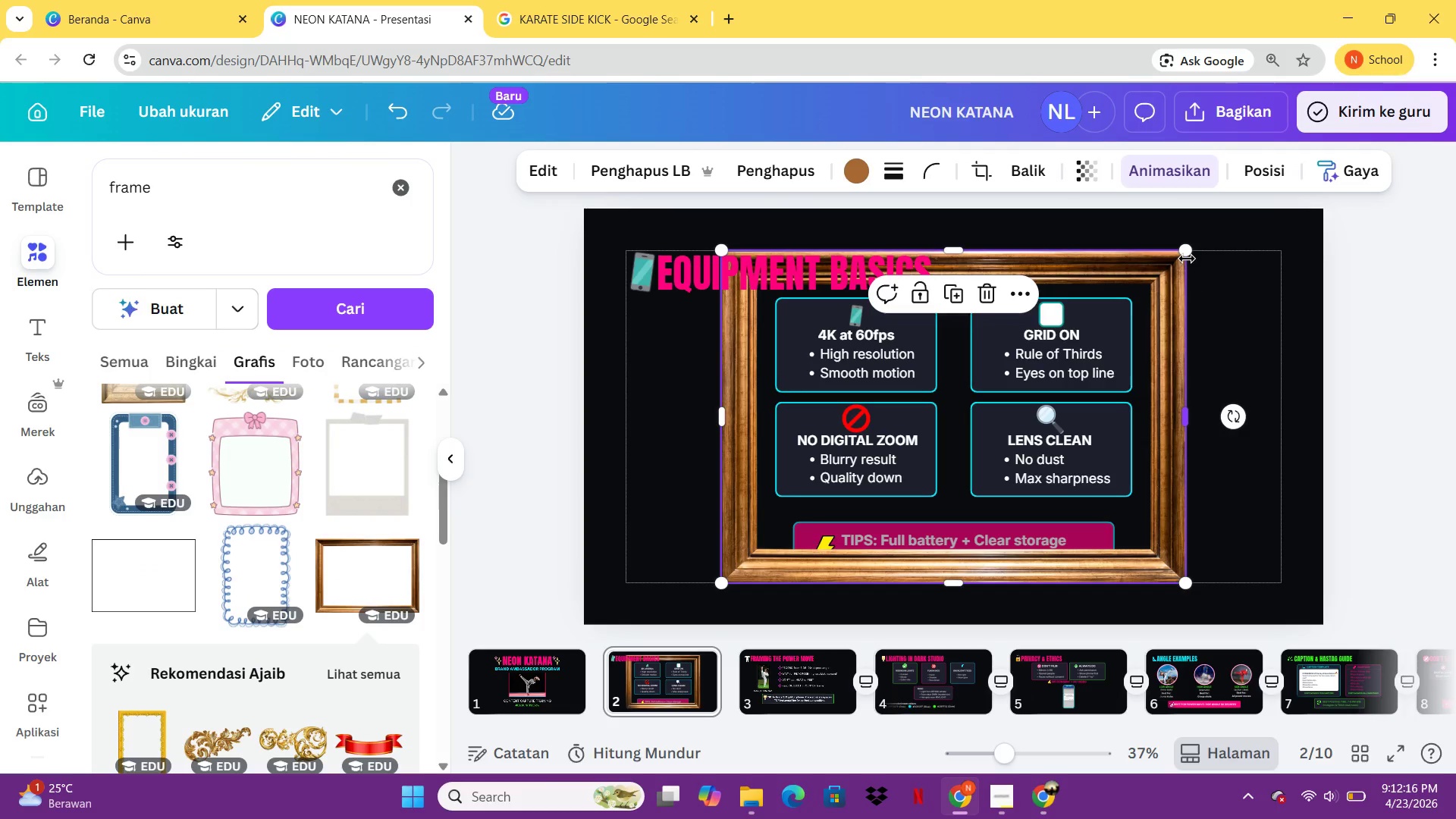 
left_click_drag(start_coordinate=[1187, 251], to_coordinate=[784, 548])
 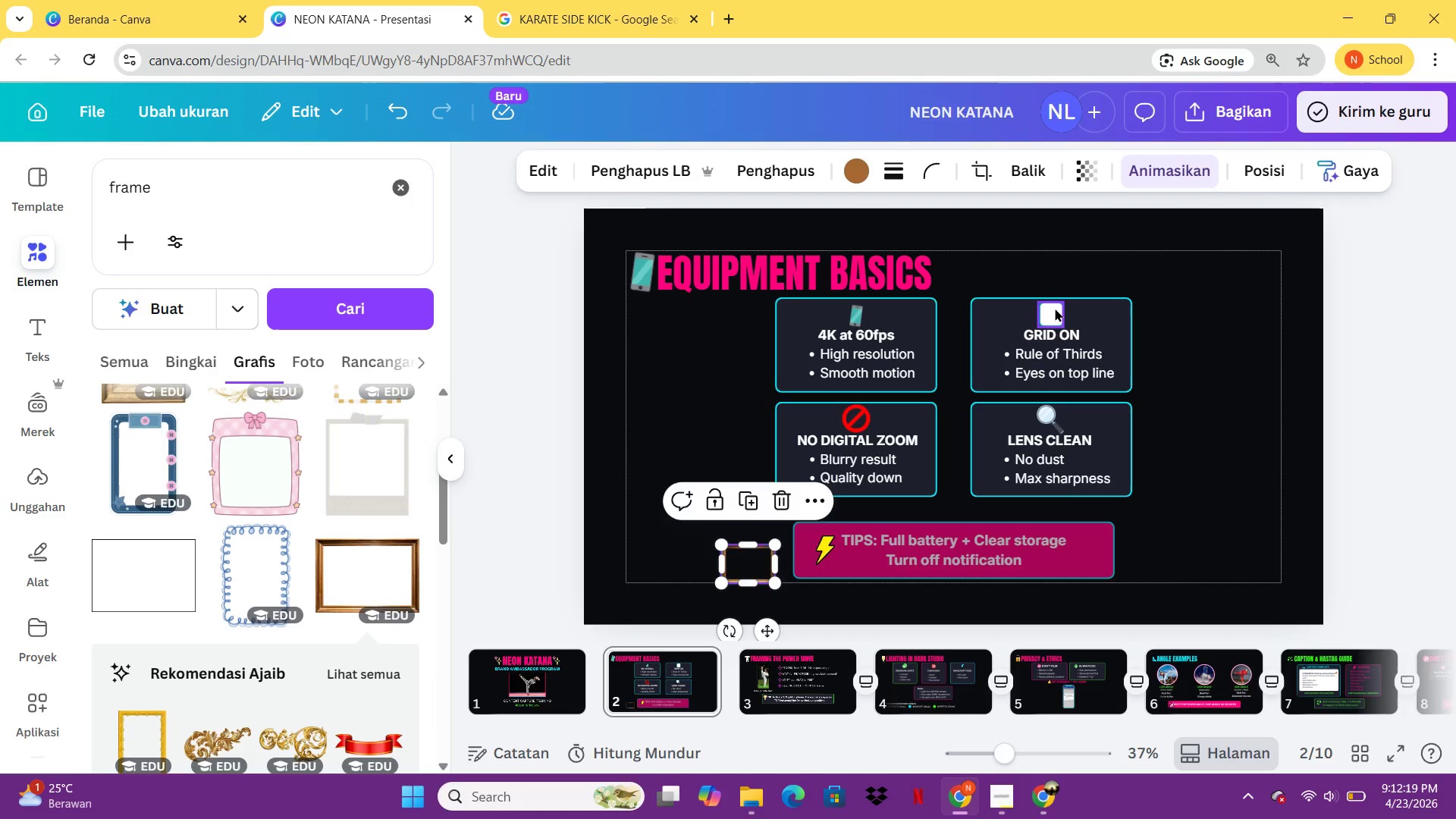 
left_click([1056, 309])
 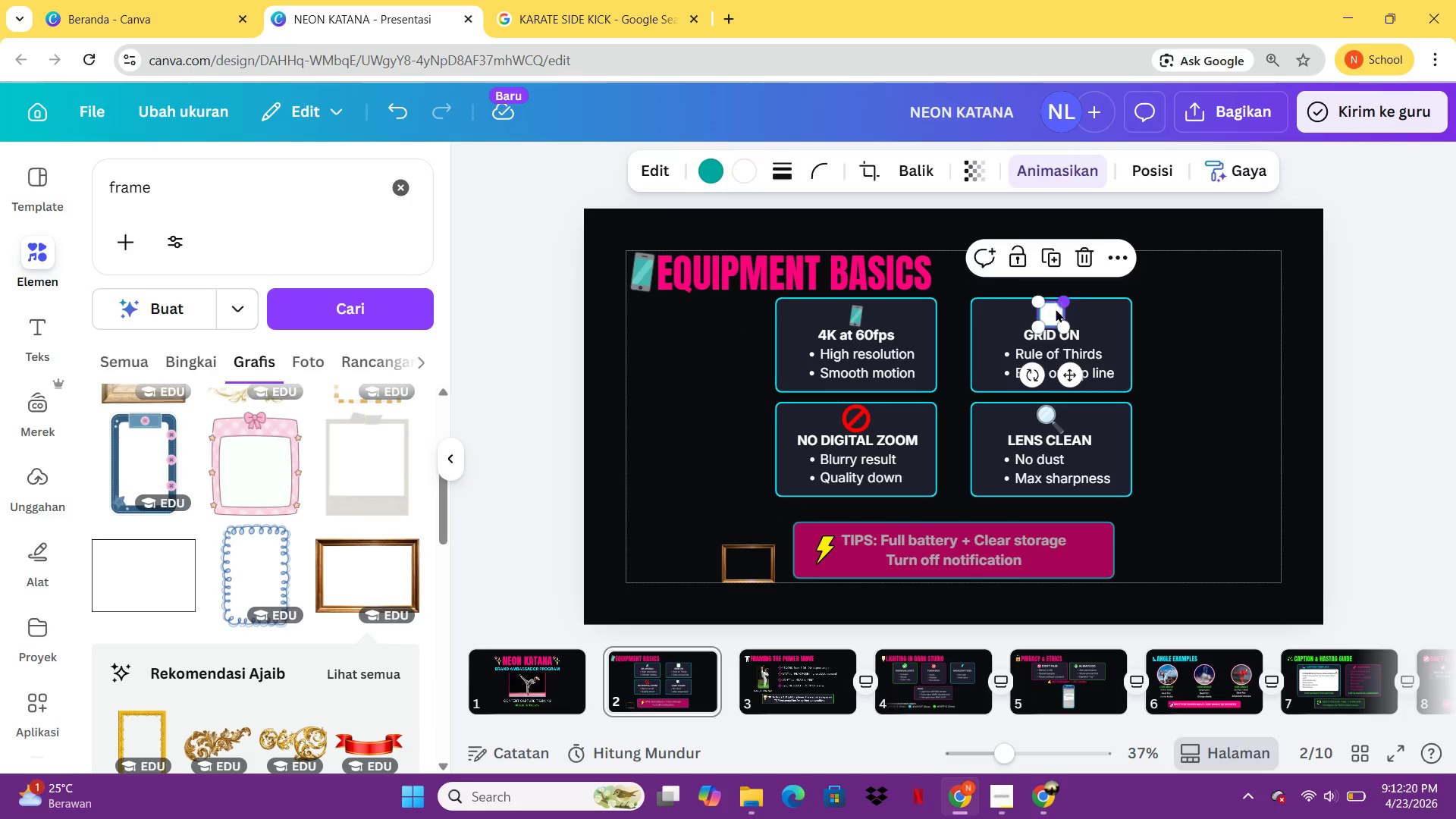 
key(Delete)
 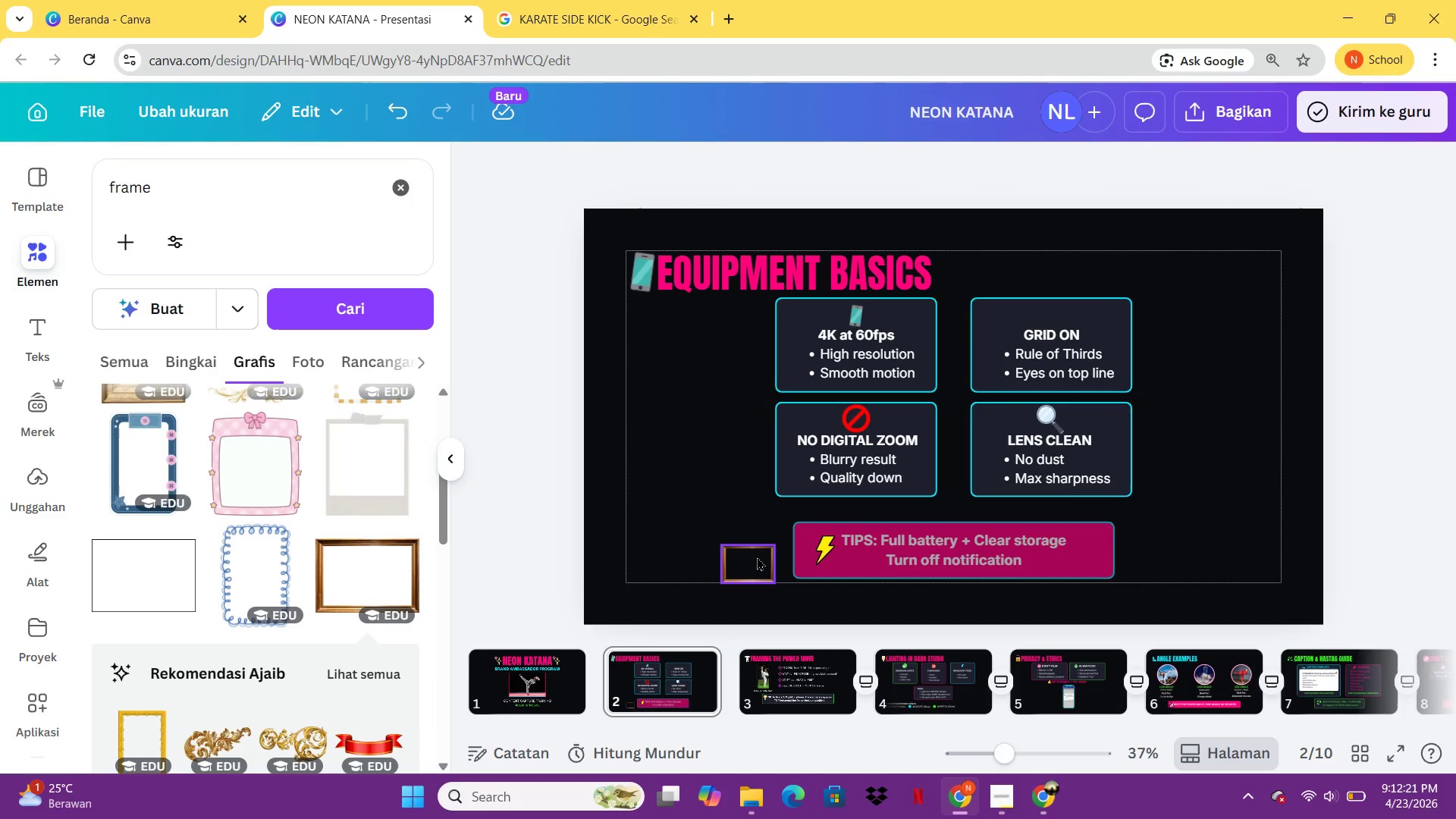 
left_click_drag(start_coordinate=[757, 557], to_coordinate=[1067, 316])
 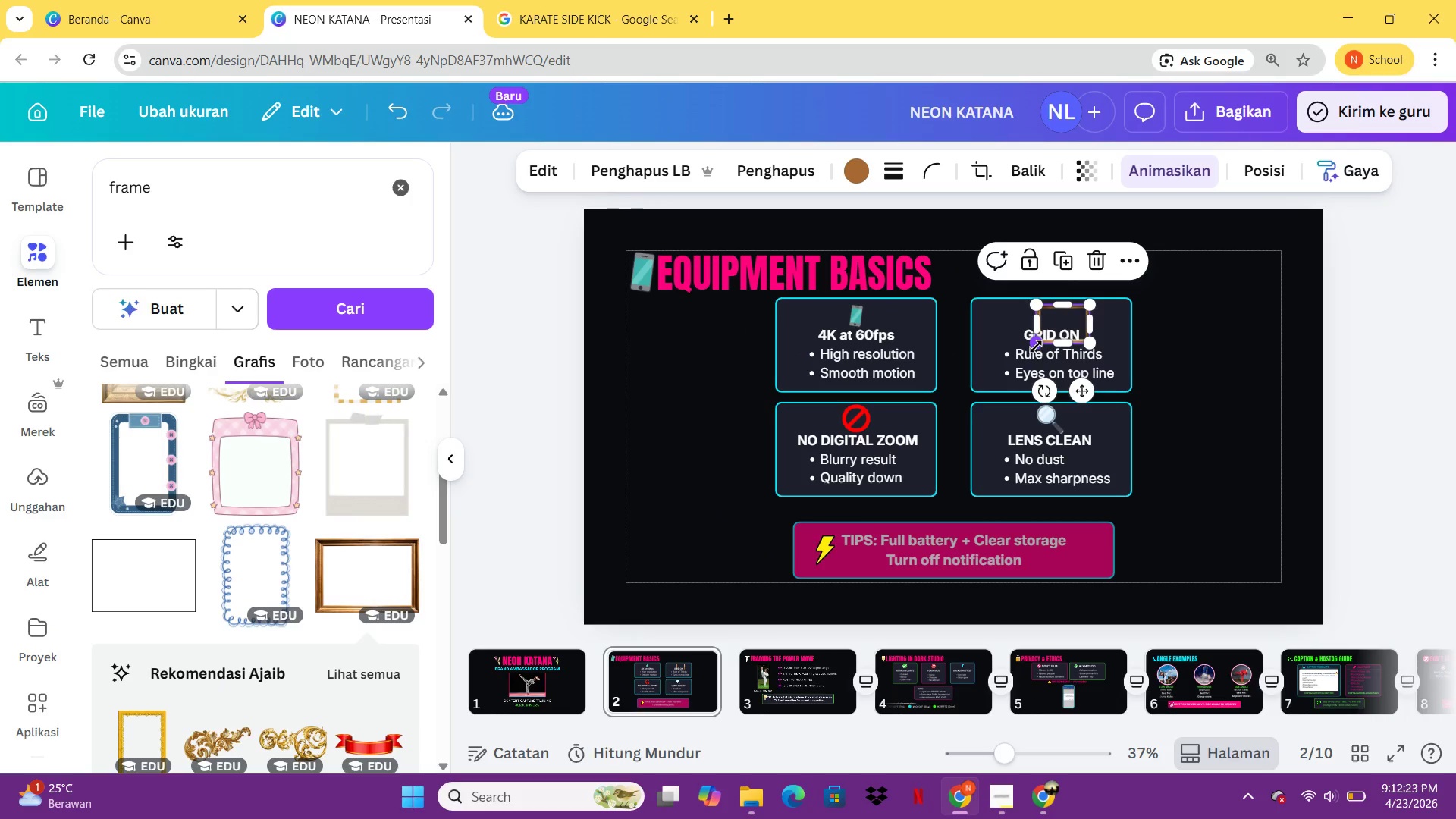 
left_click_drag(start_coordinate=[1036, 346], to_coordinate=[1062, 333])
 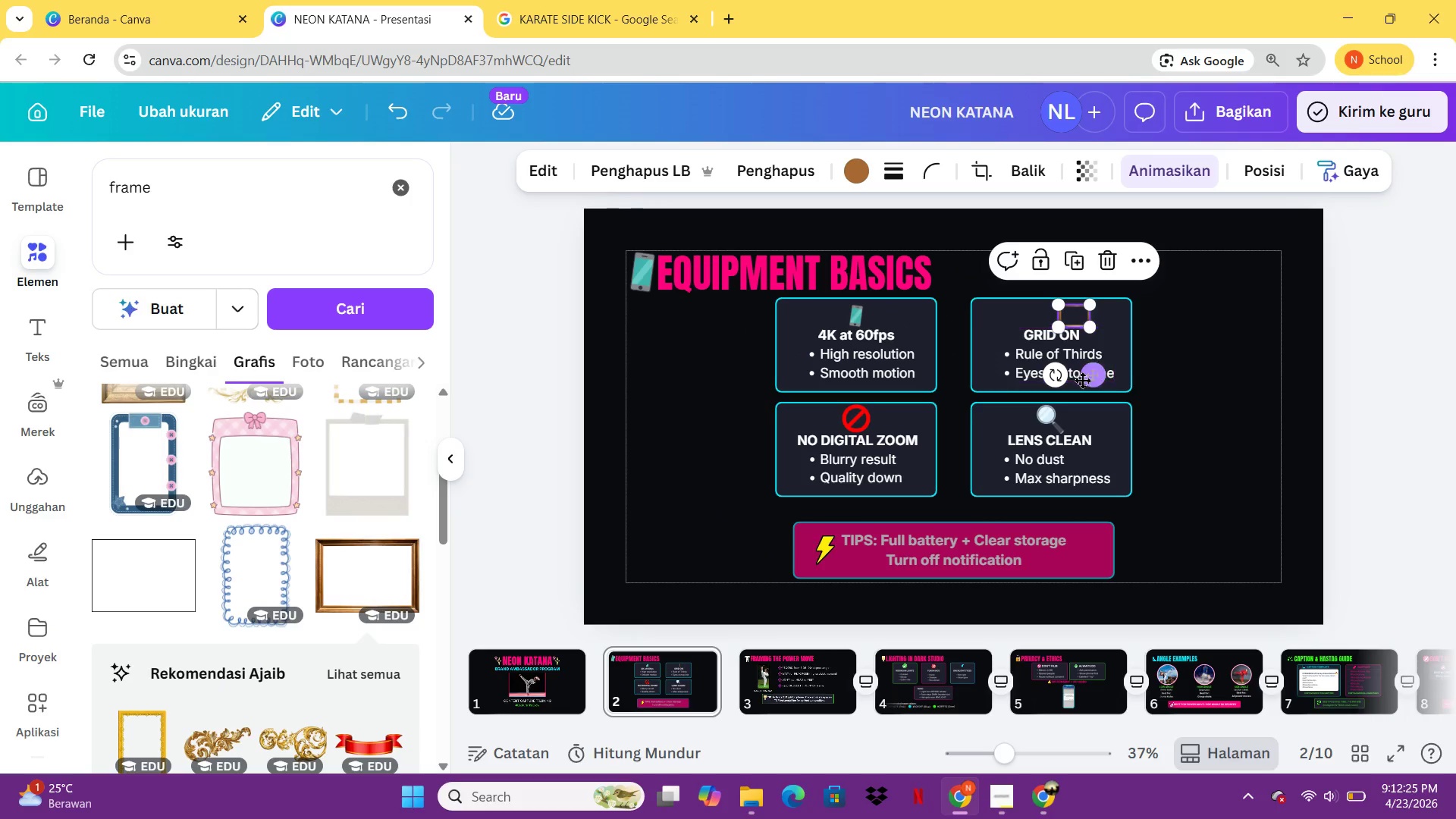 
left_click_drag(start_coordinate=[1083, 380], to_coordinate=[1062, 379])
 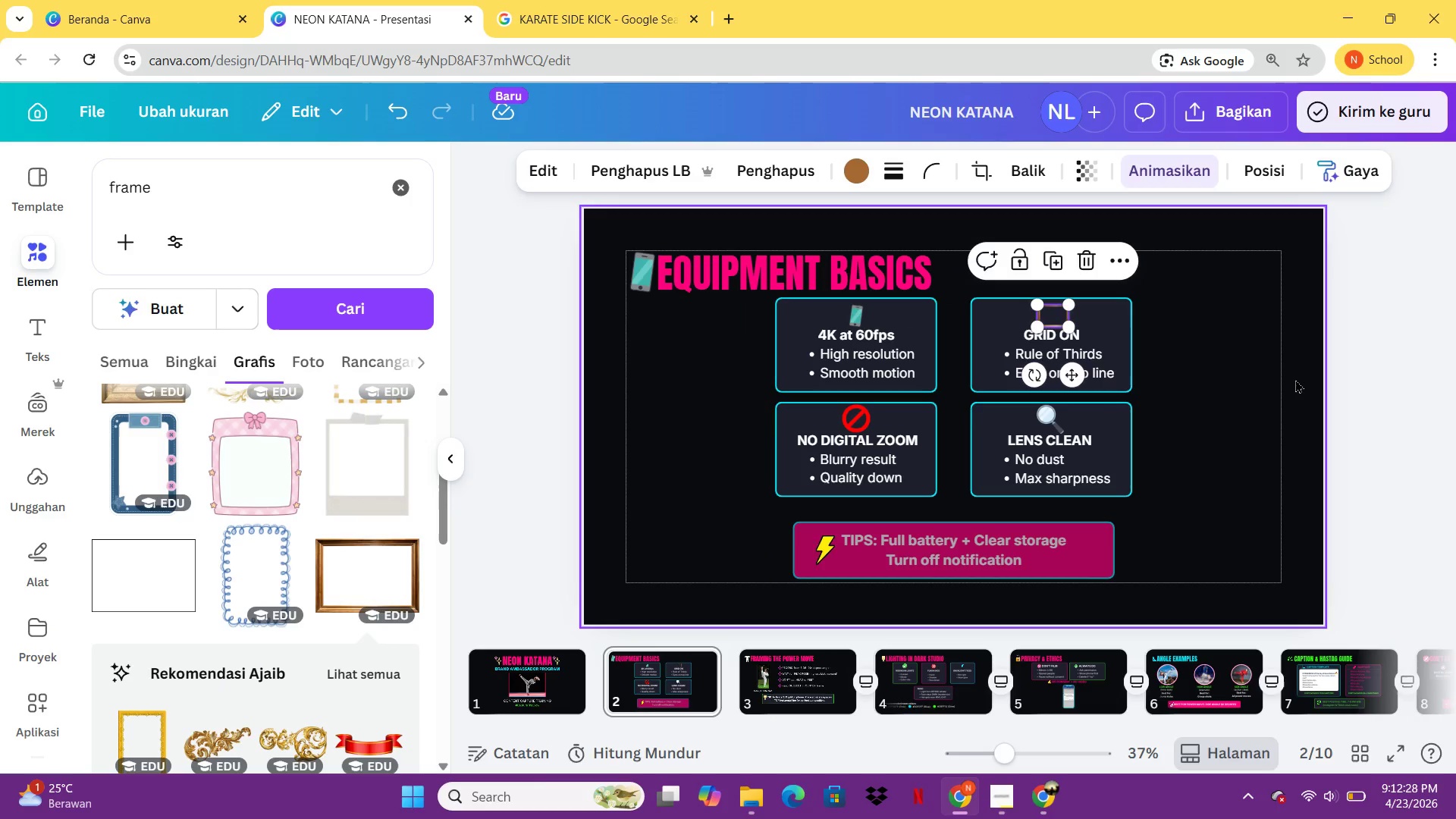 
left_click([1295, 379])
 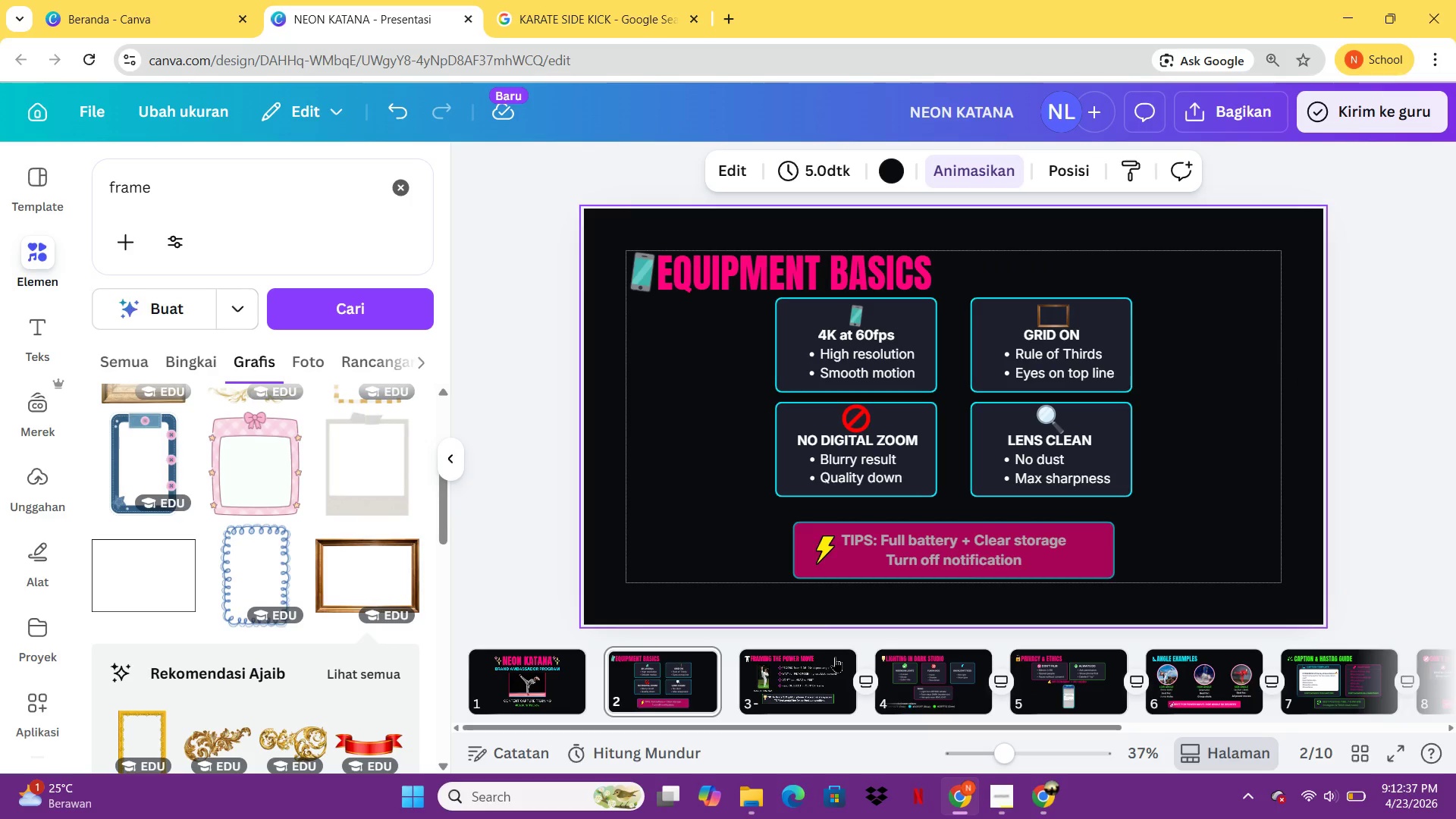 
wait(13.98)
 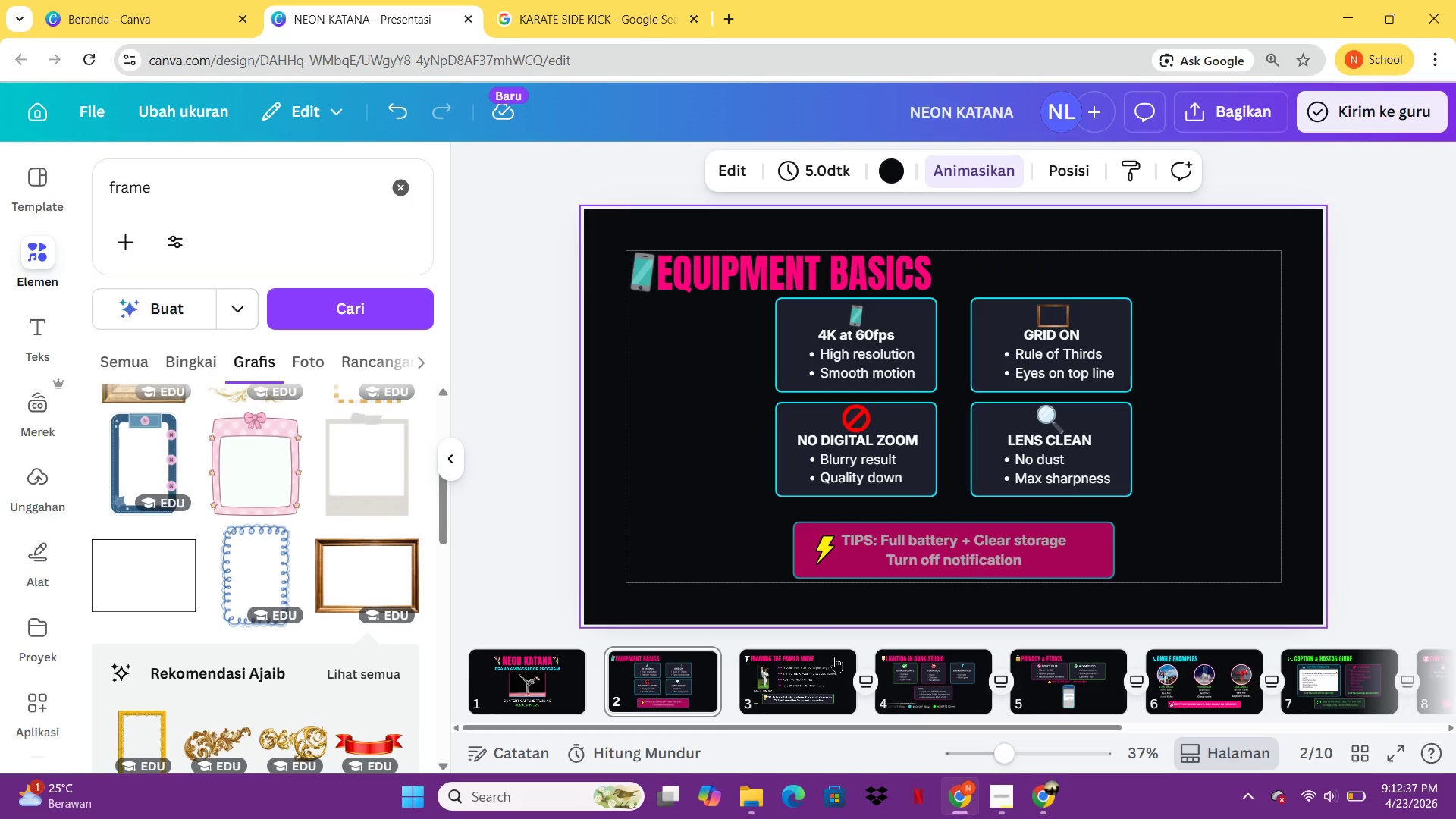 
left_click([1087, 554])
 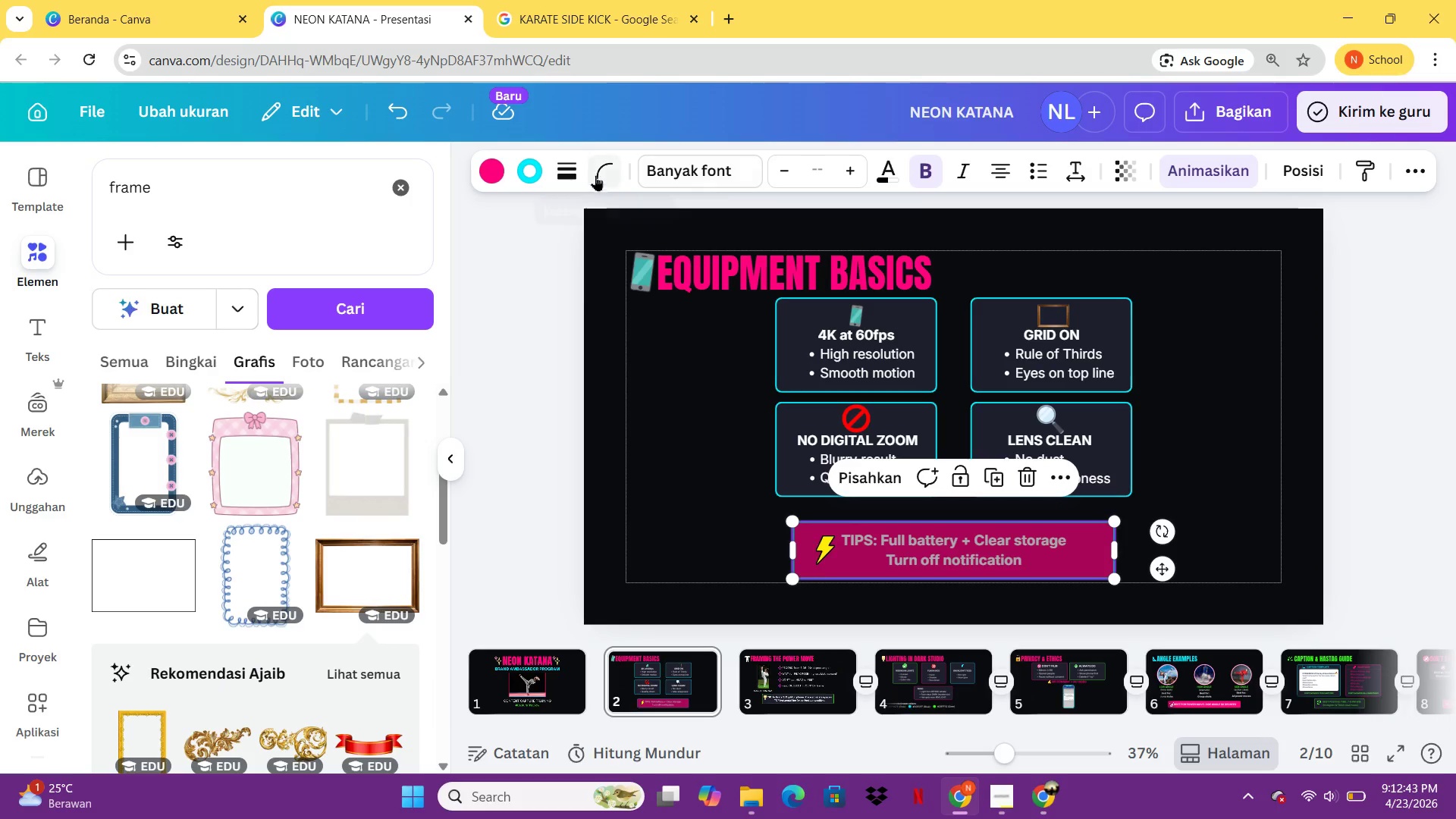 
left_click([574, 175])
 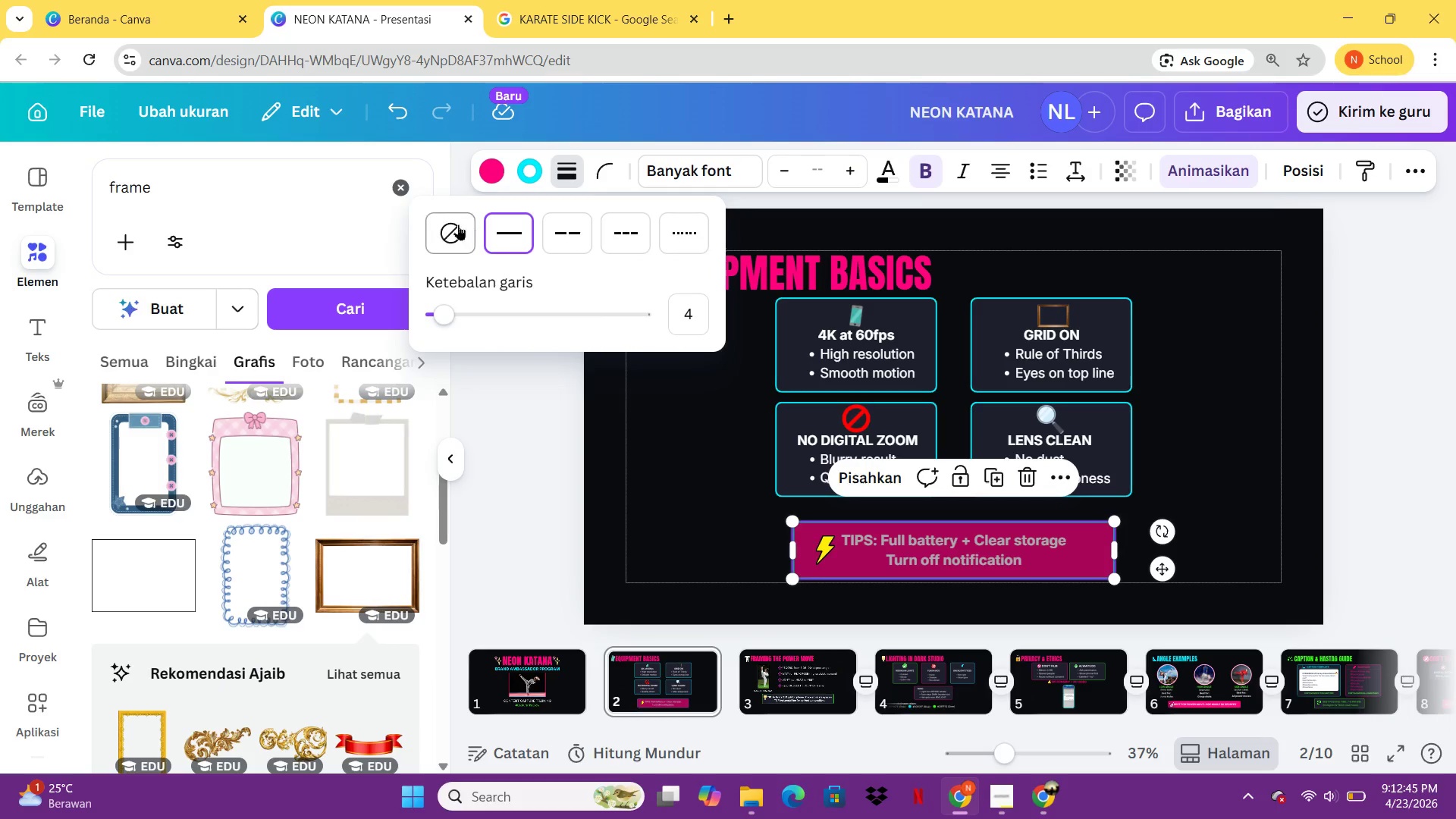 
left_click([458, 224])
 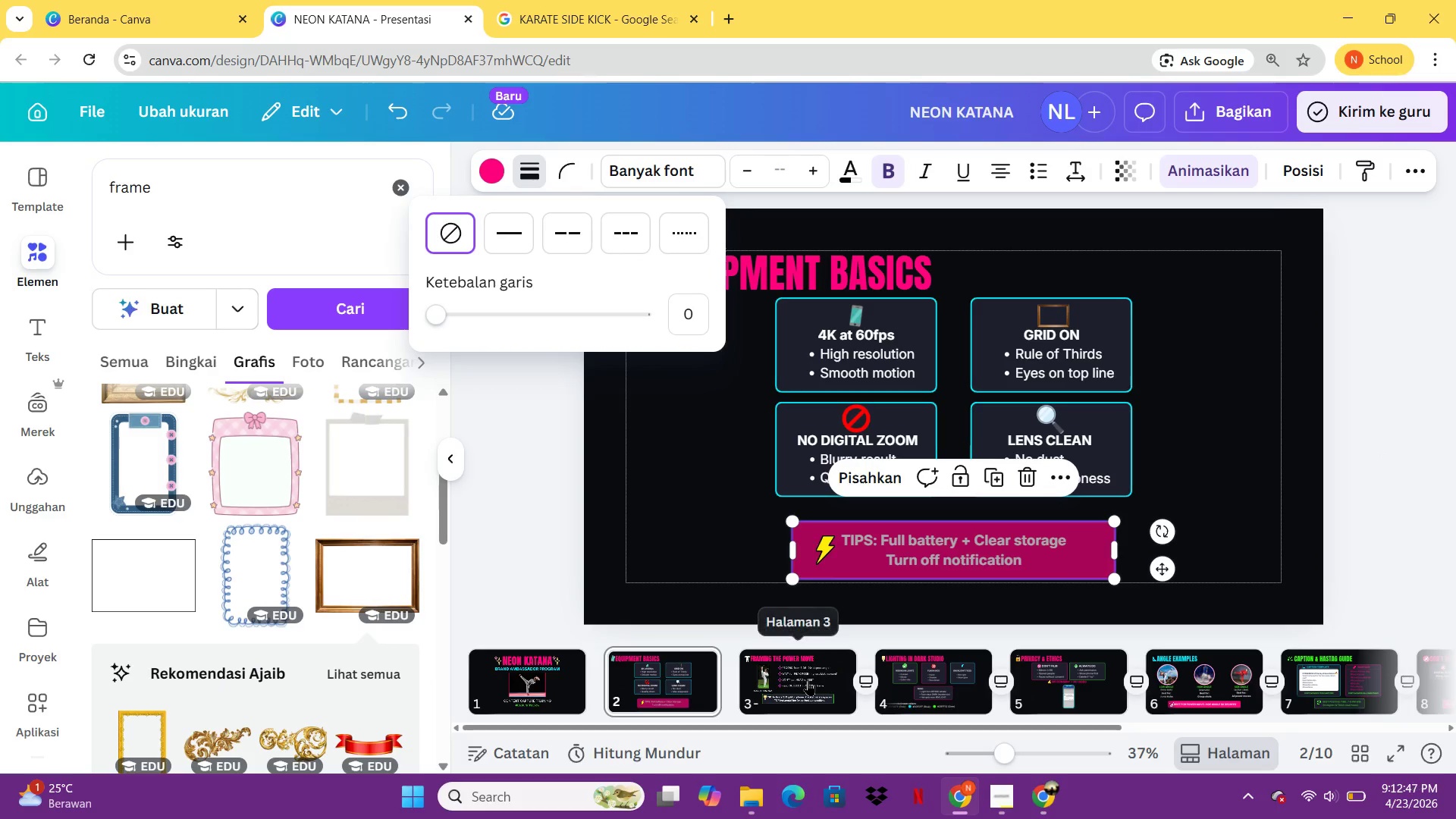 
left_click([808, 680])
 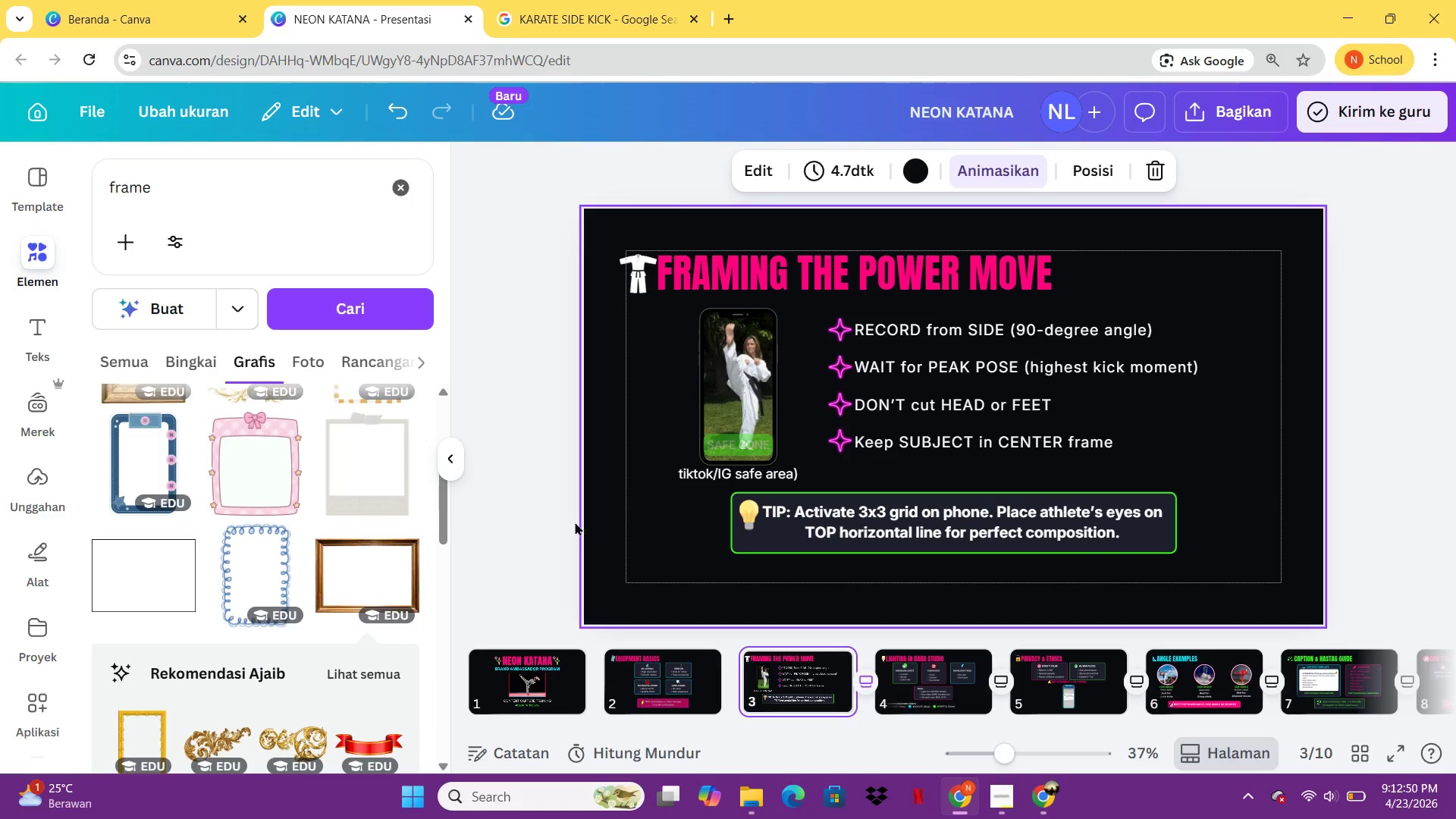 
left_click([644, 694])
 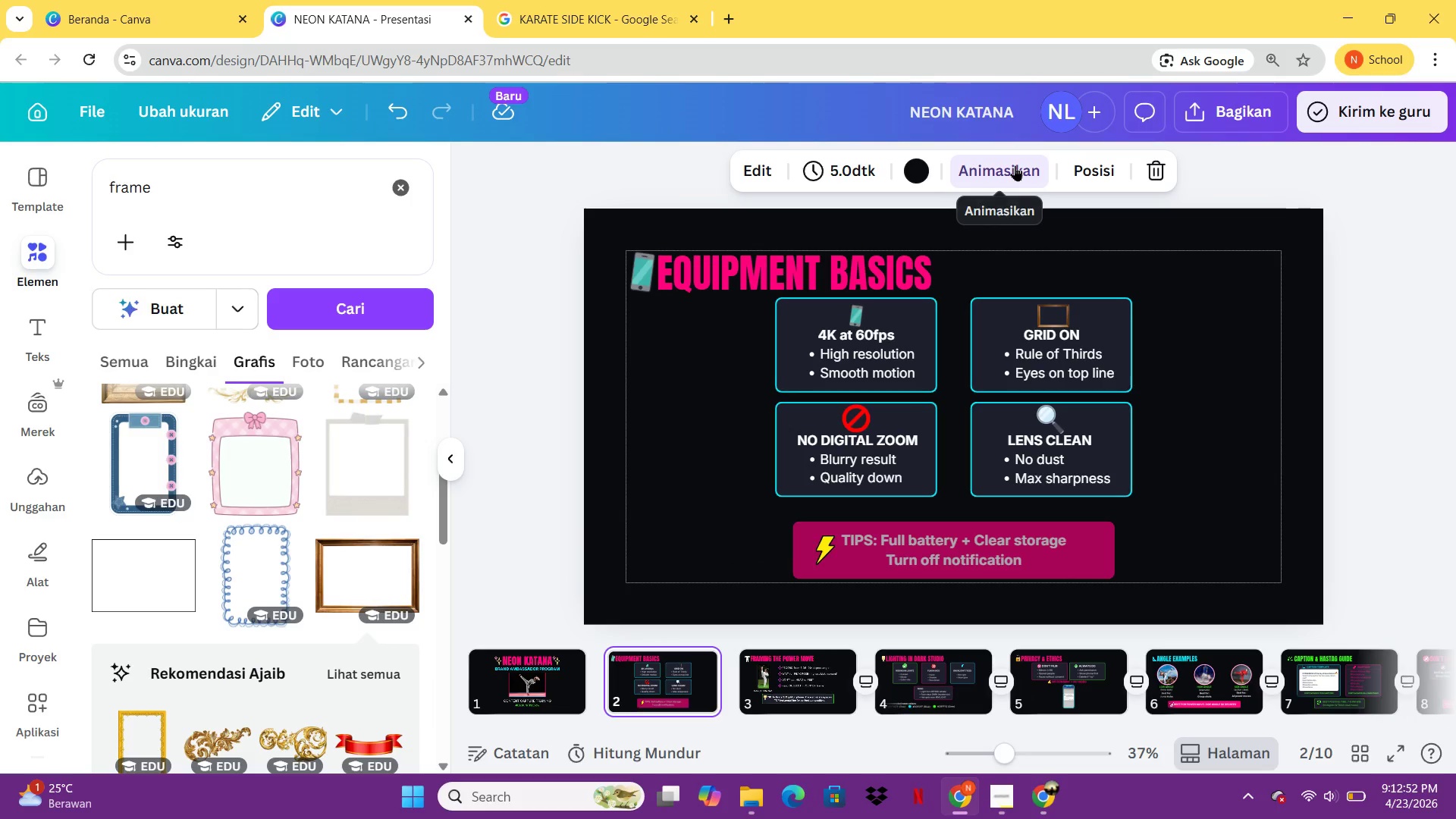 
left_click([1015, 165])
 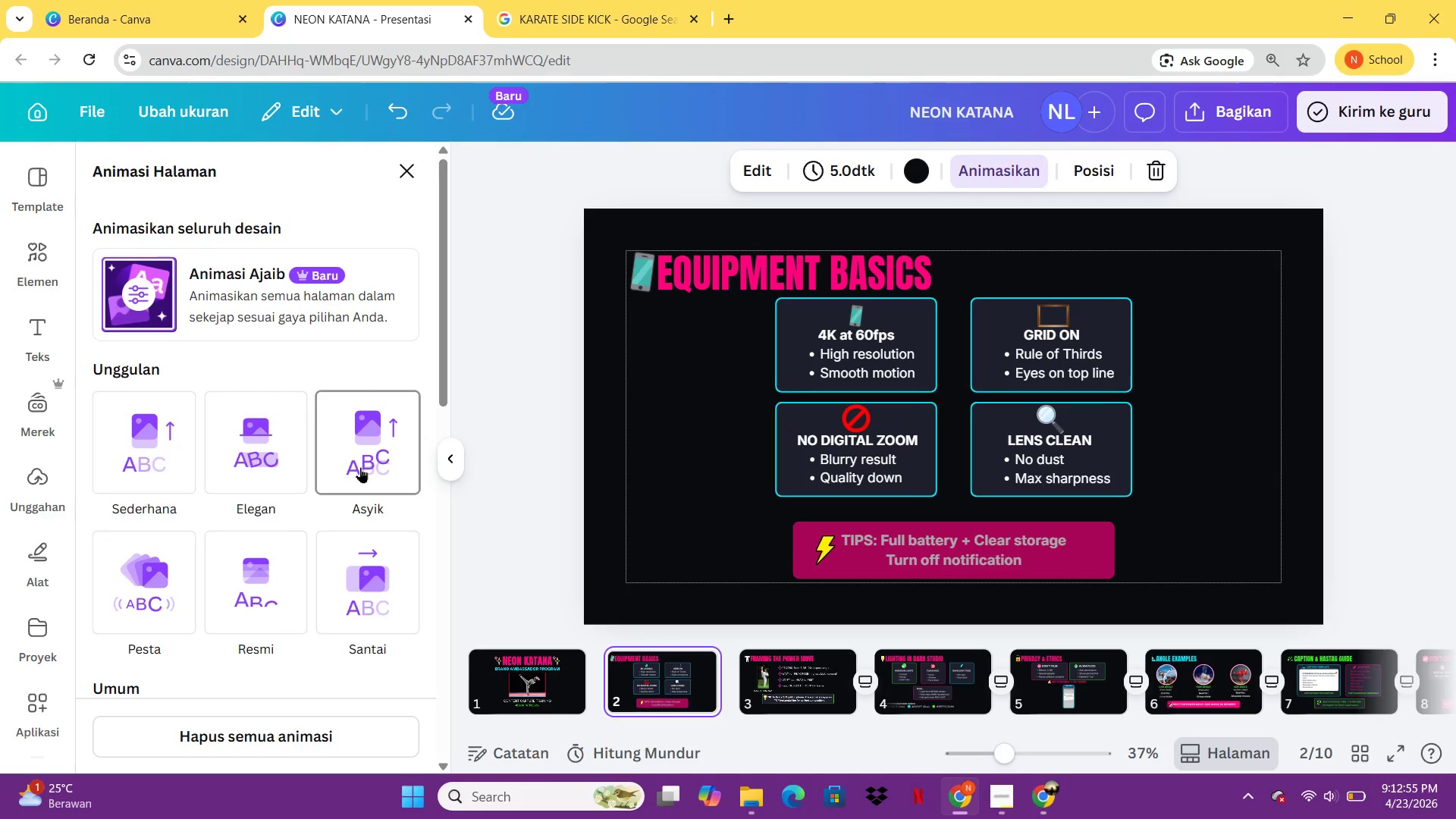 
left_click([264, 460])
 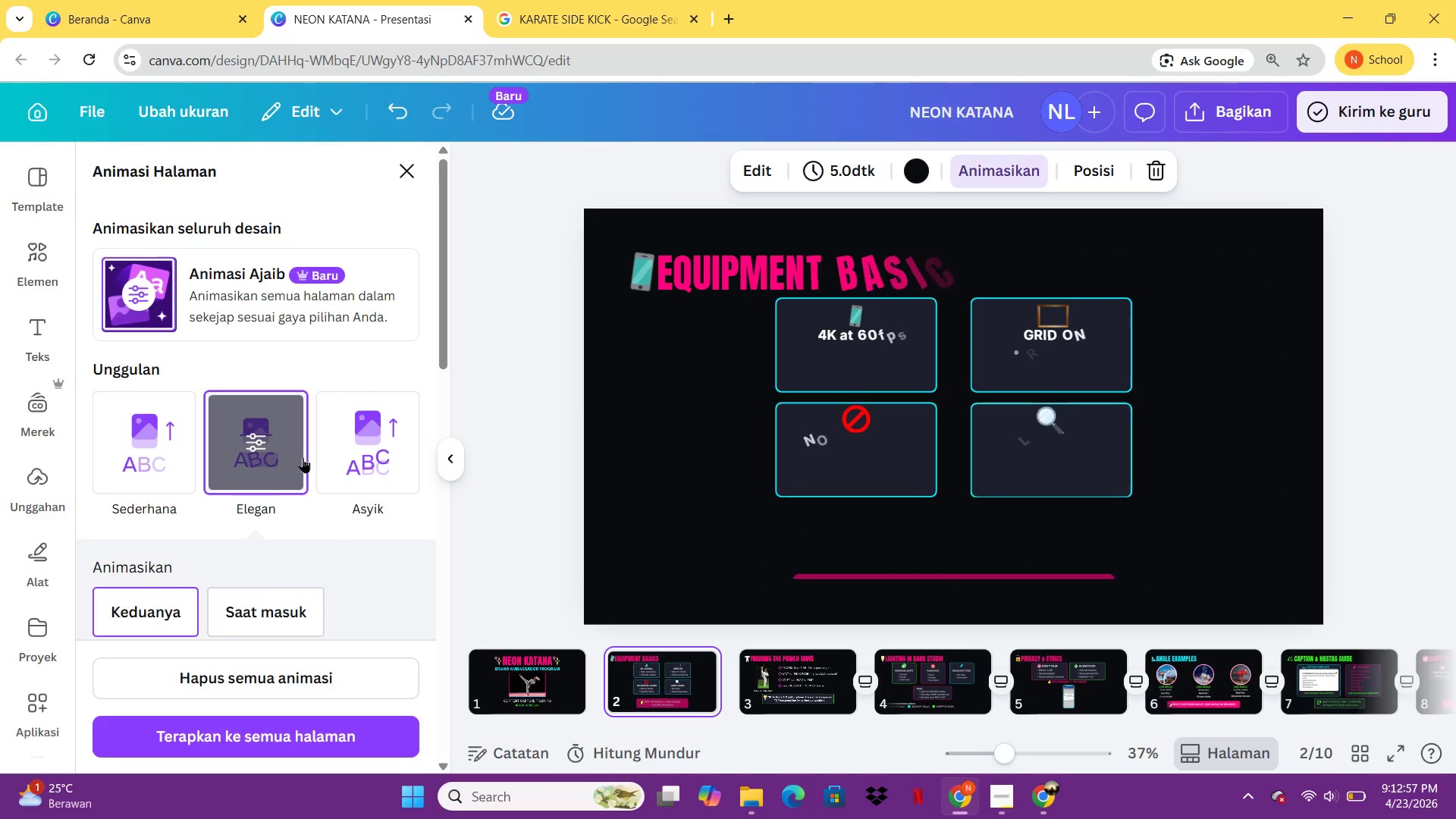 
left_click([361, 453])
 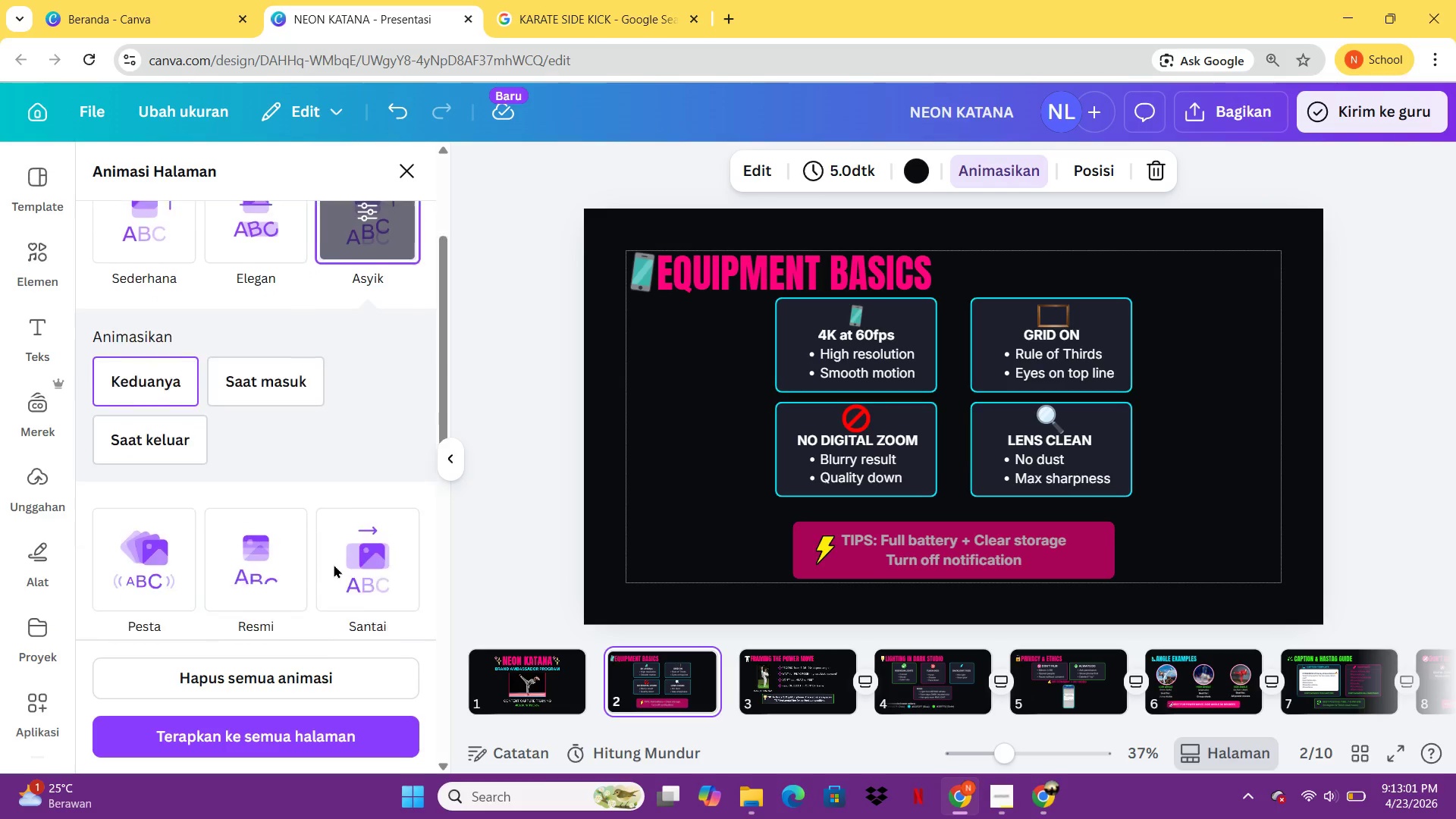 
left_click([239, 534])
 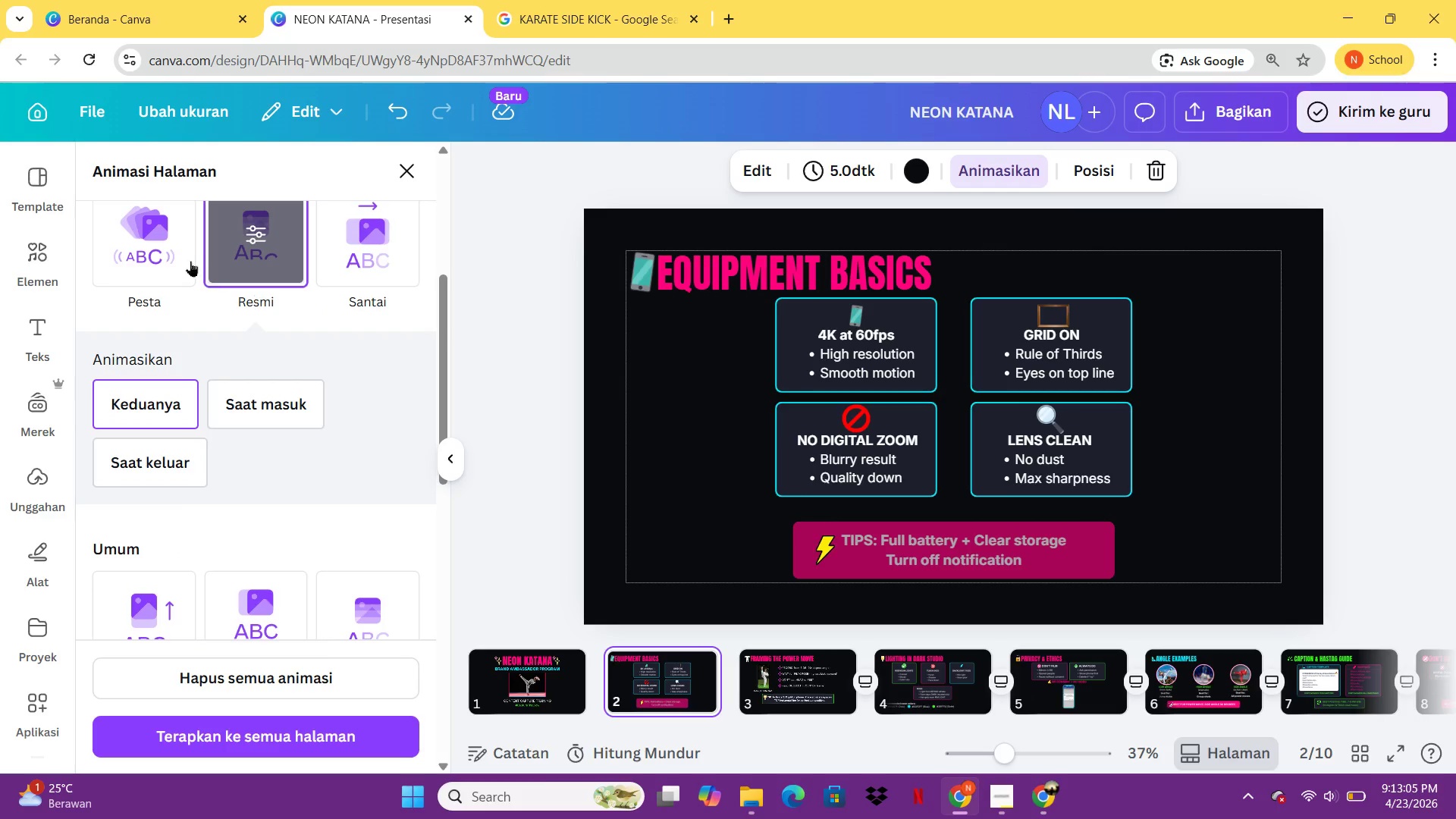 
left_click([390, 265])
 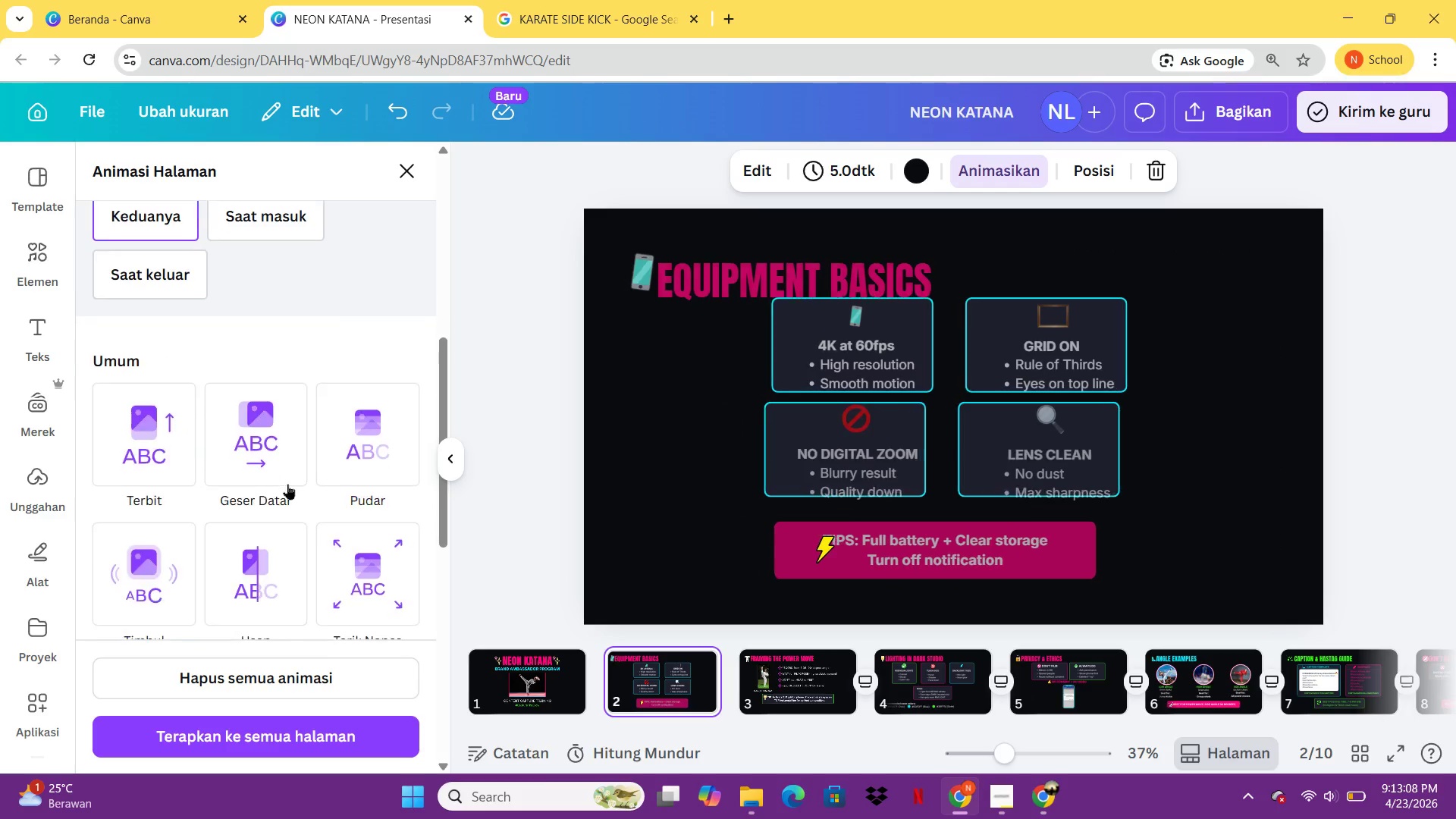 
left_click([252, 445])
 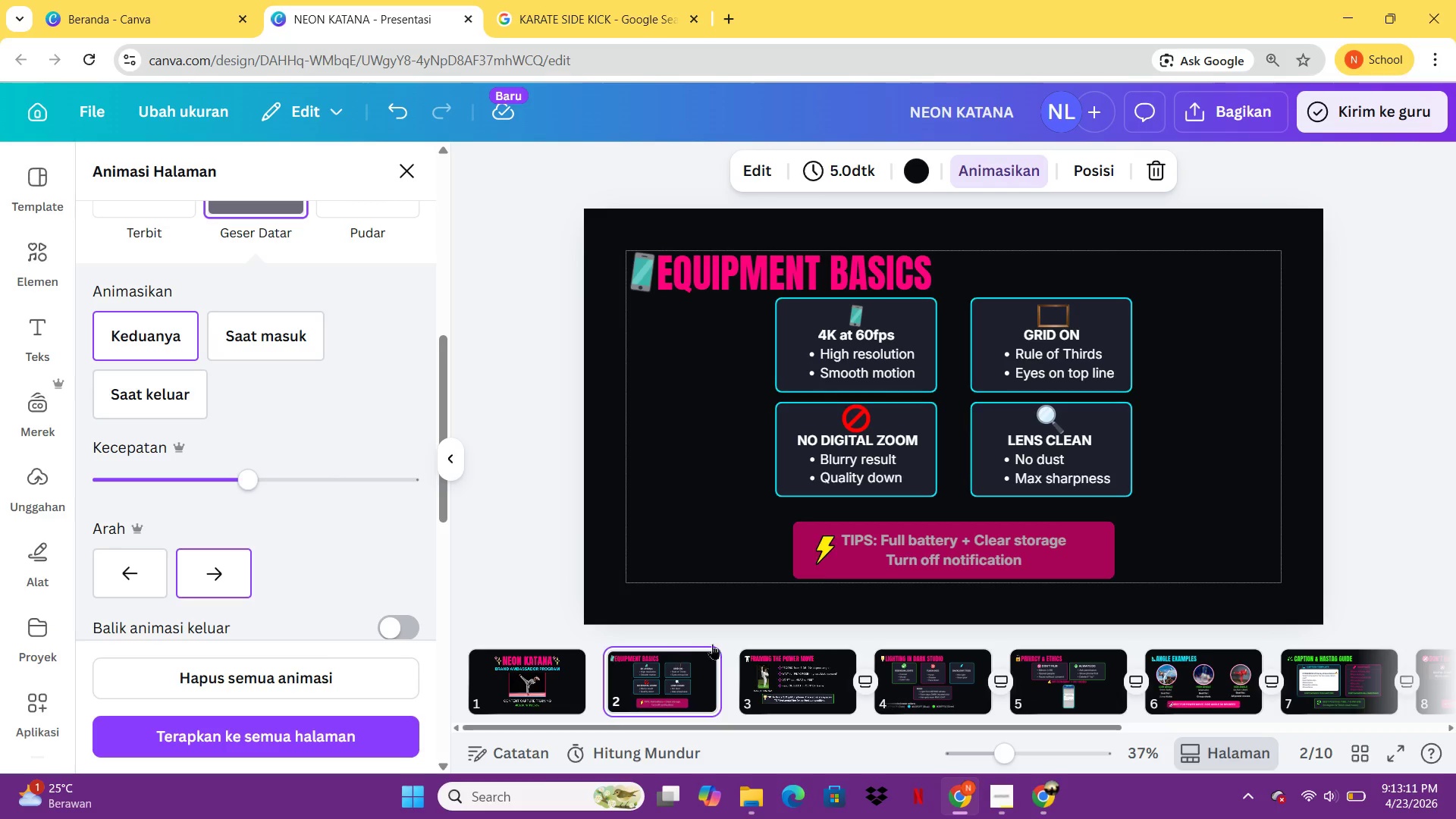 
left_click([778, 673])
 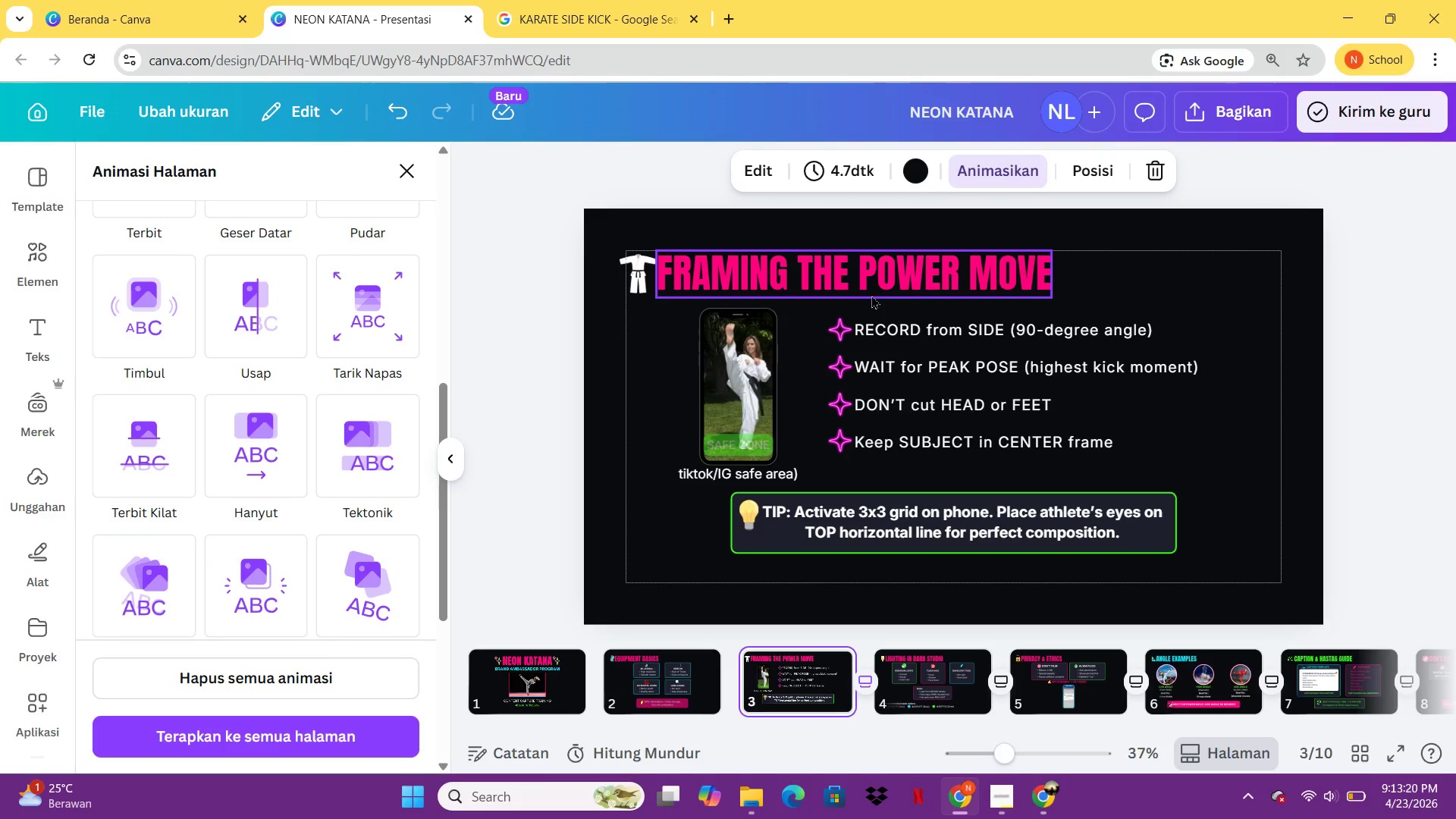 
wait(12.86)
 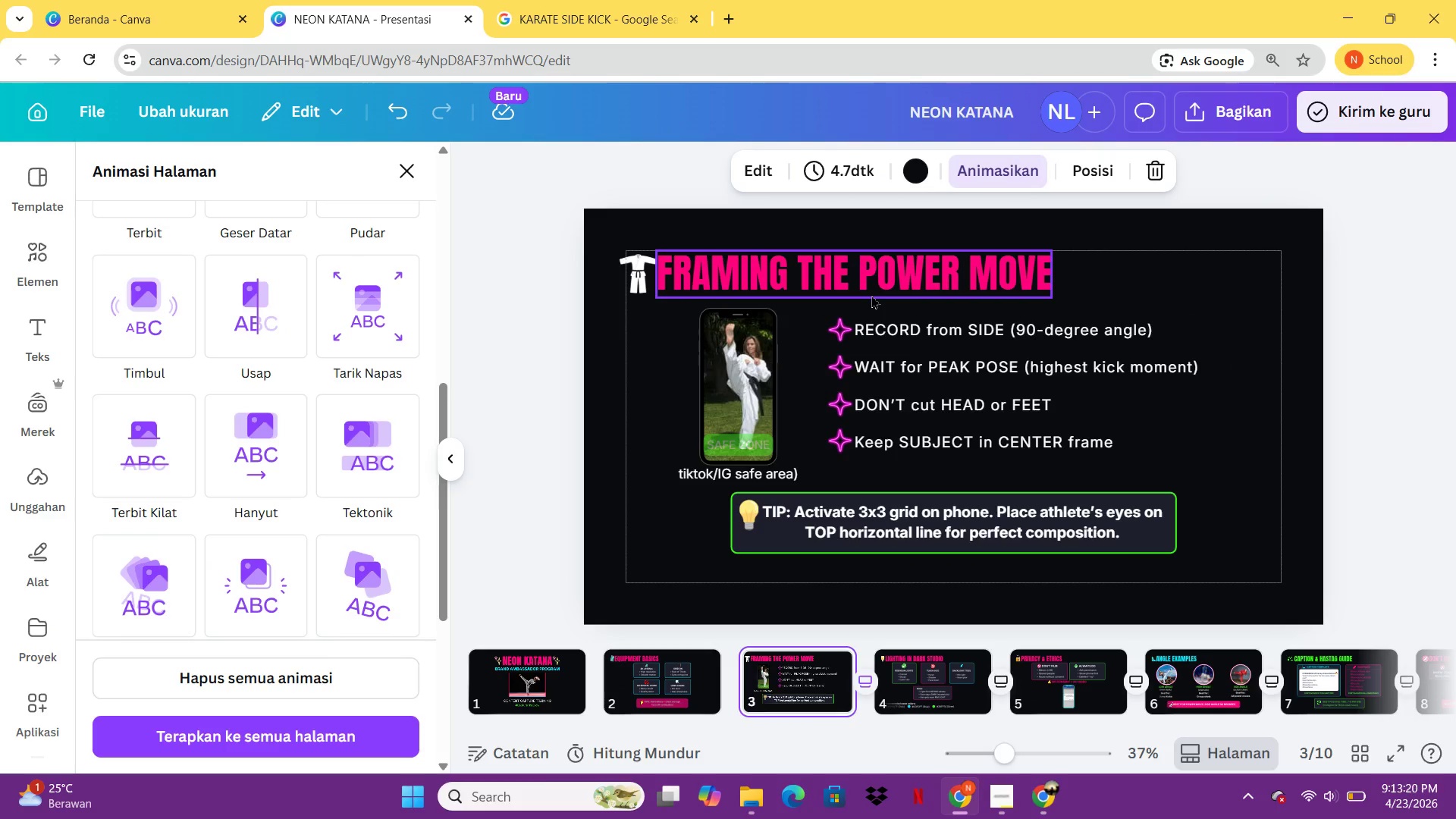 
left_click([1036, 504])
 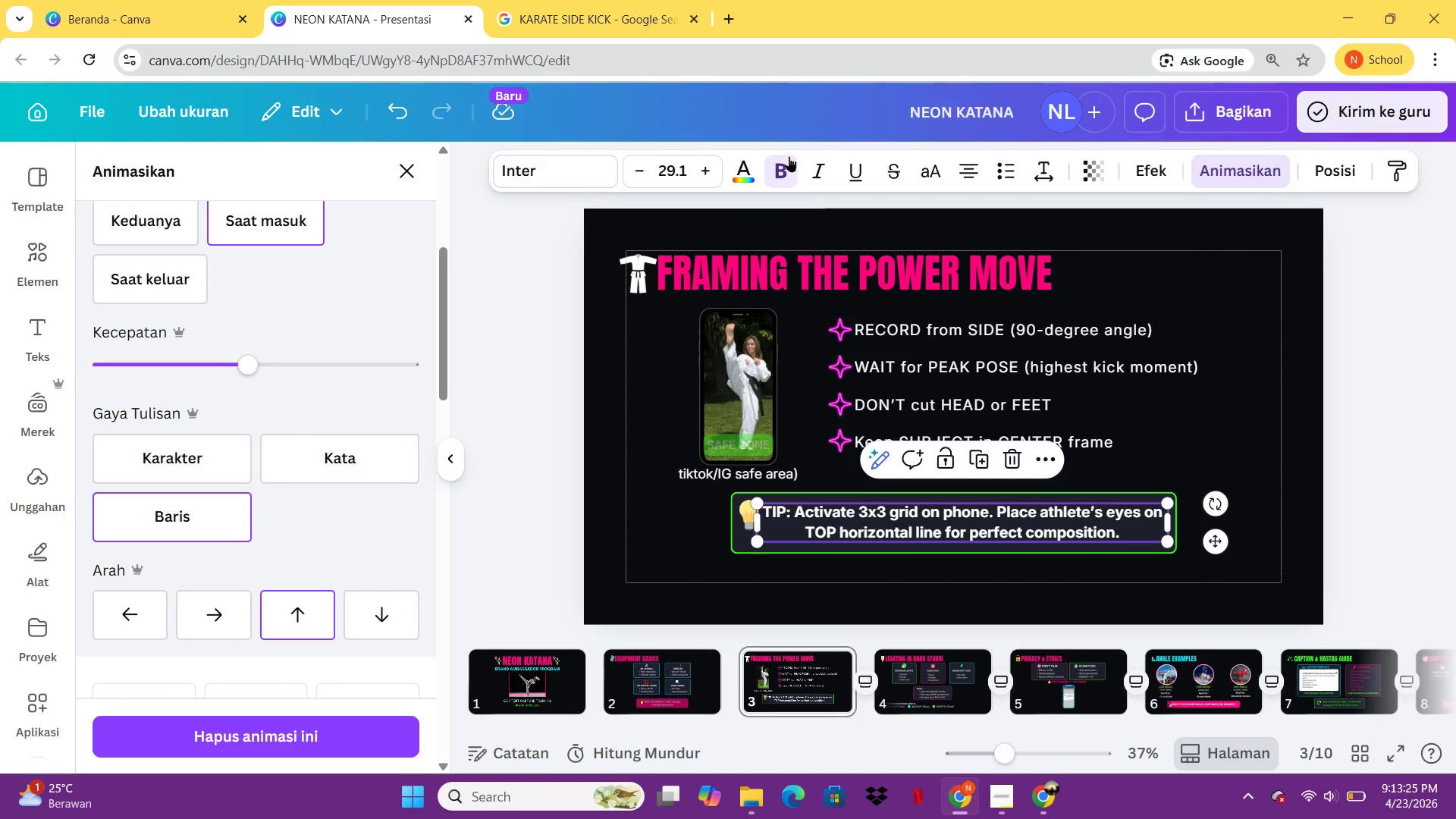 
left_click([789, 157])
 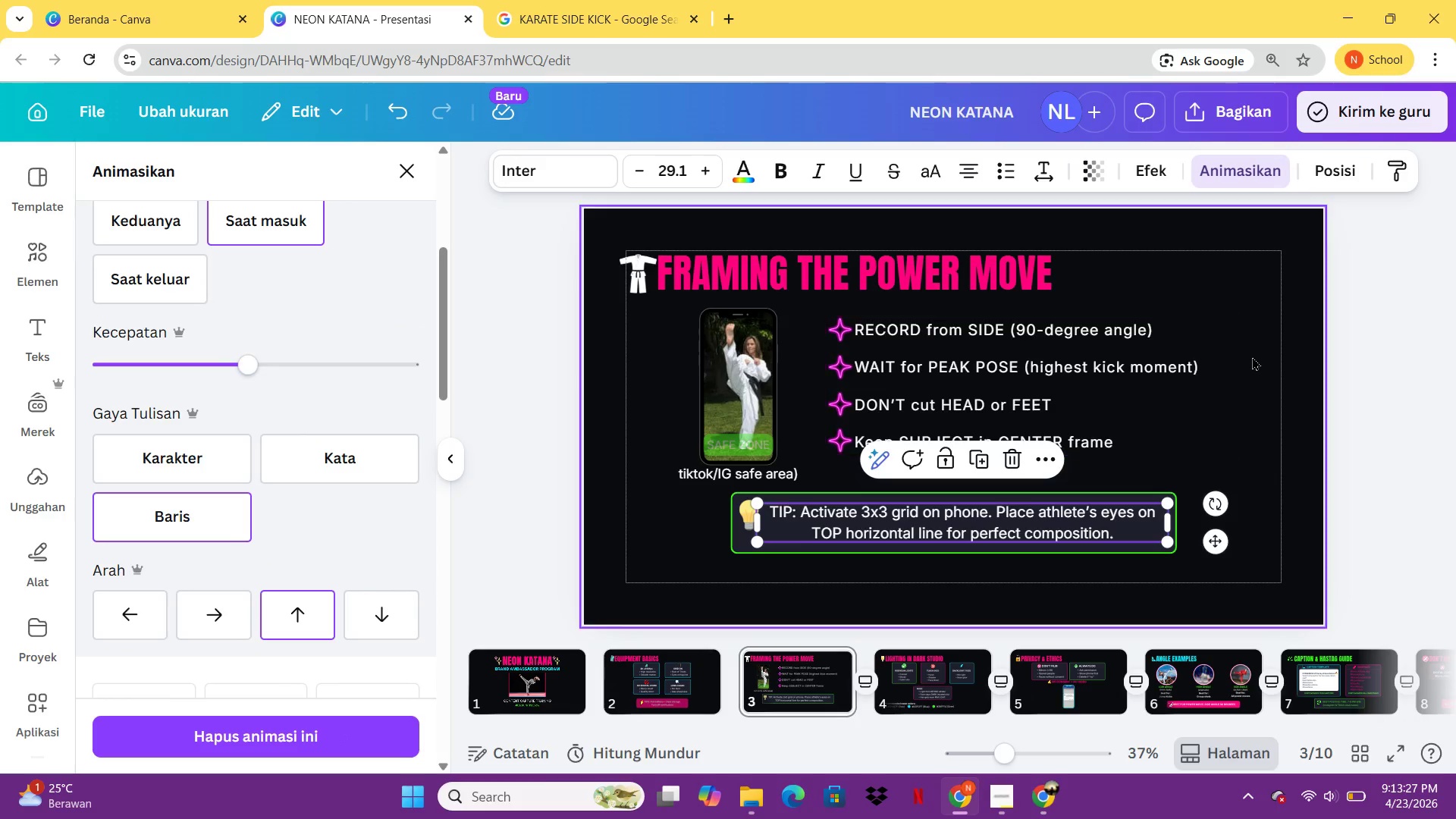 
left_click([1254, 356])
 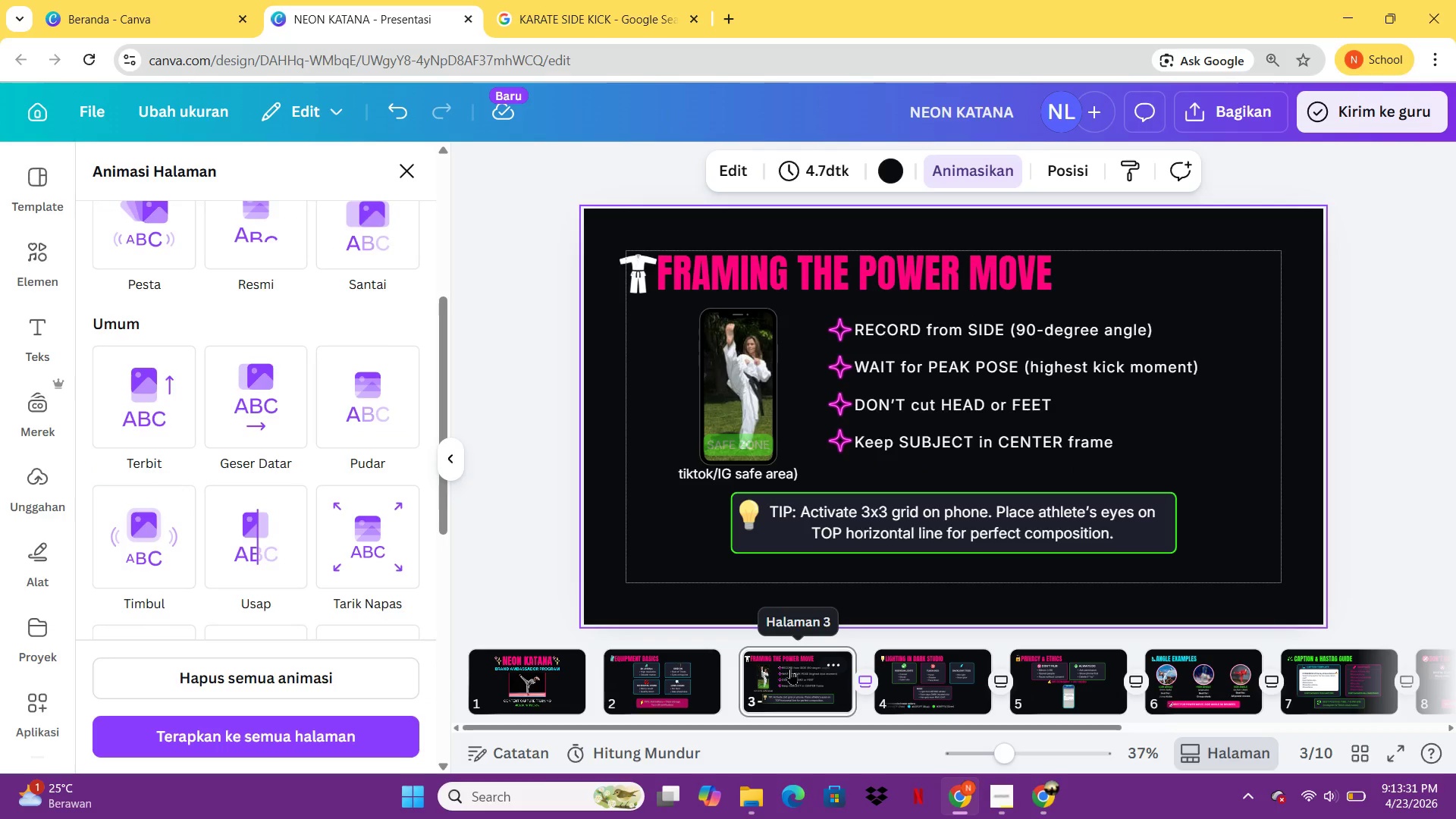 
wait(8.83)
 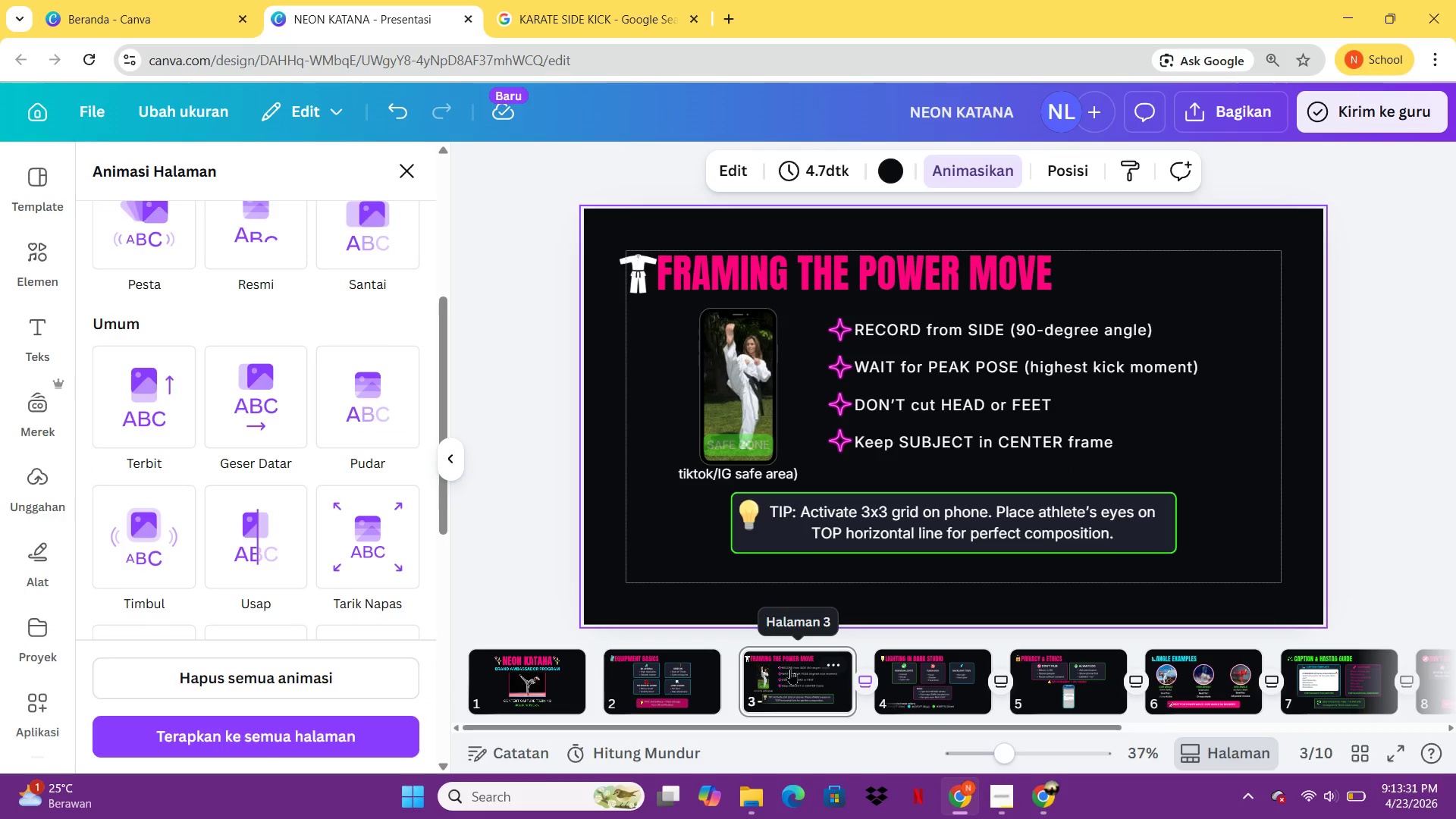 
left_click([741, 406])
 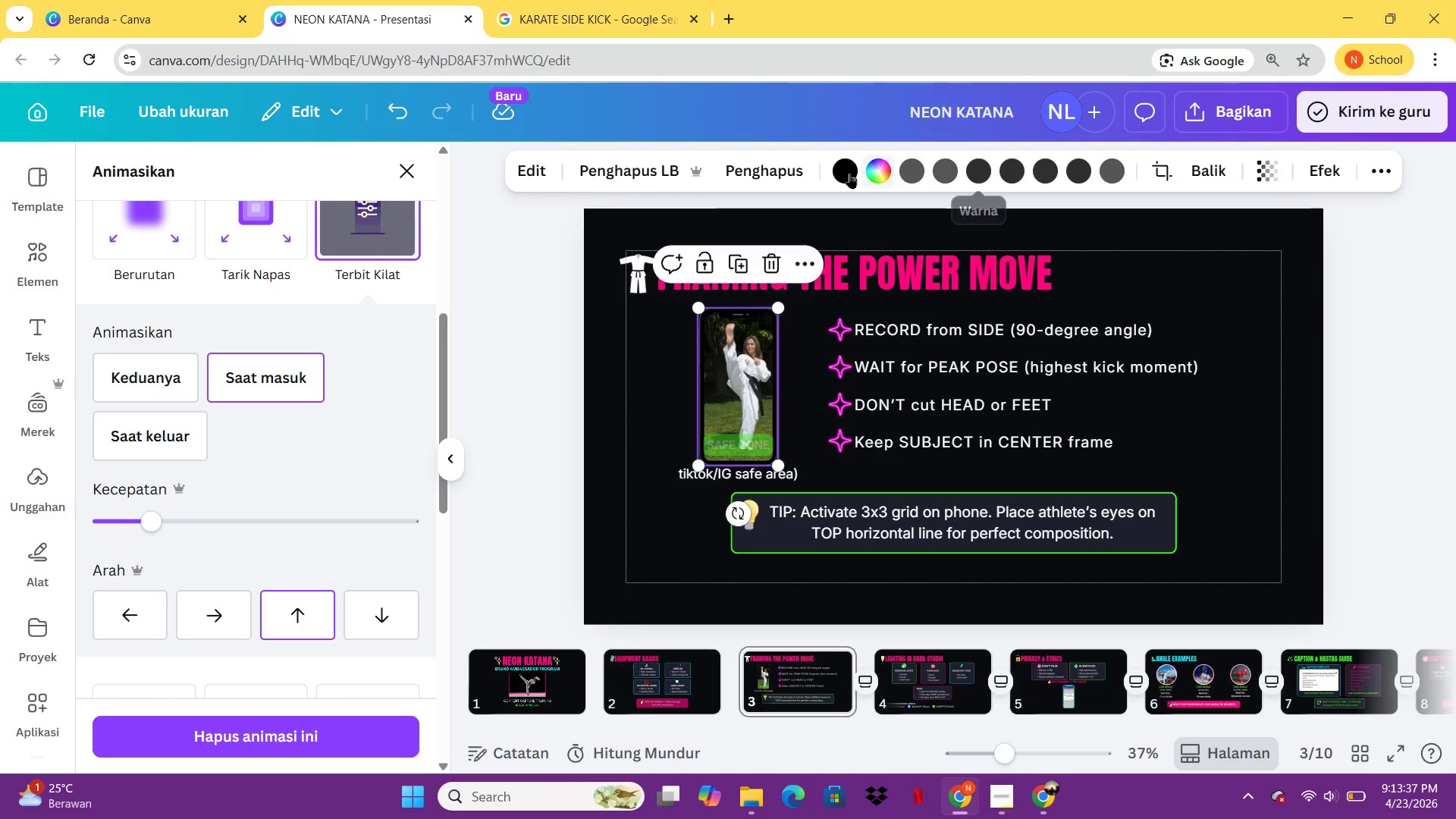 
left_click([849, 173])
 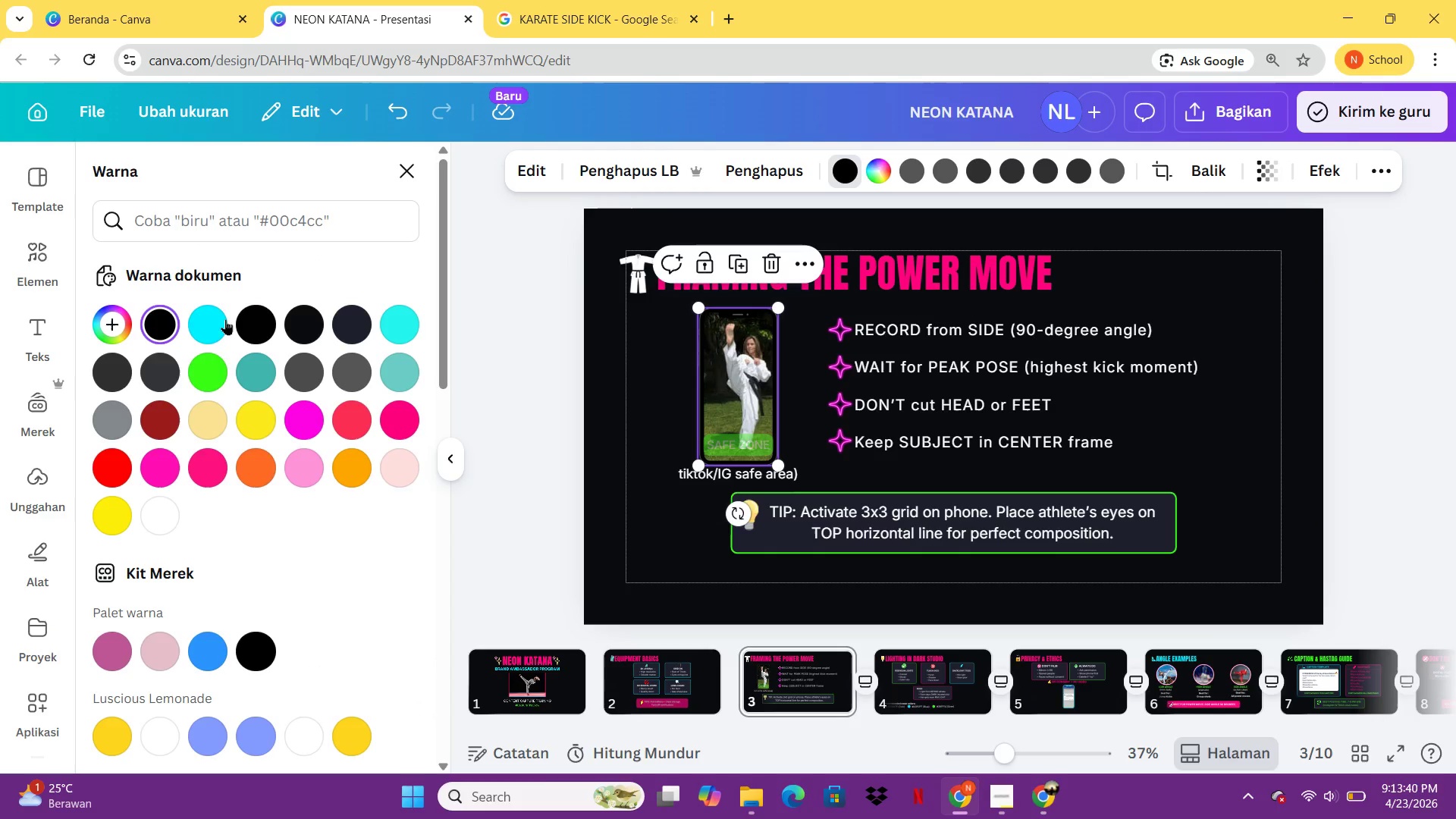 
left_click([225, 319])
 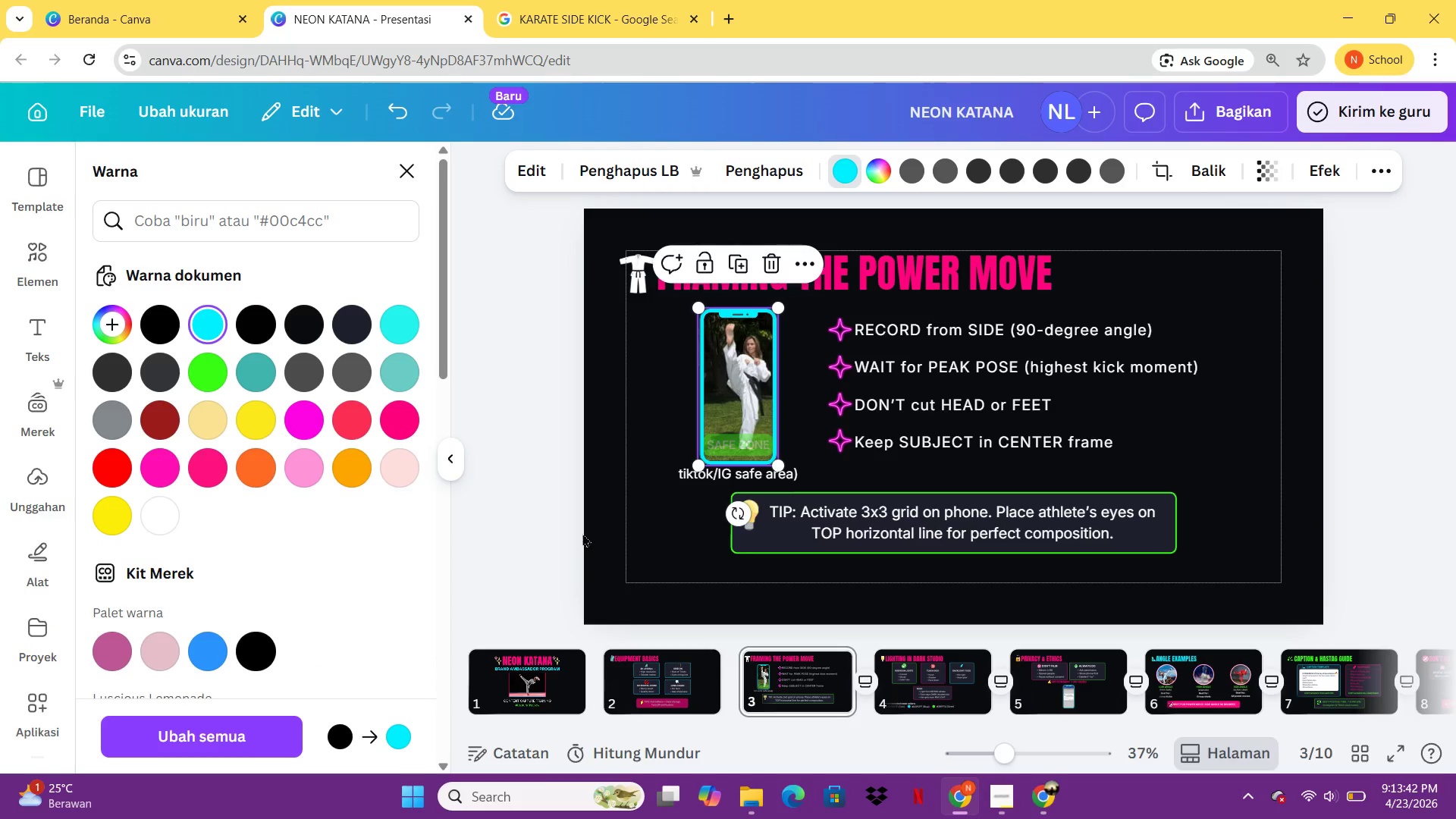 
left_click([582, 533])
 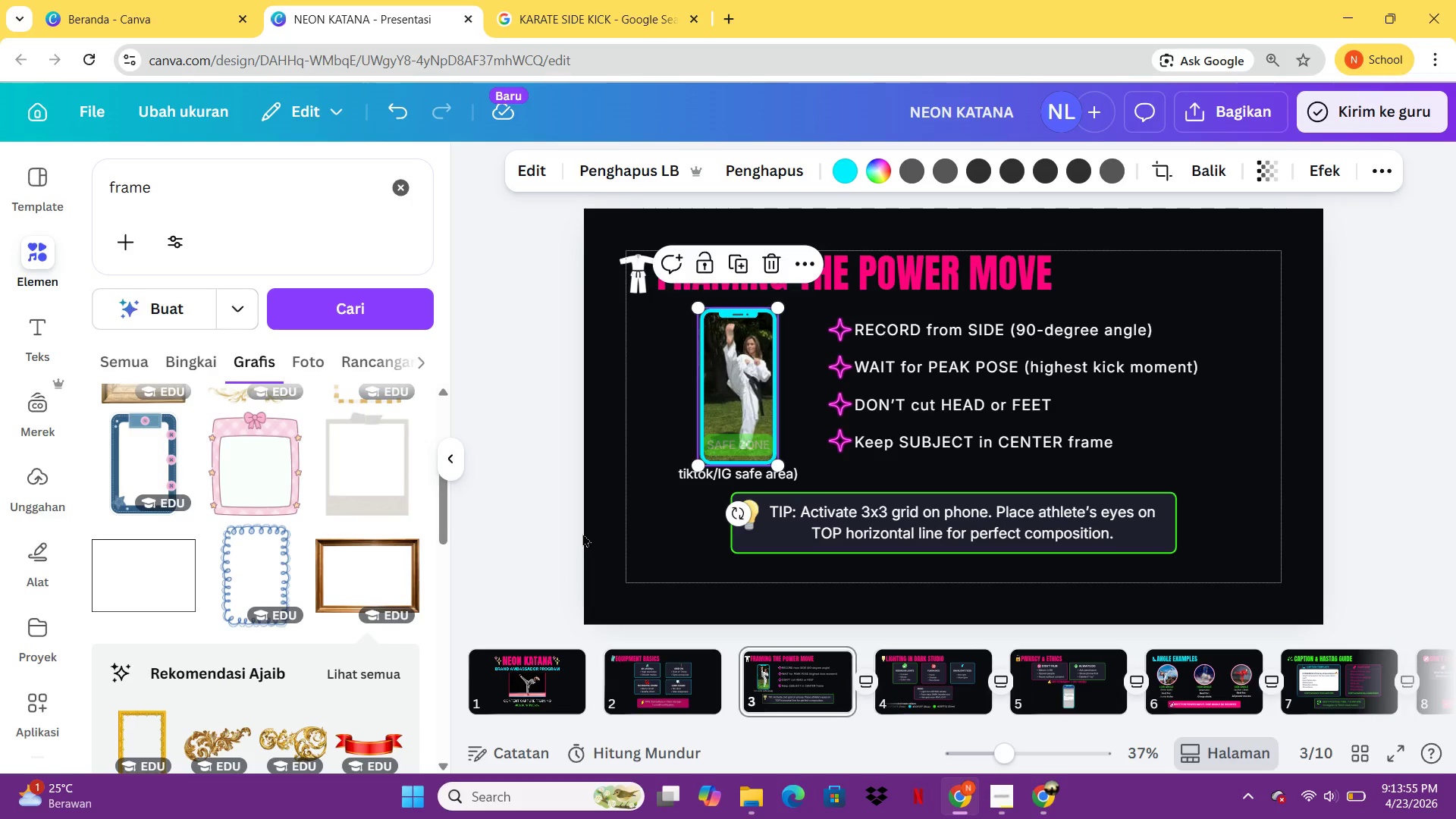 
wait(17.91)
 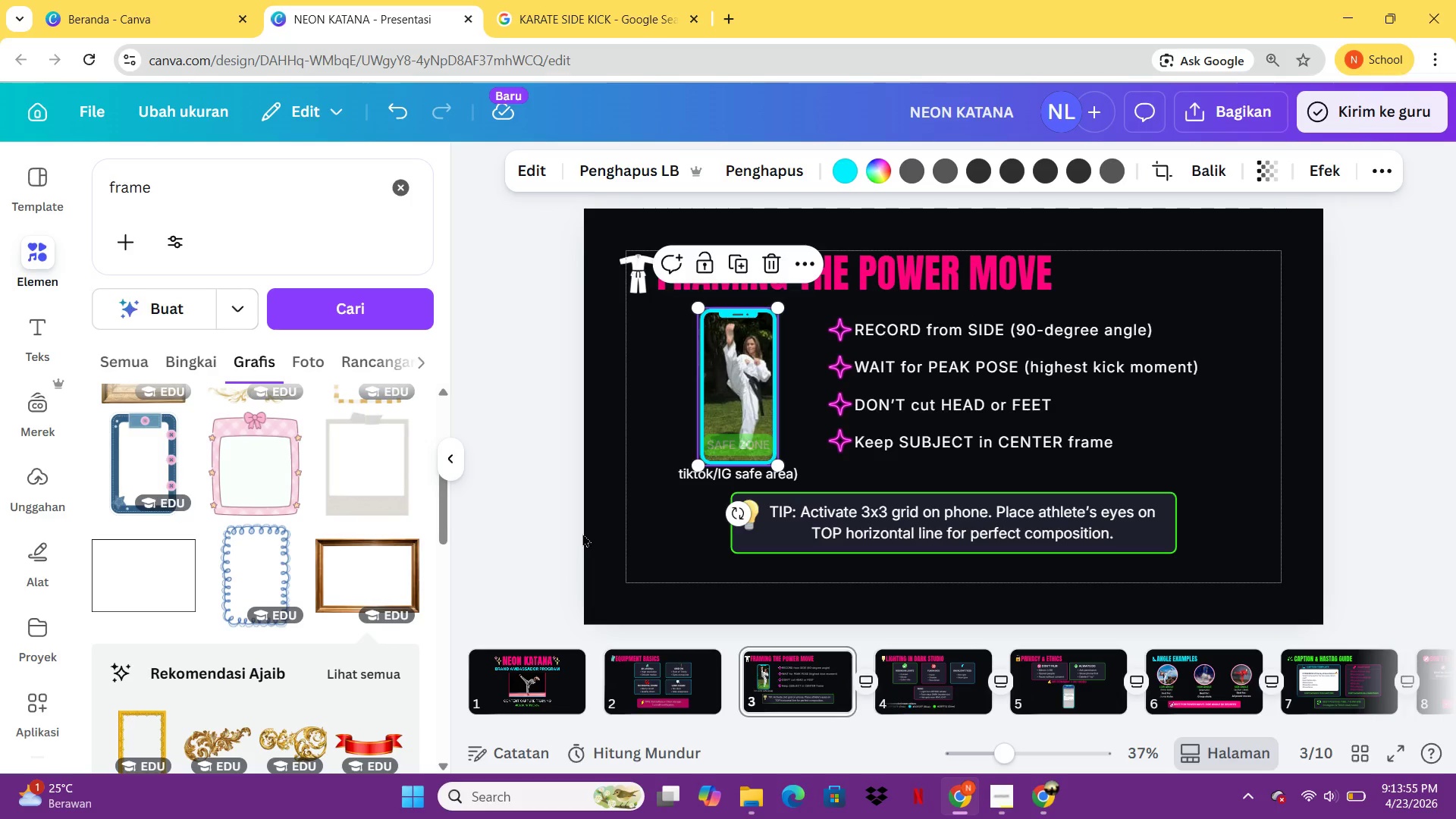 
left_click([843, 334])
 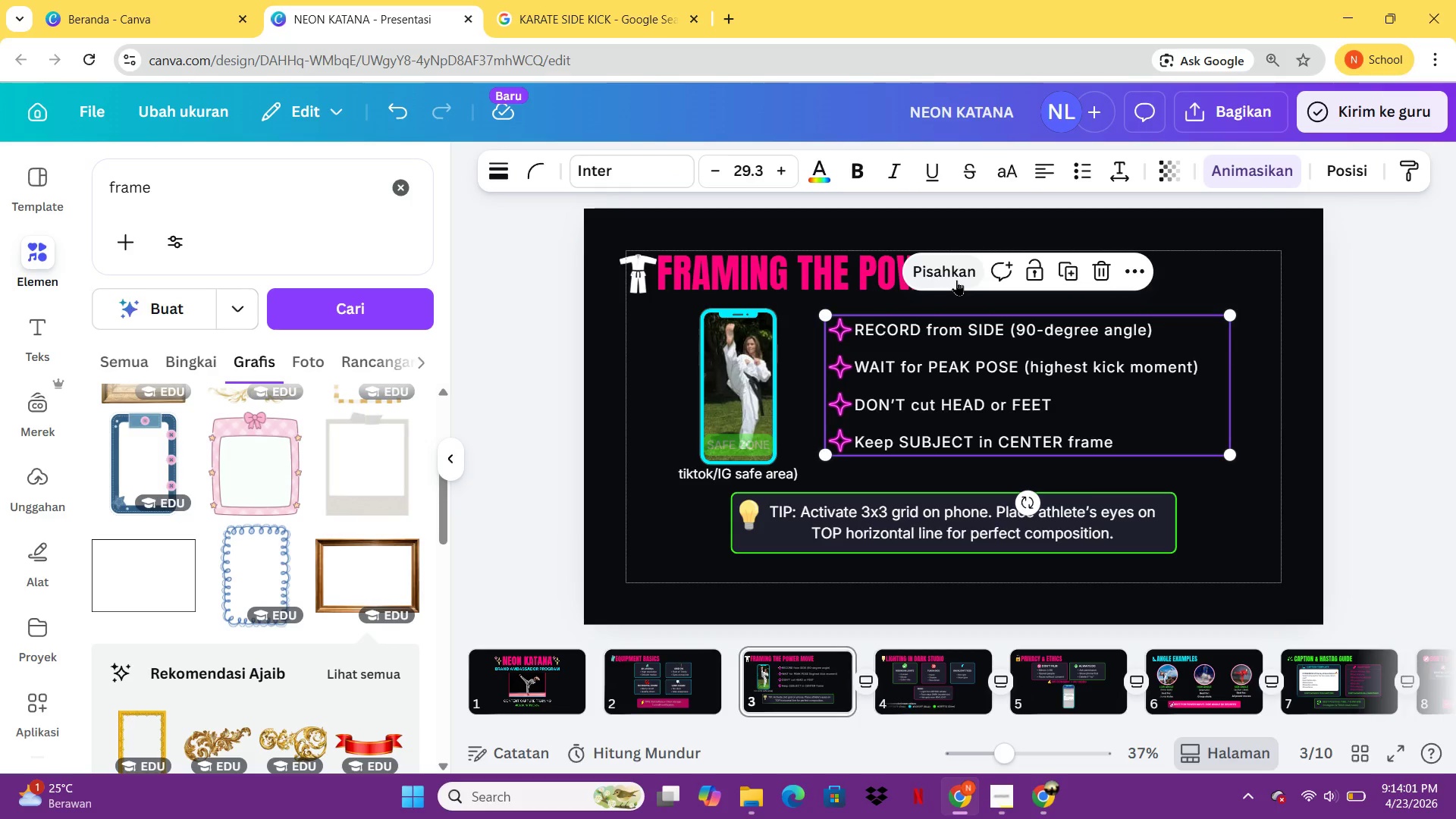 
left_click([956, 280])
 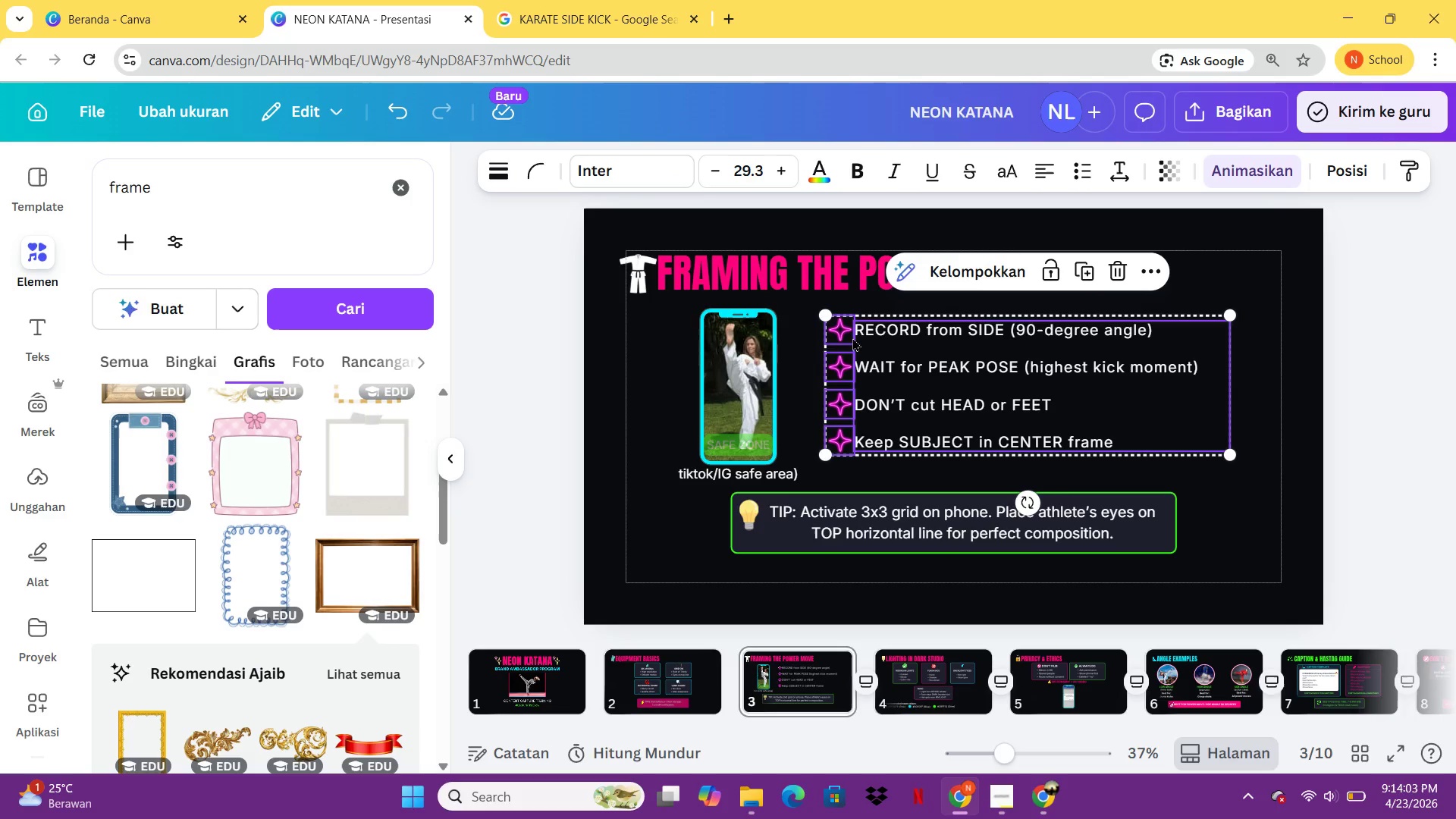 
left_click([843, 328])
 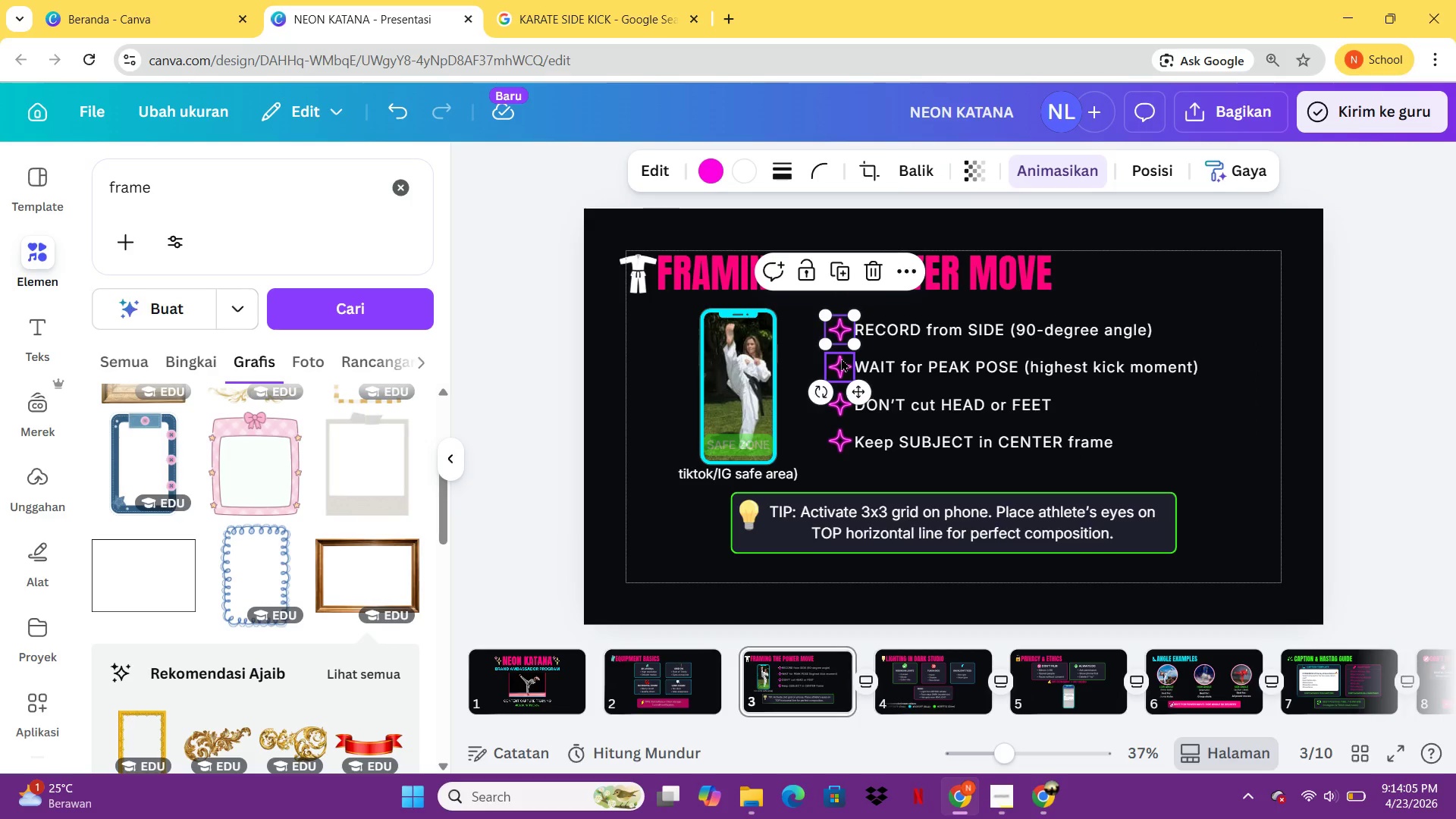 
hold_key(key=ShiftLeft, duration=2.33)
left_click([841, 358])
 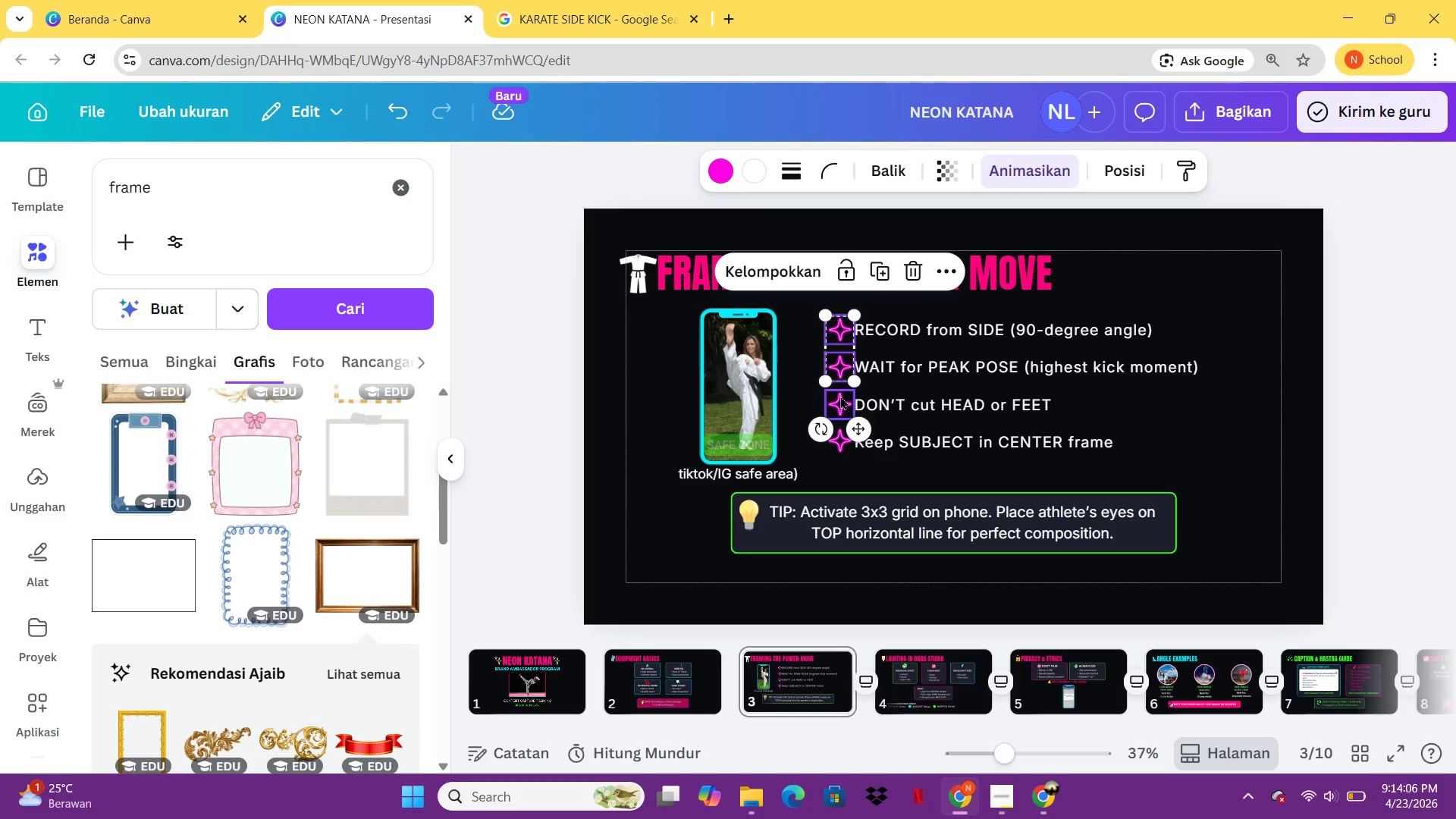 
left_click([840, 396])
 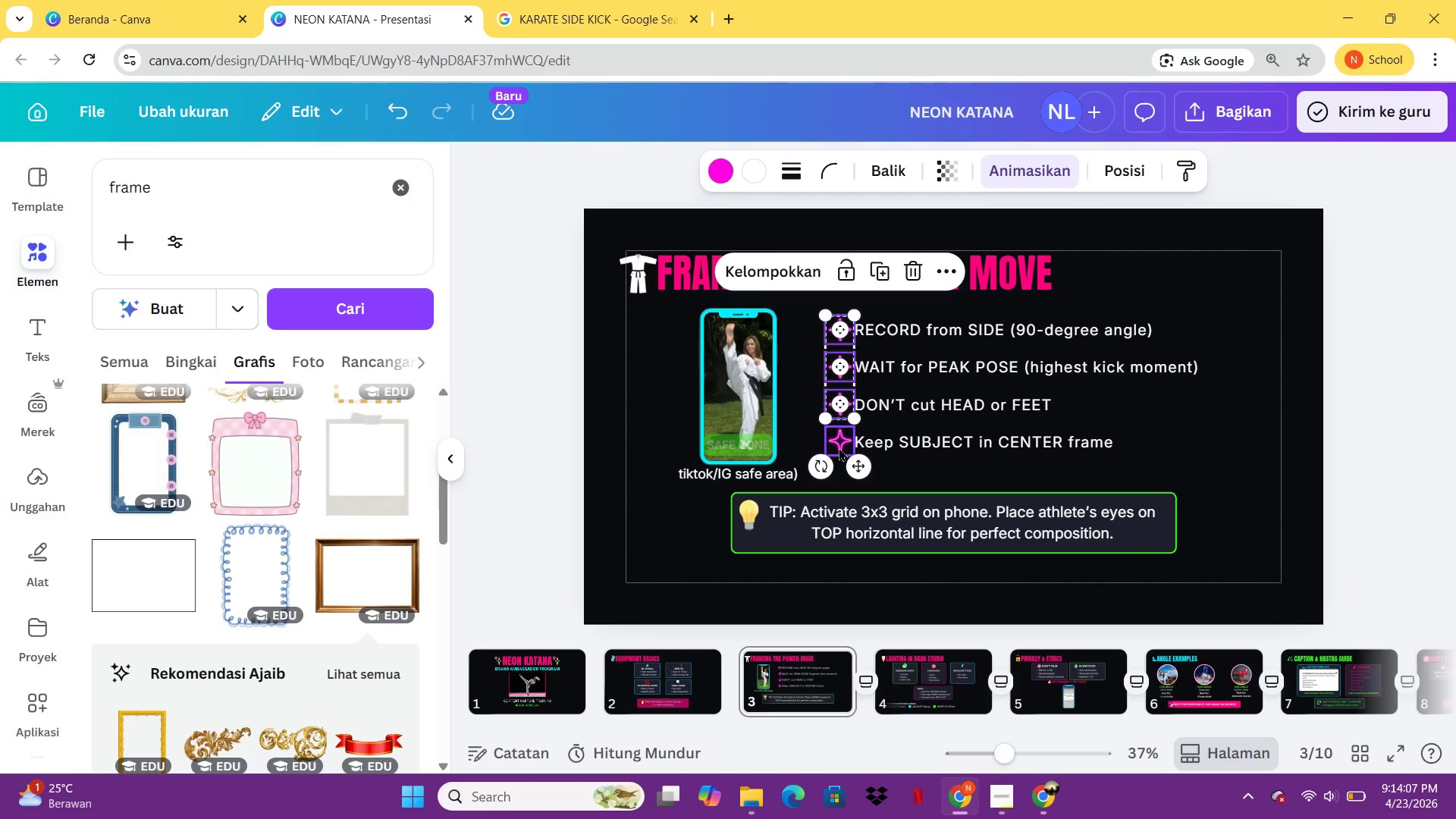 
left_click([839, 447])
 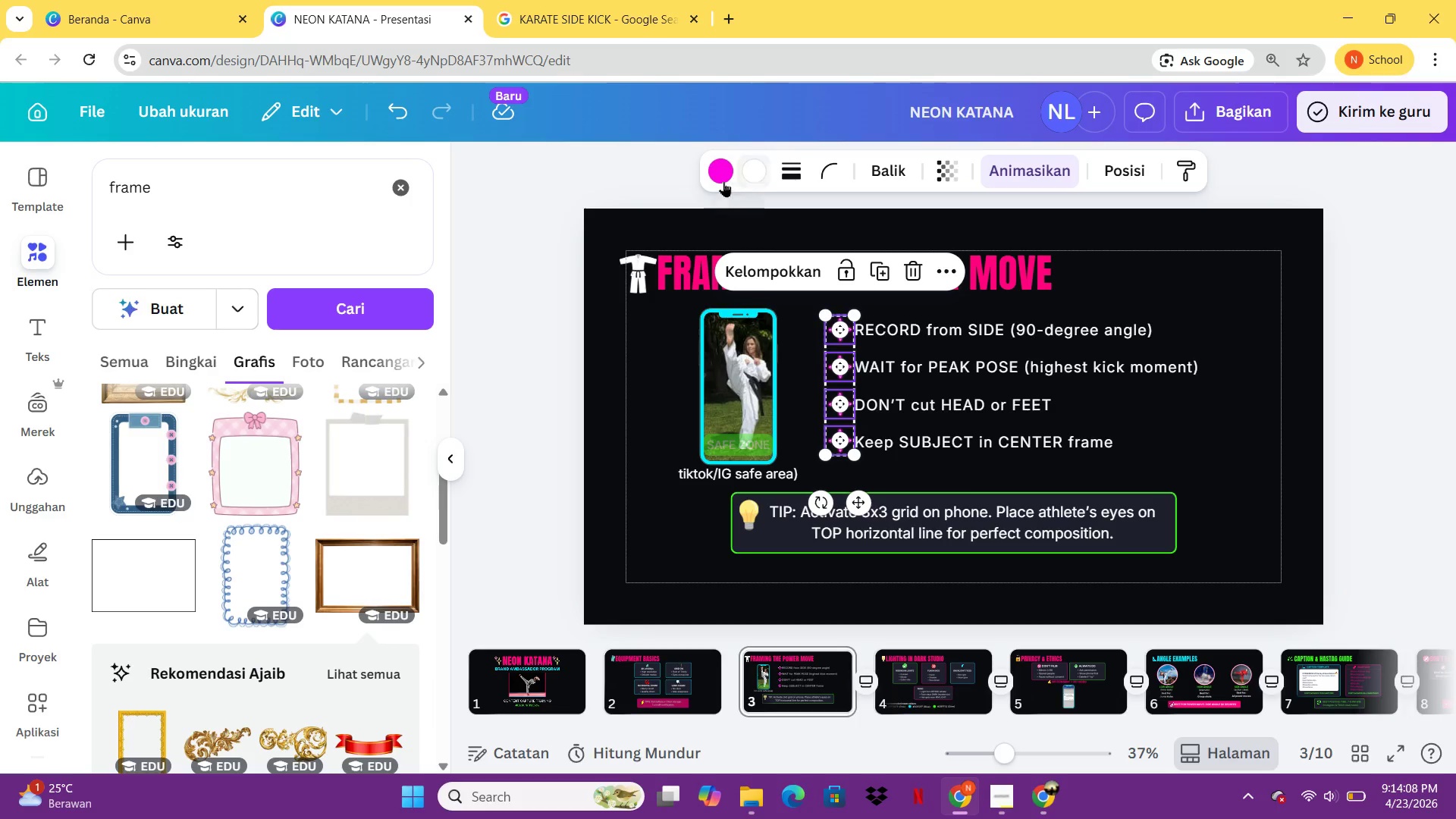 
left_click([719, 177])
 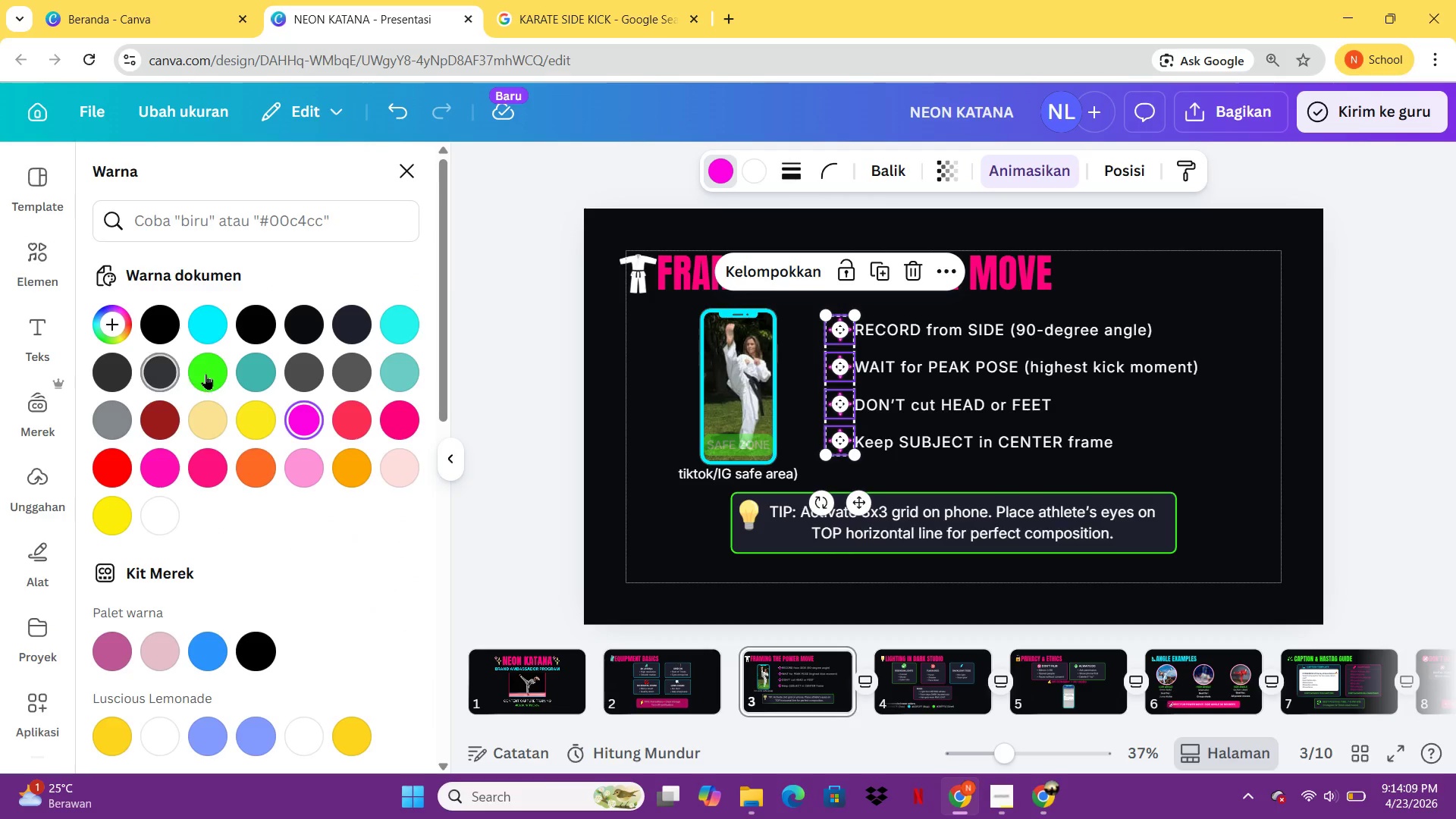 
left_click([206, 376])
 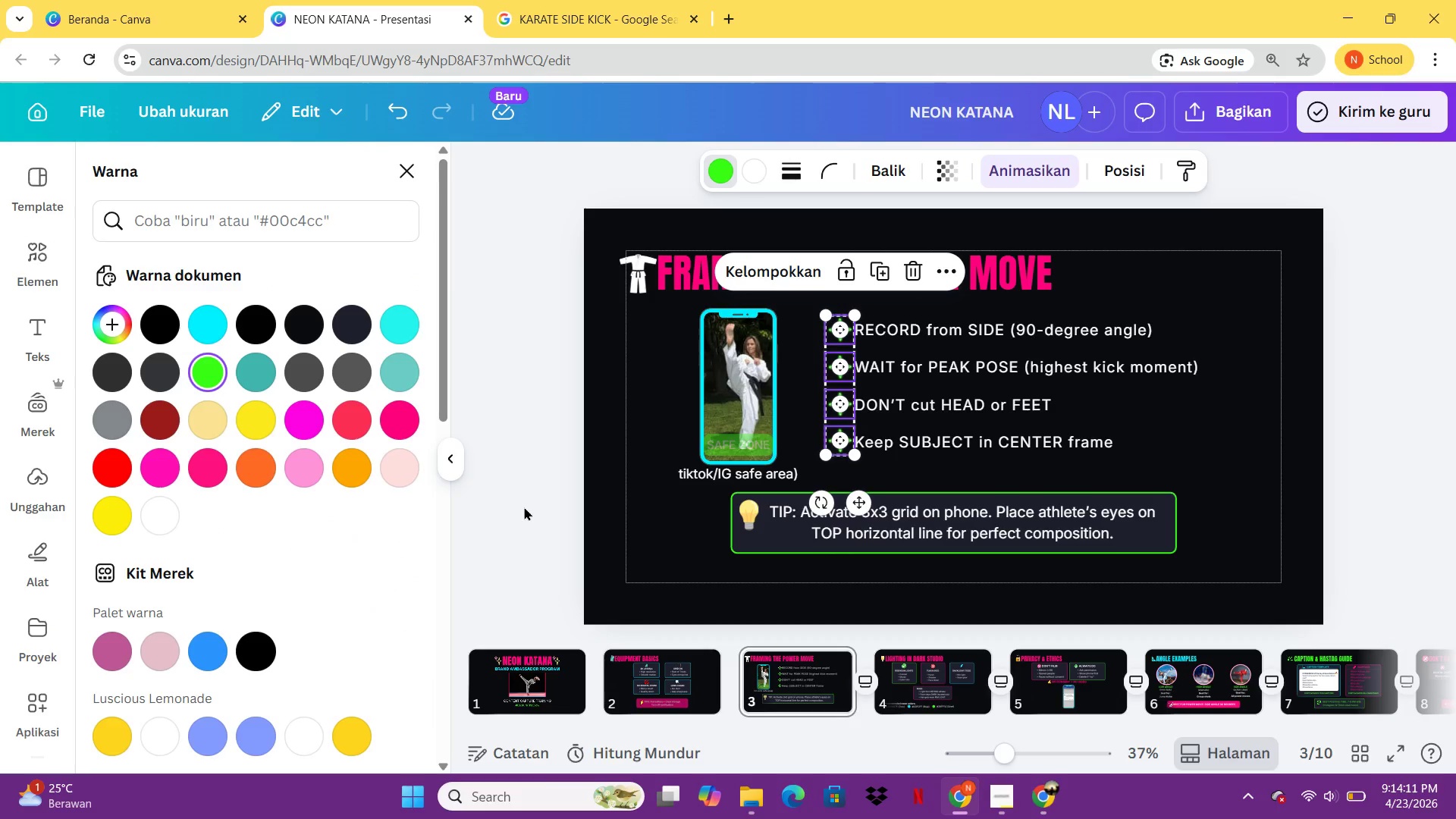 
left_click([538, 510])
 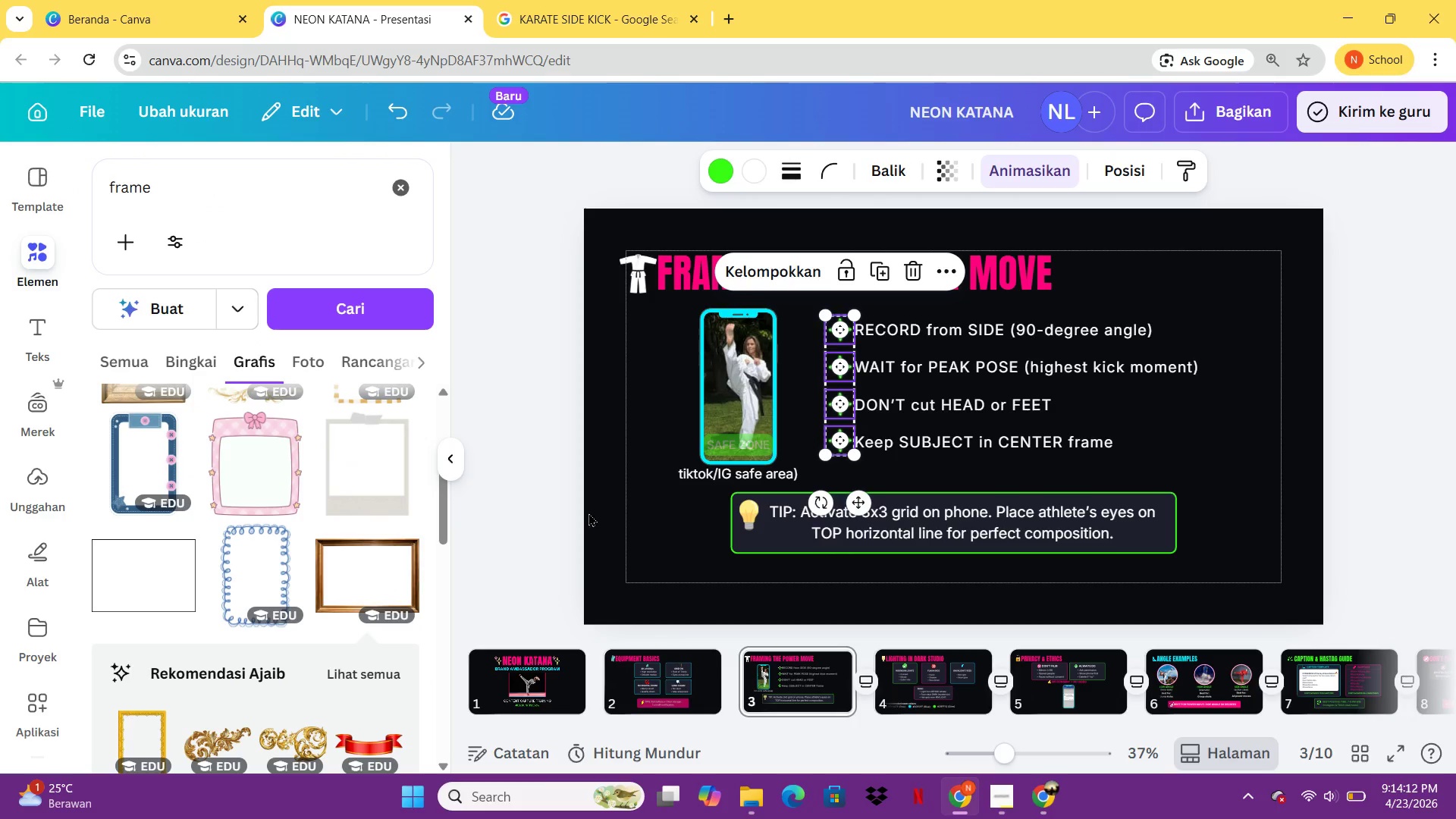 
left_click([616, 516])
 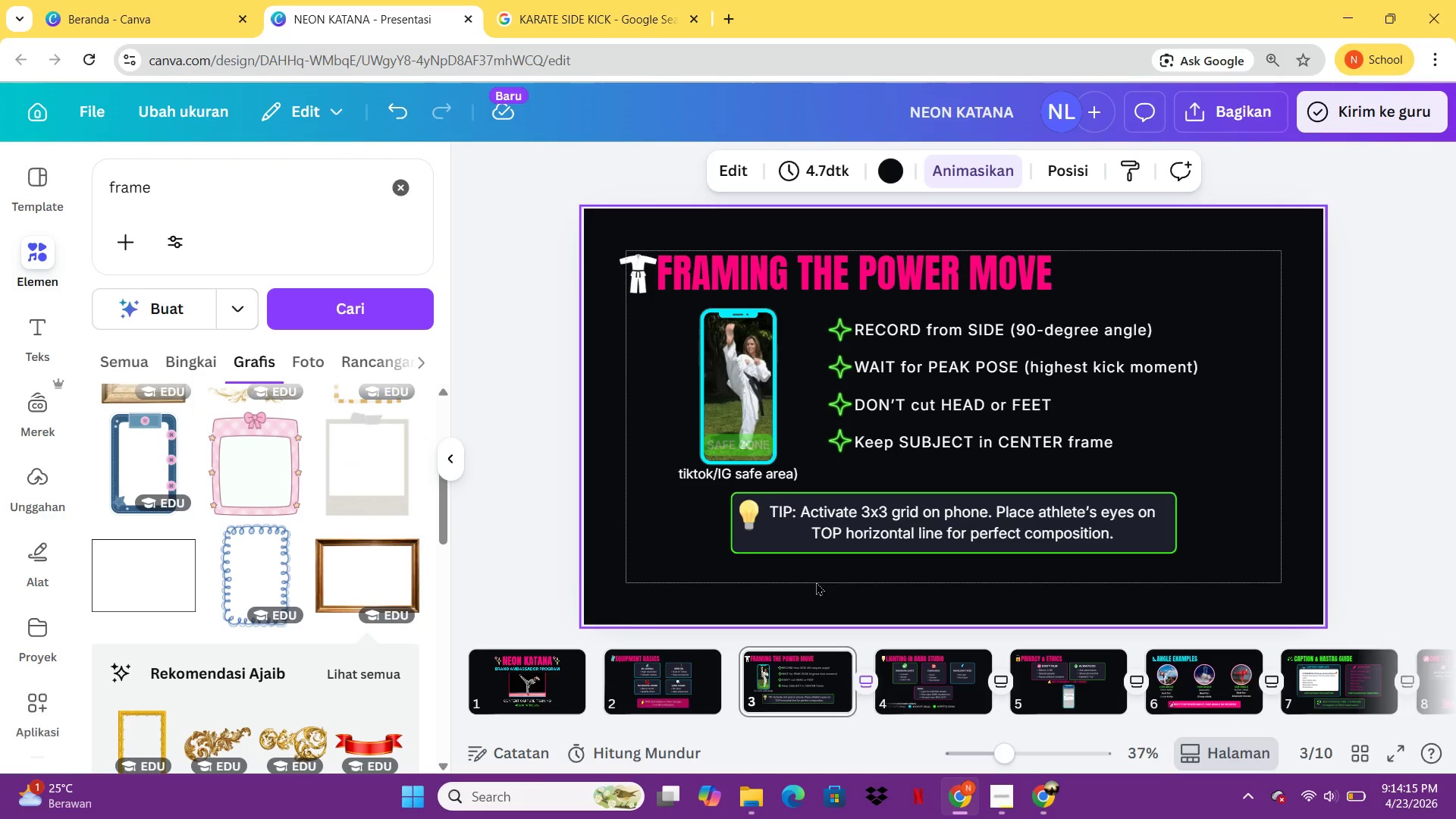 
left_click([918, 672])
 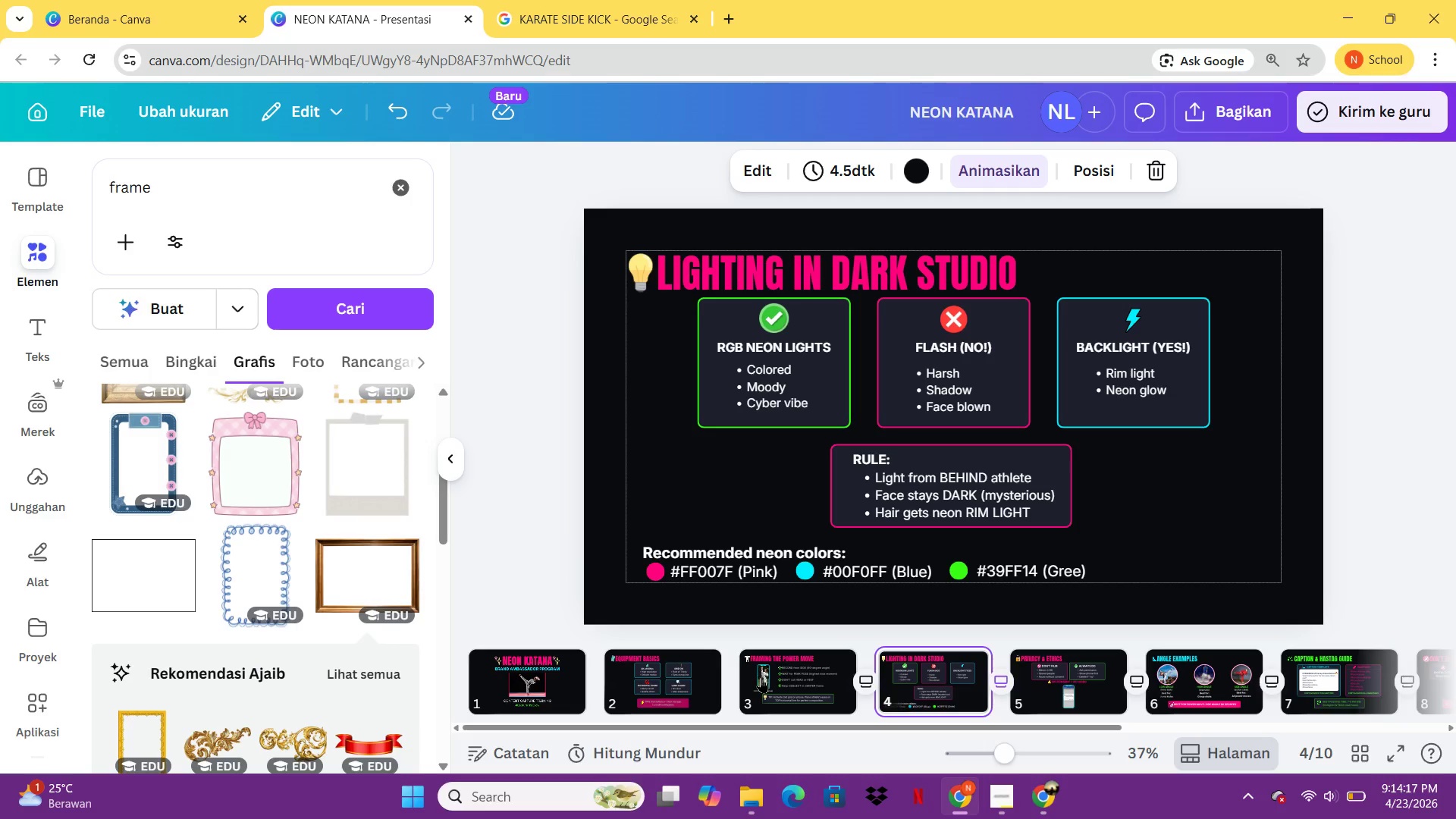 
left_click([761, 677])
 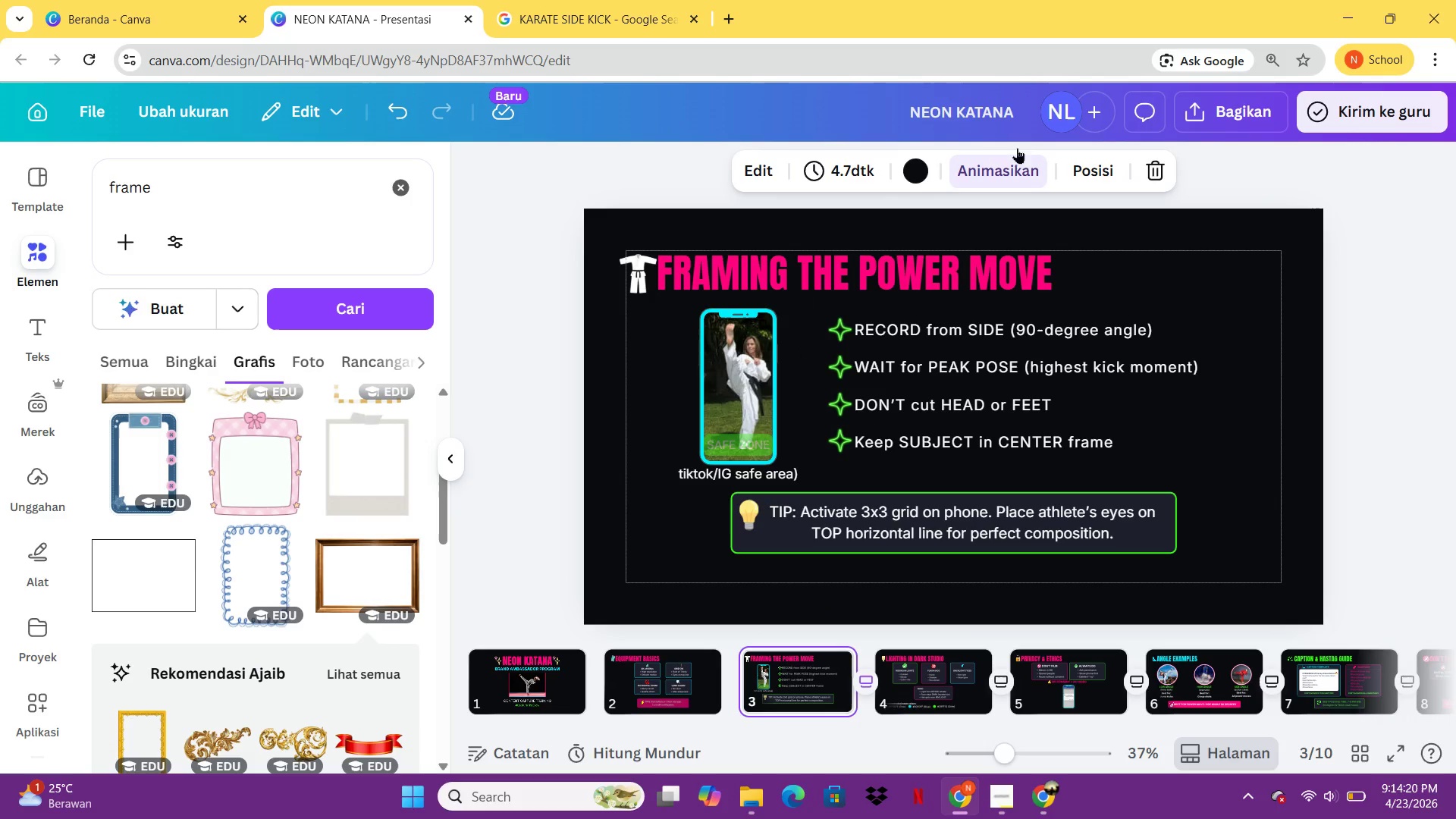 
left_click([1003, 163])
 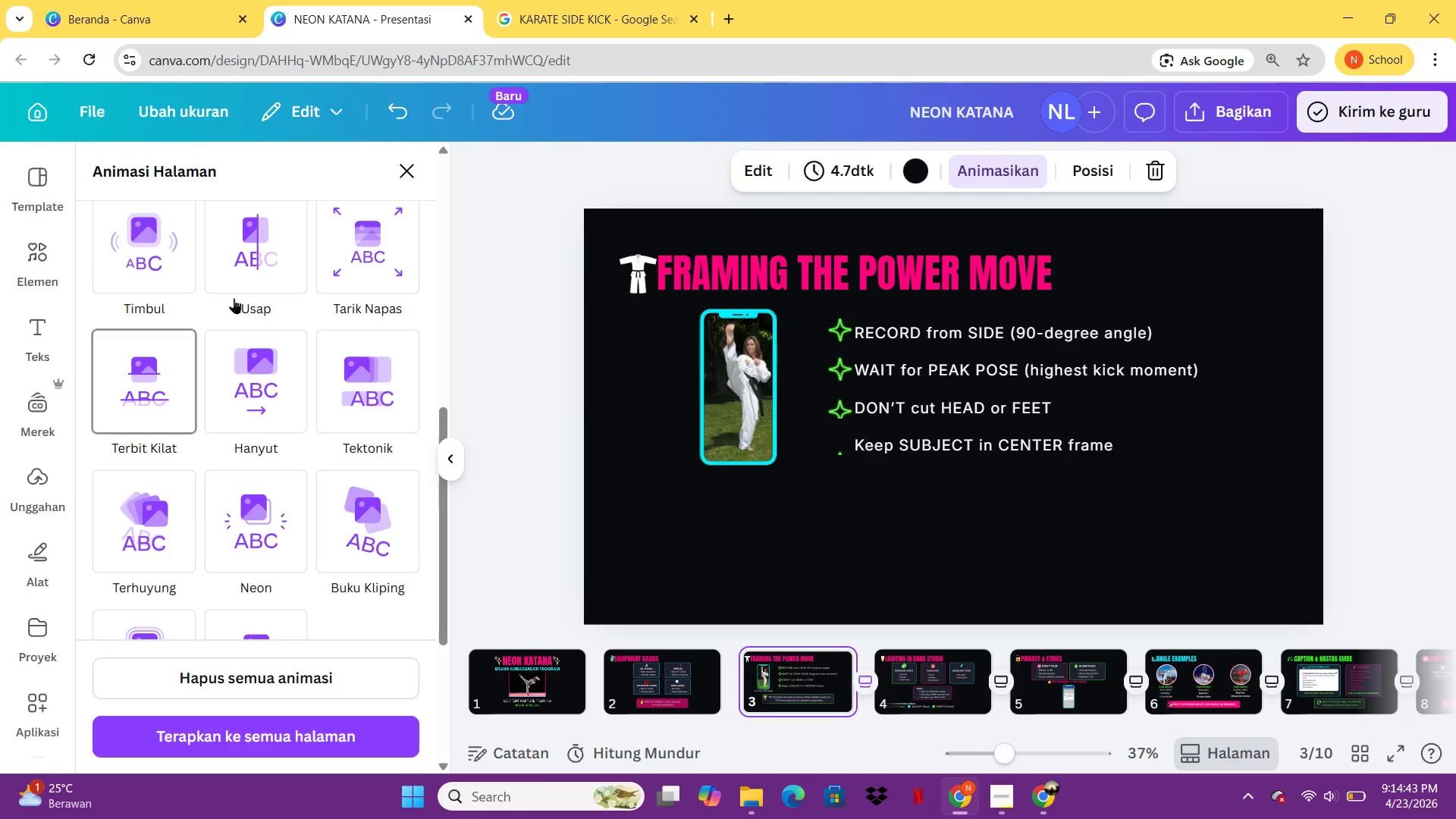 
wait(27.06)
 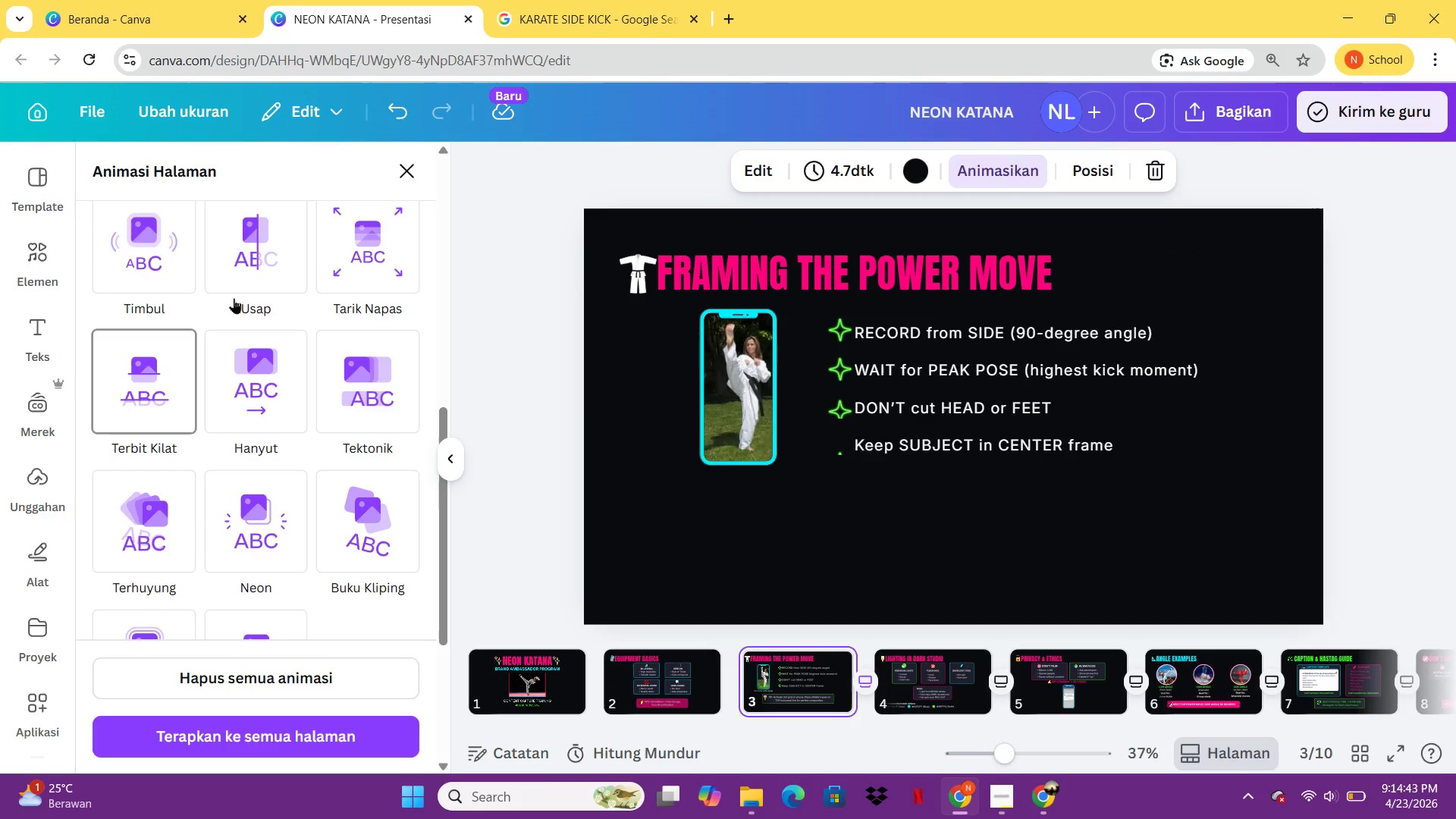 
left_click([133, 382])
 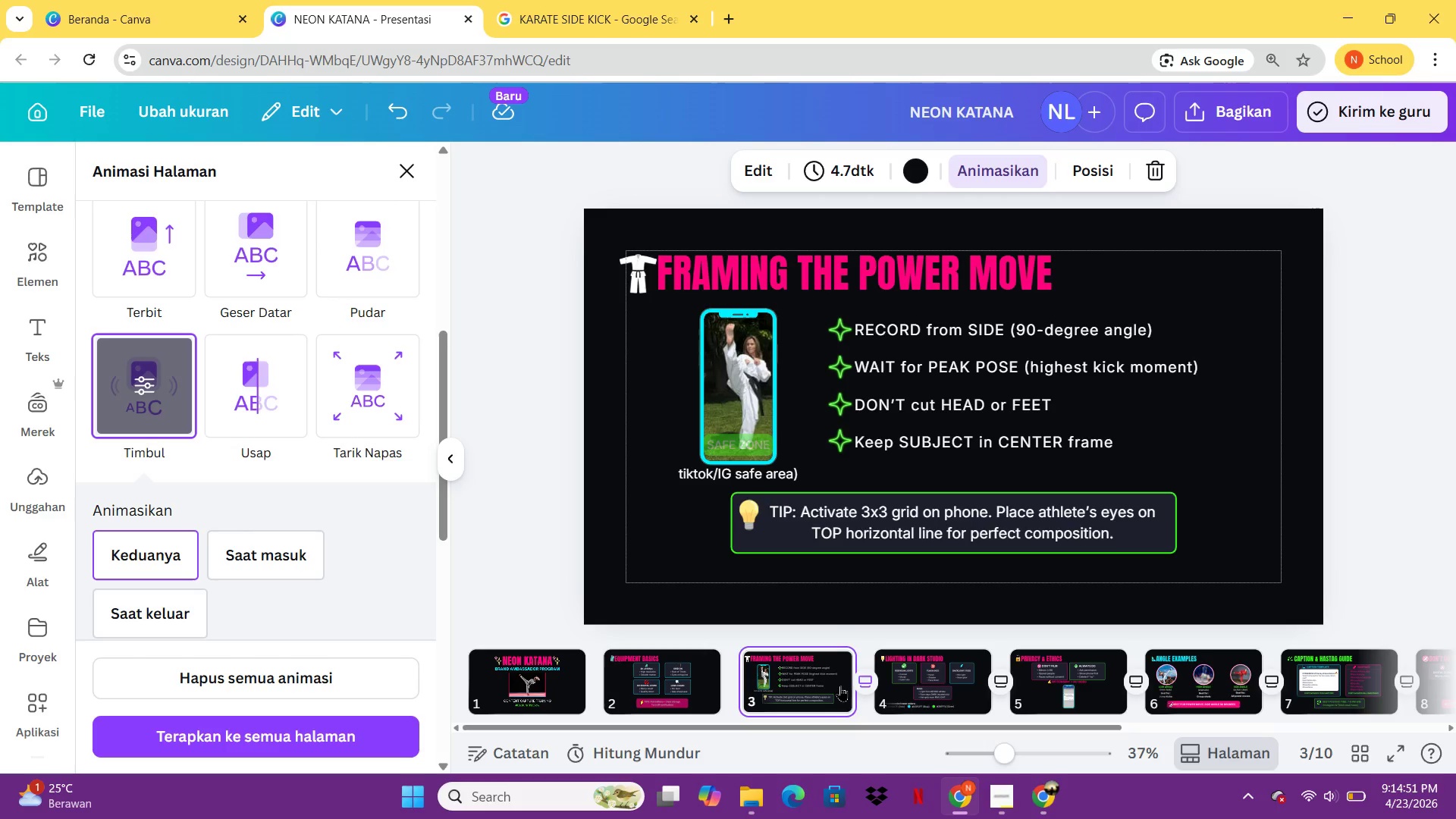 
left_click([921, 692])
 